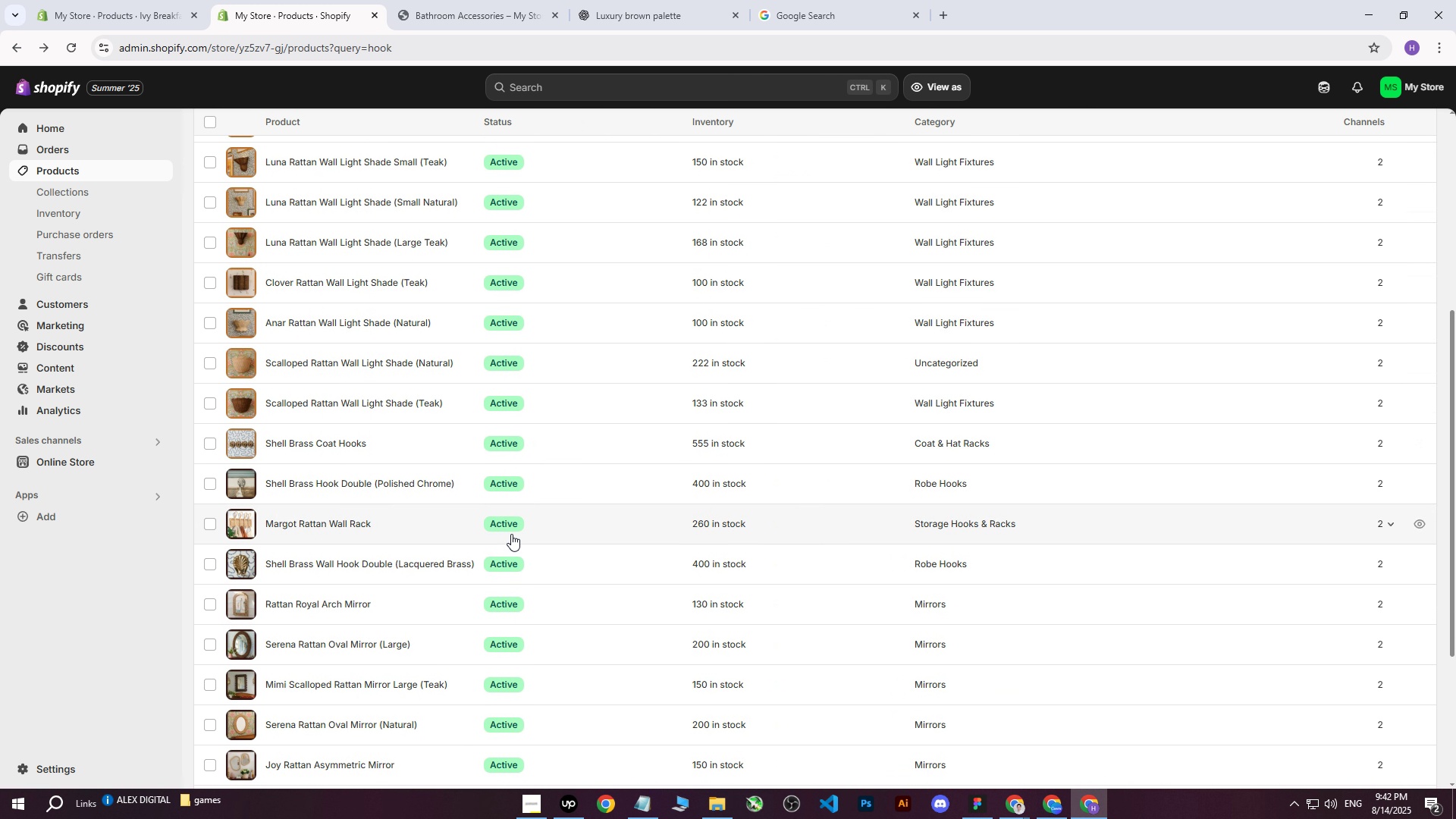 
scroll: coordinate [453, 541], scroll_direction: up, amount: 4.0
 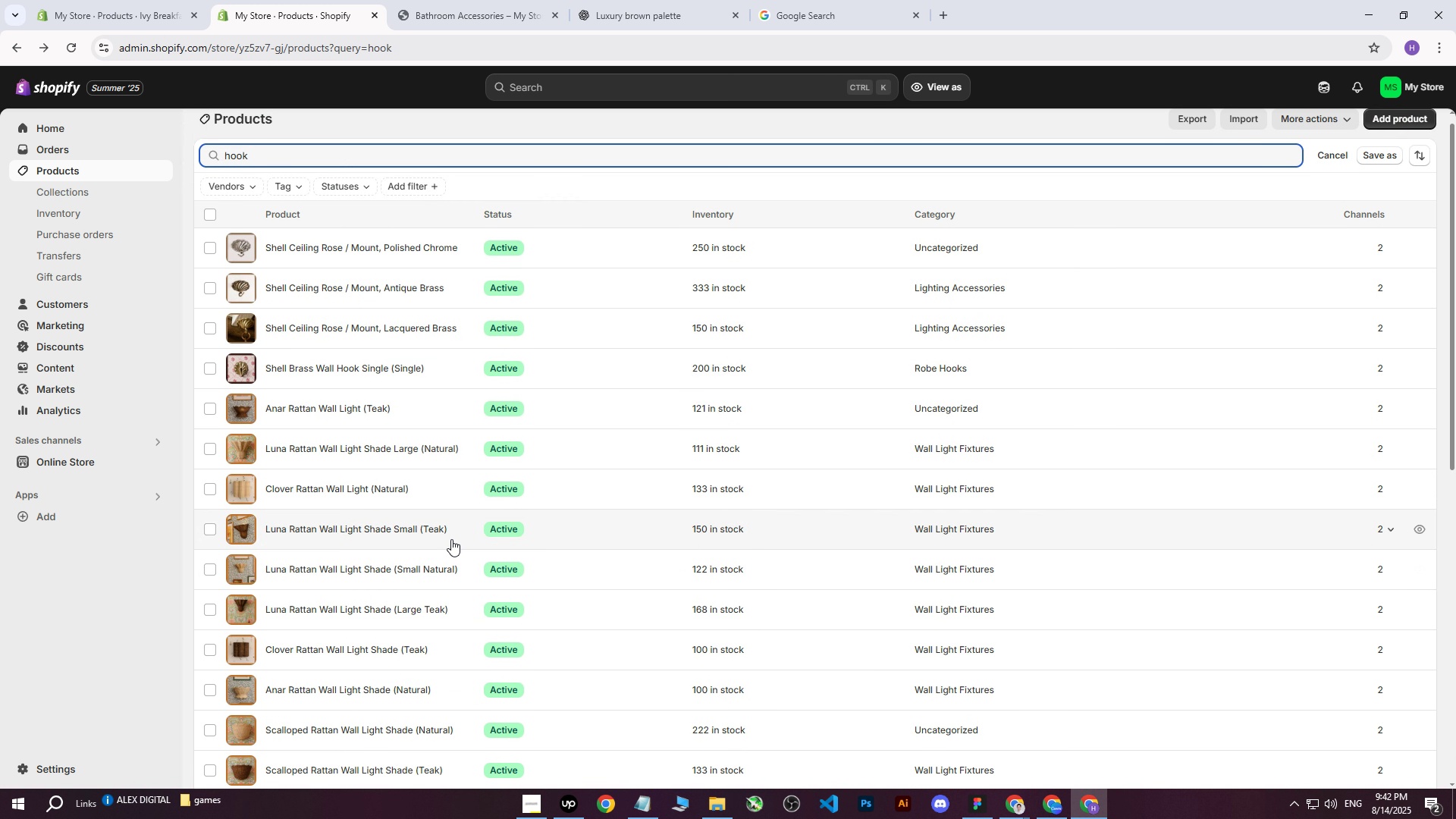 
scroll: coordinate [451, 539], scroll_direction: down, amount: 5.0
 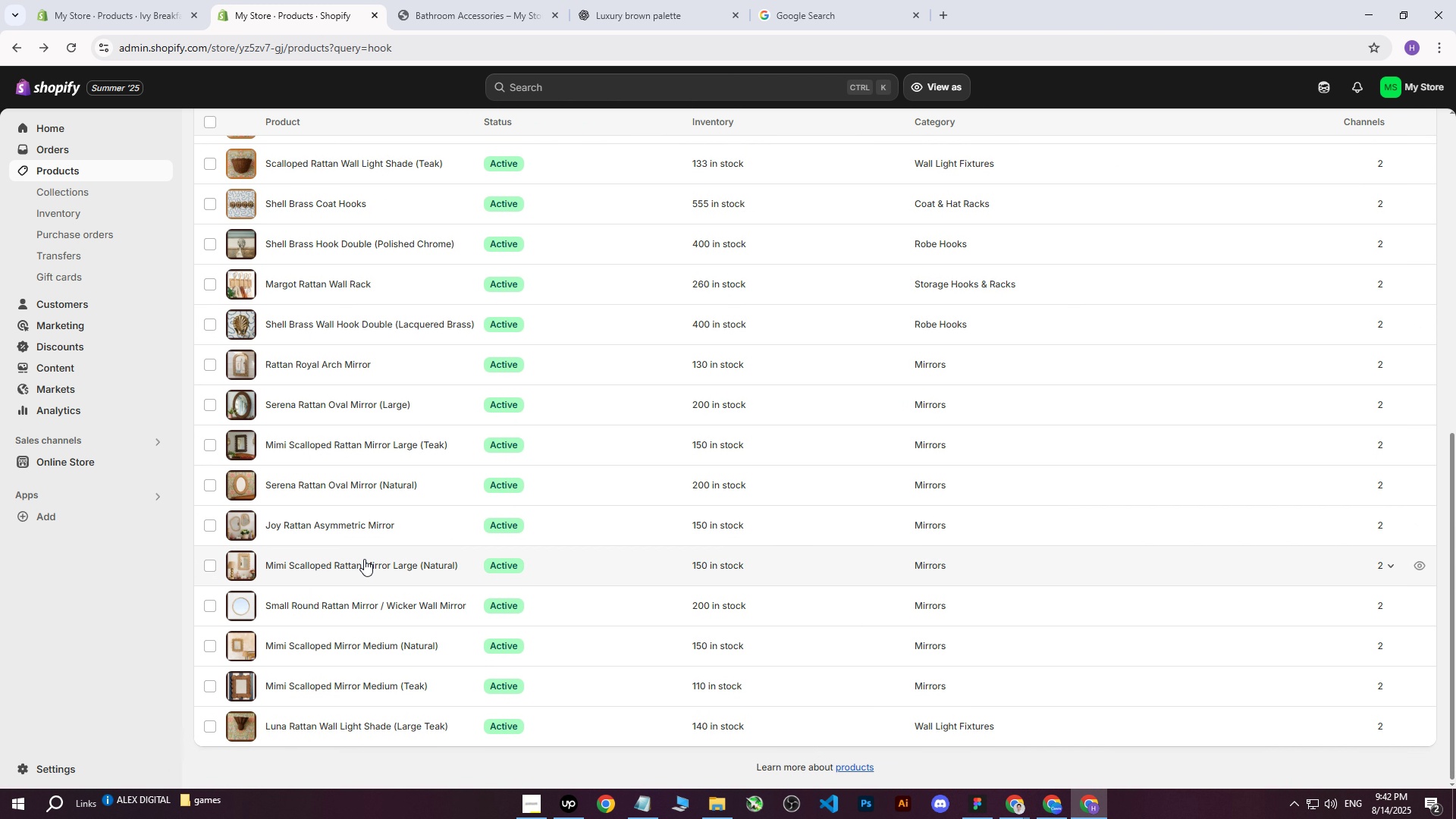 
scroll: coordinate [364, 559], scroll_direction: up, amount: 4.0
 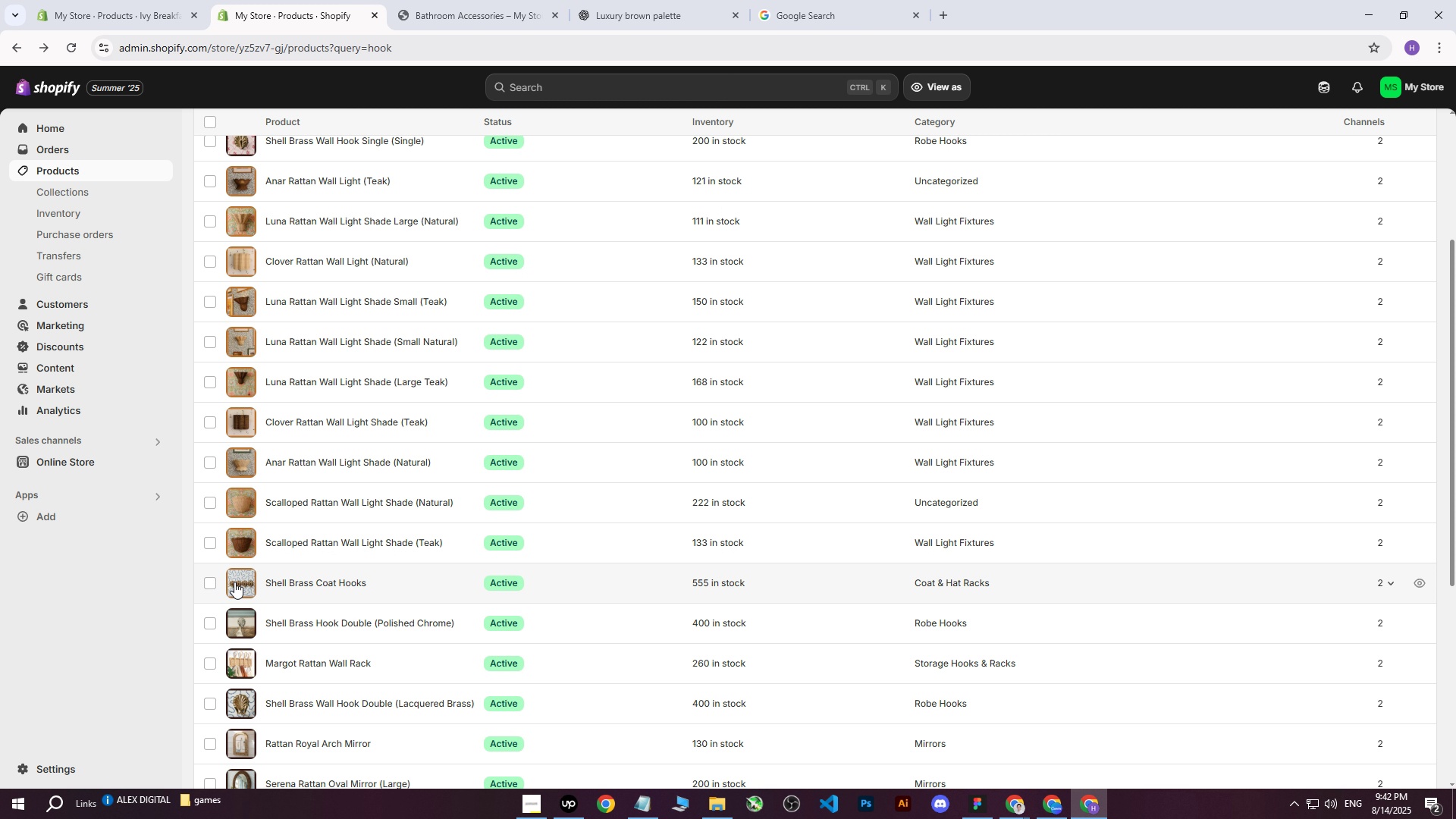 
left_click([287, 581])
 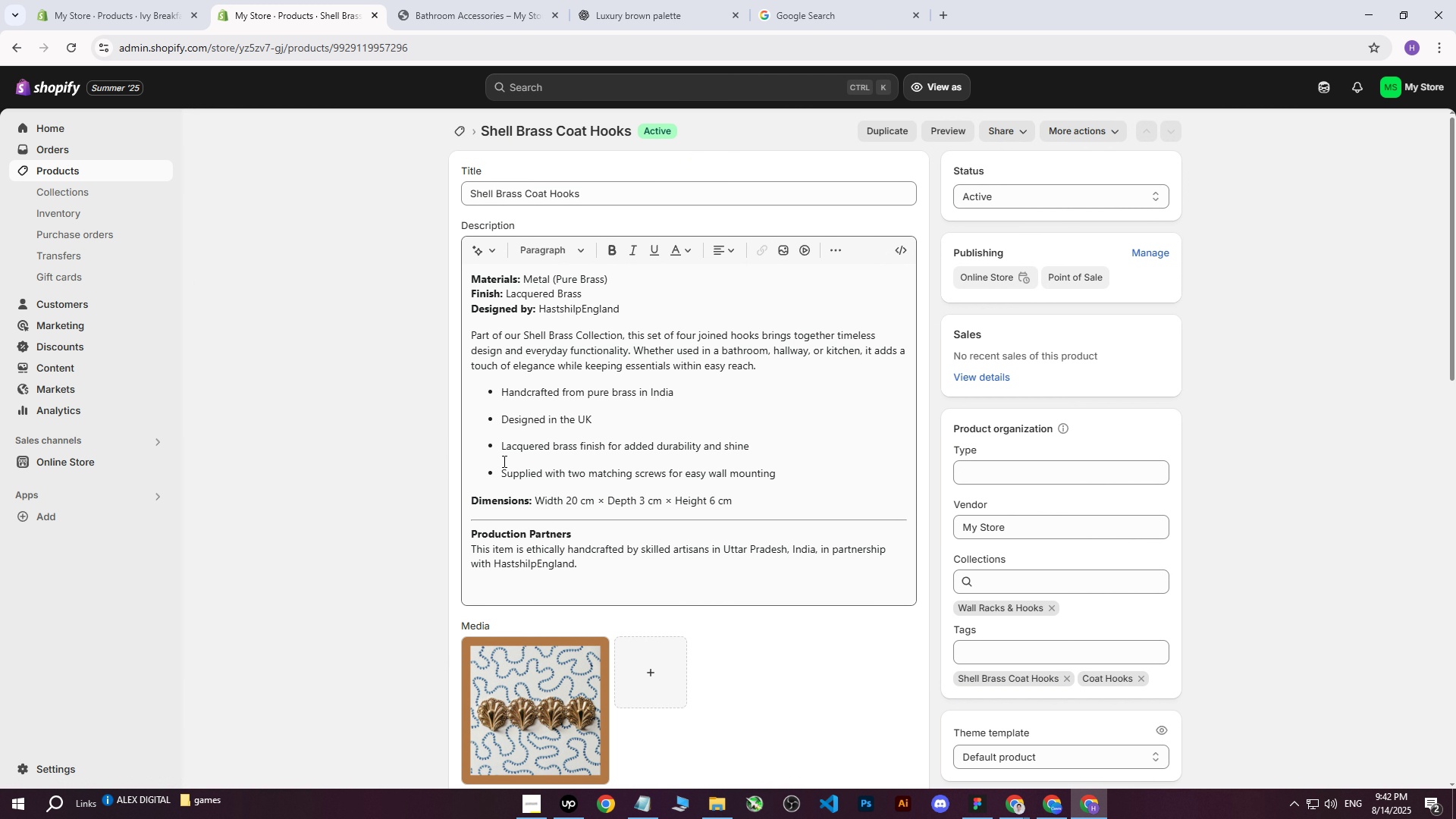 
scroll: coordinate [551, 638], scroll_direction: down, amount: 1.0
 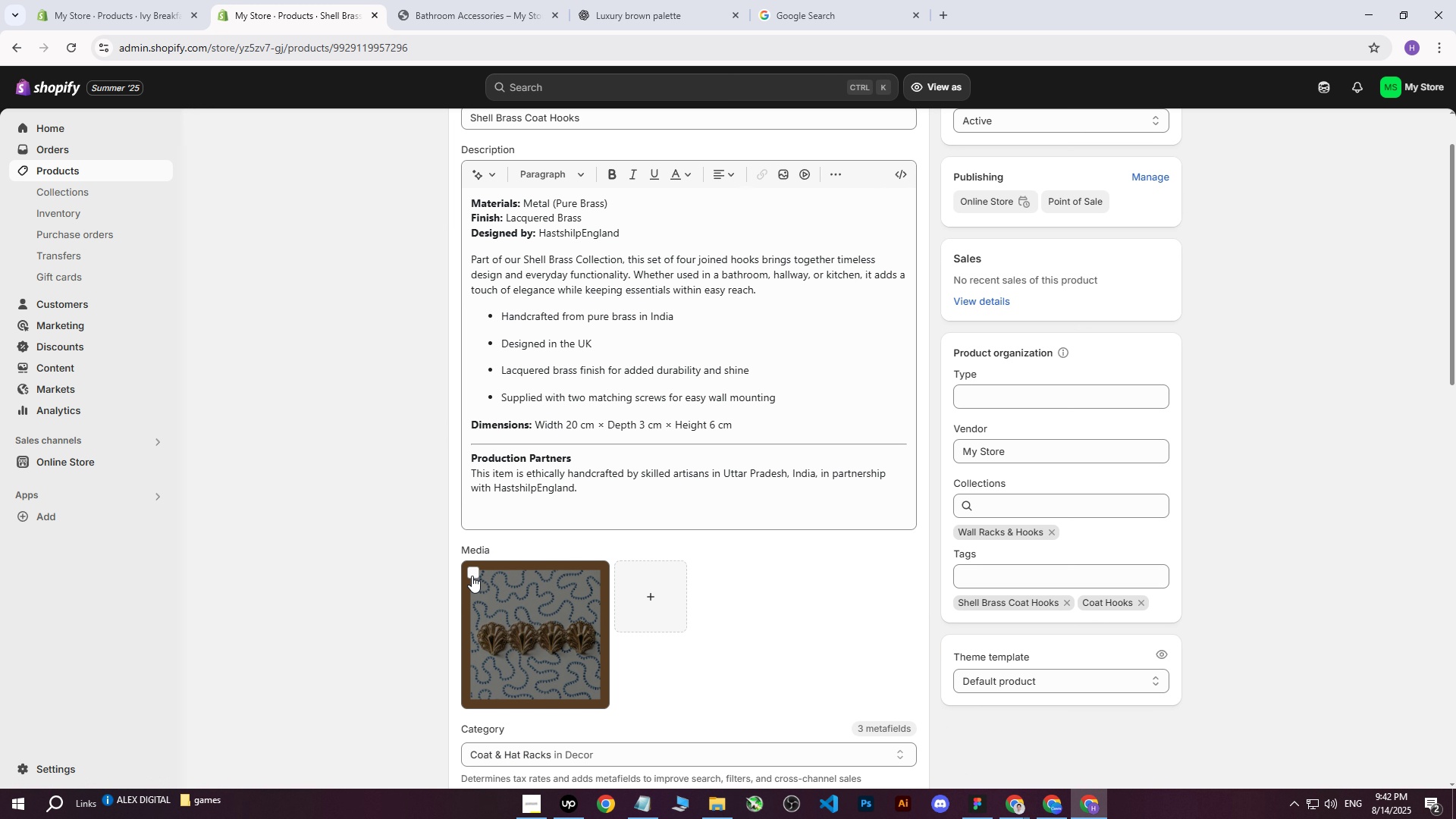 
left_click([468, 573])
 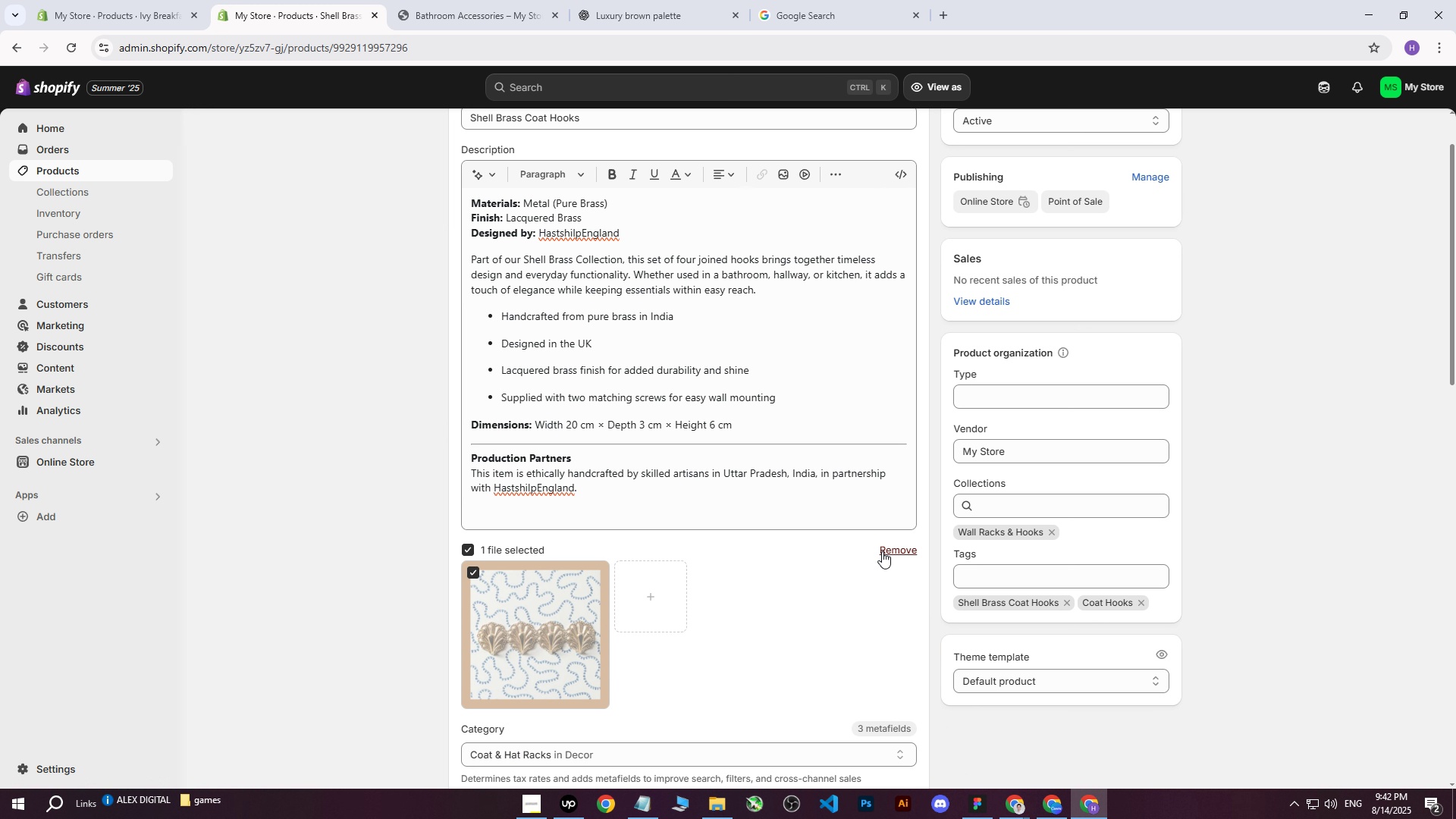 
left_click([887, 546])
 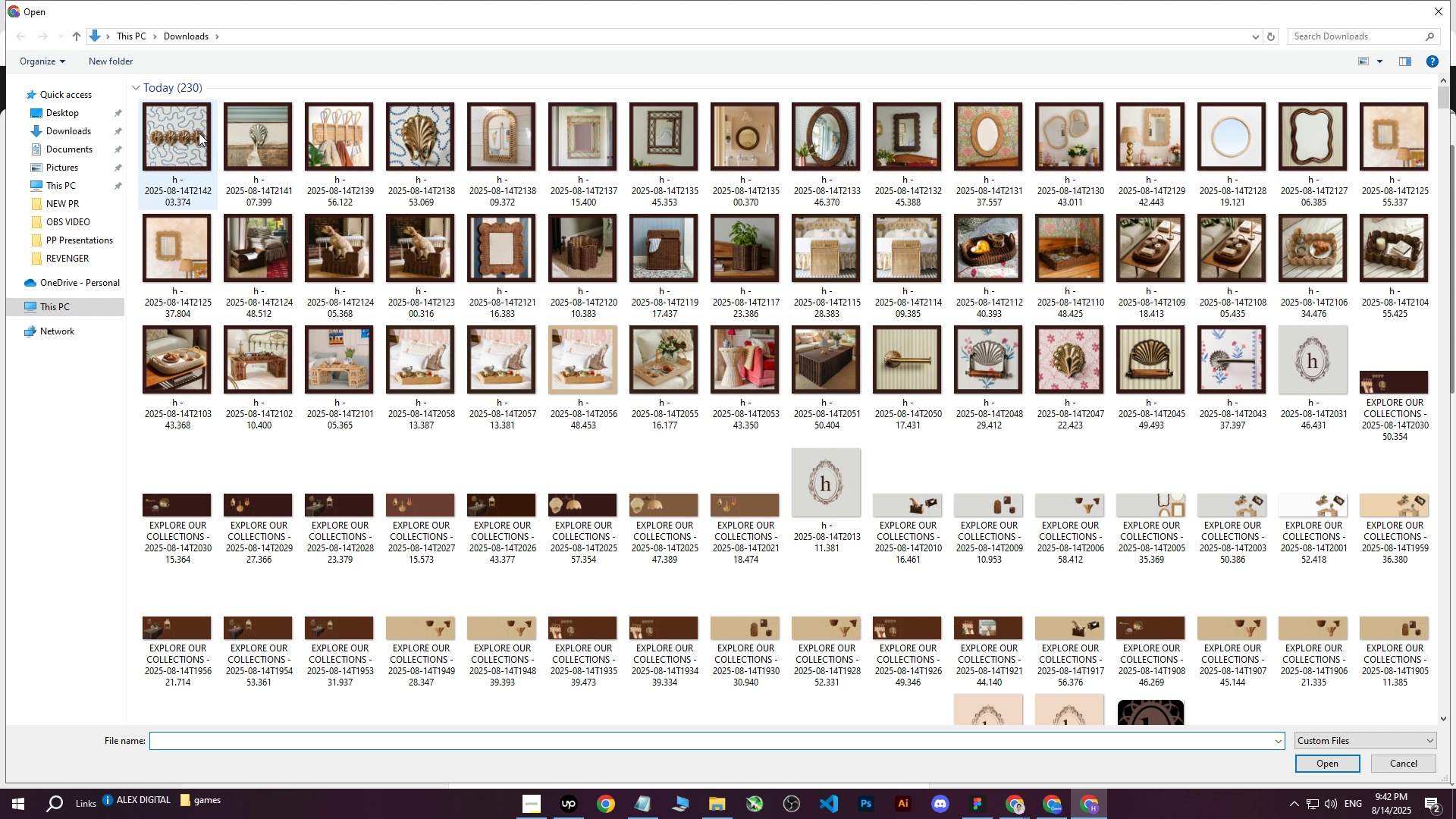 
left_click([187, 132])
 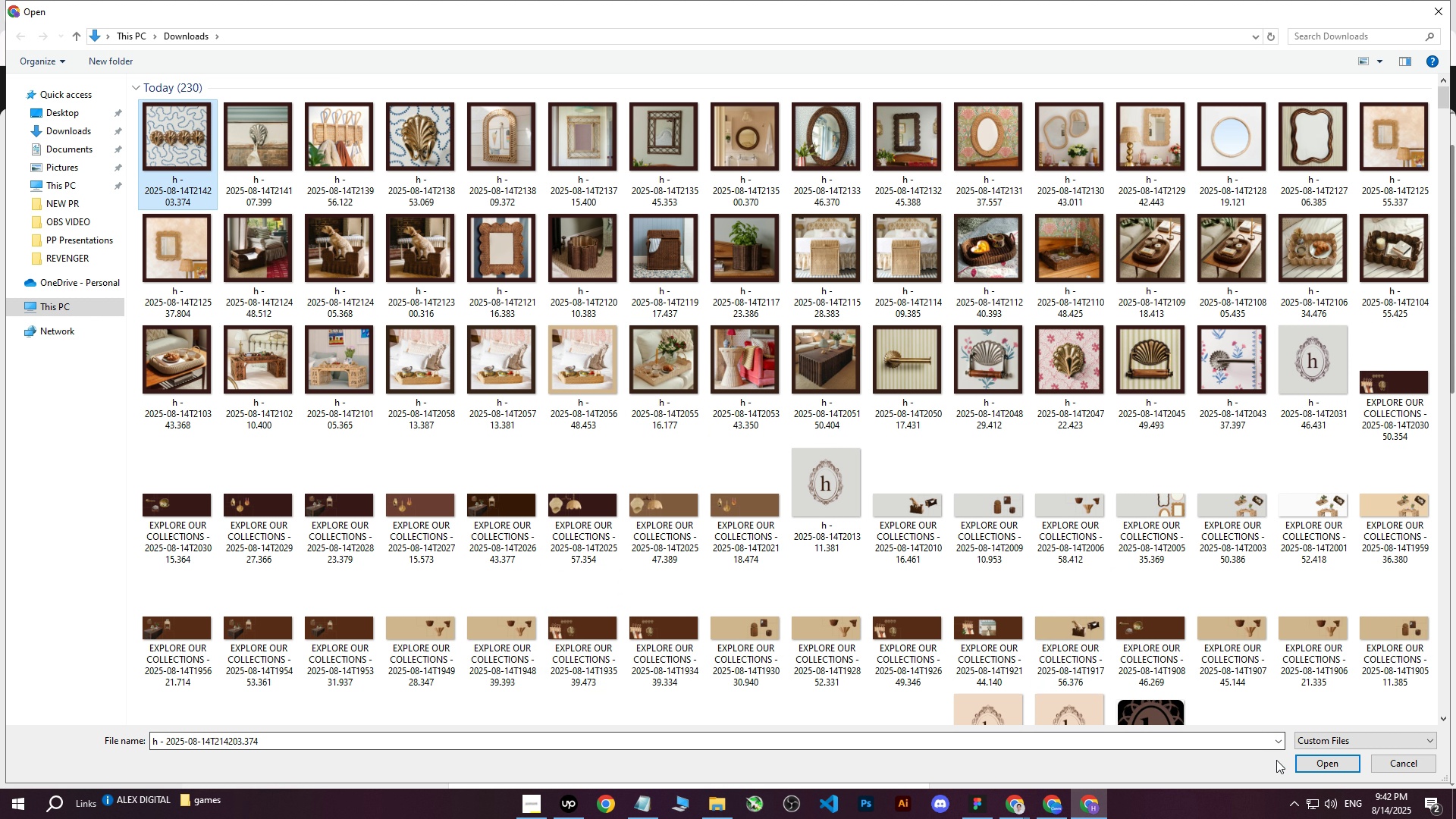 
left_click([1317, 764])
 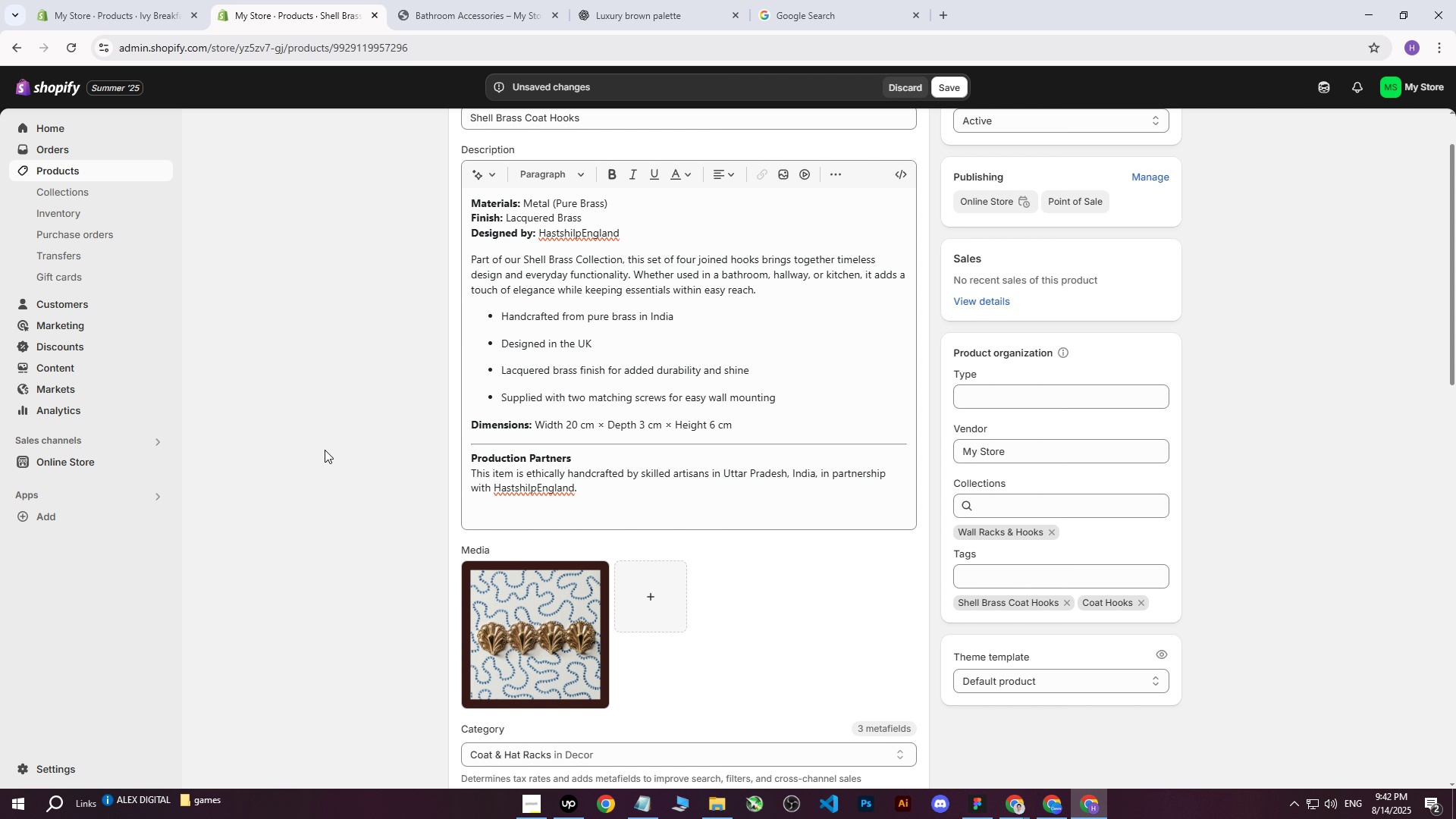 
wait(7.34)
 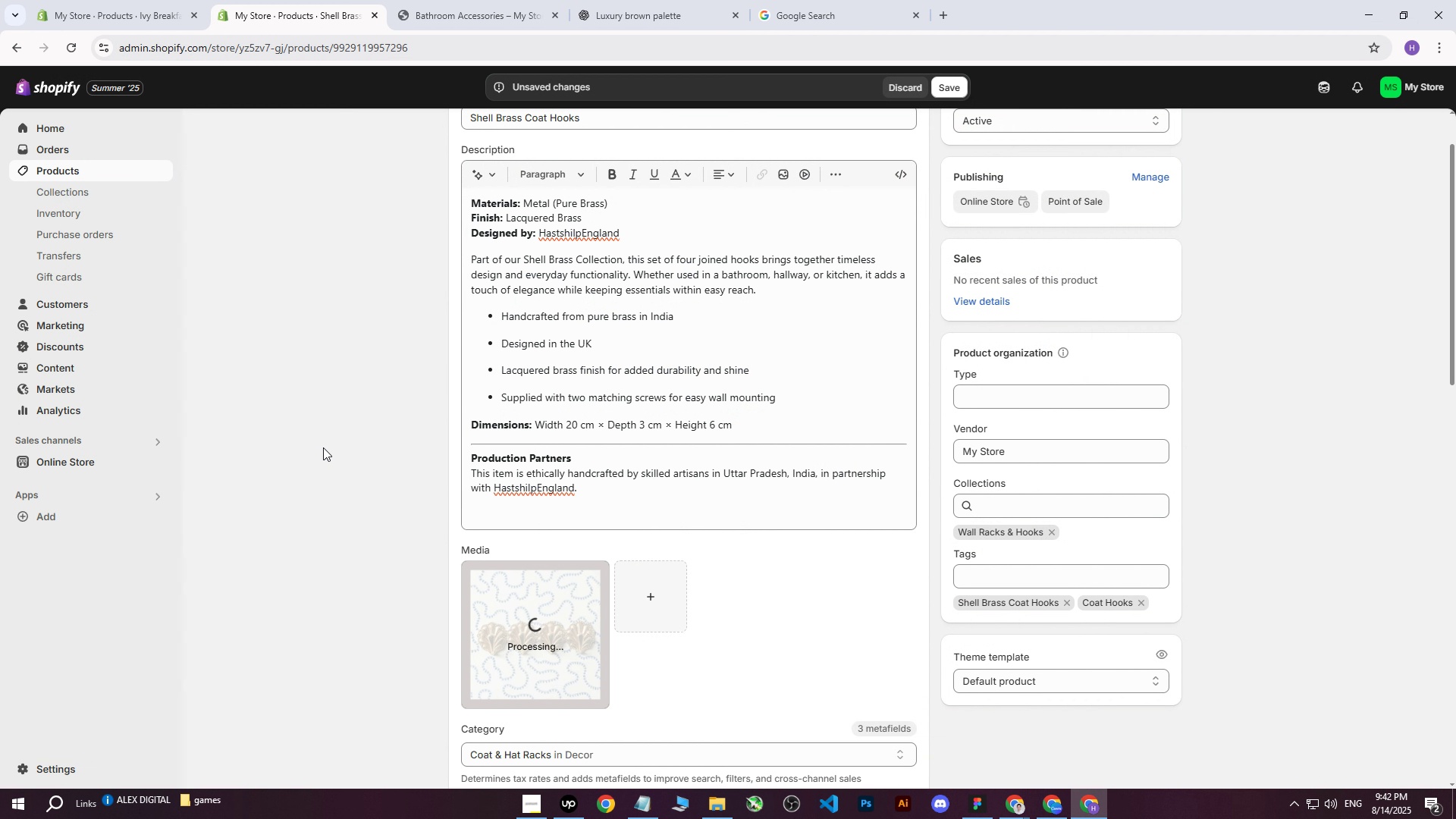 
left_click_drag(start_coordinate=[626, 120], to_coordinate=[322, 107])
 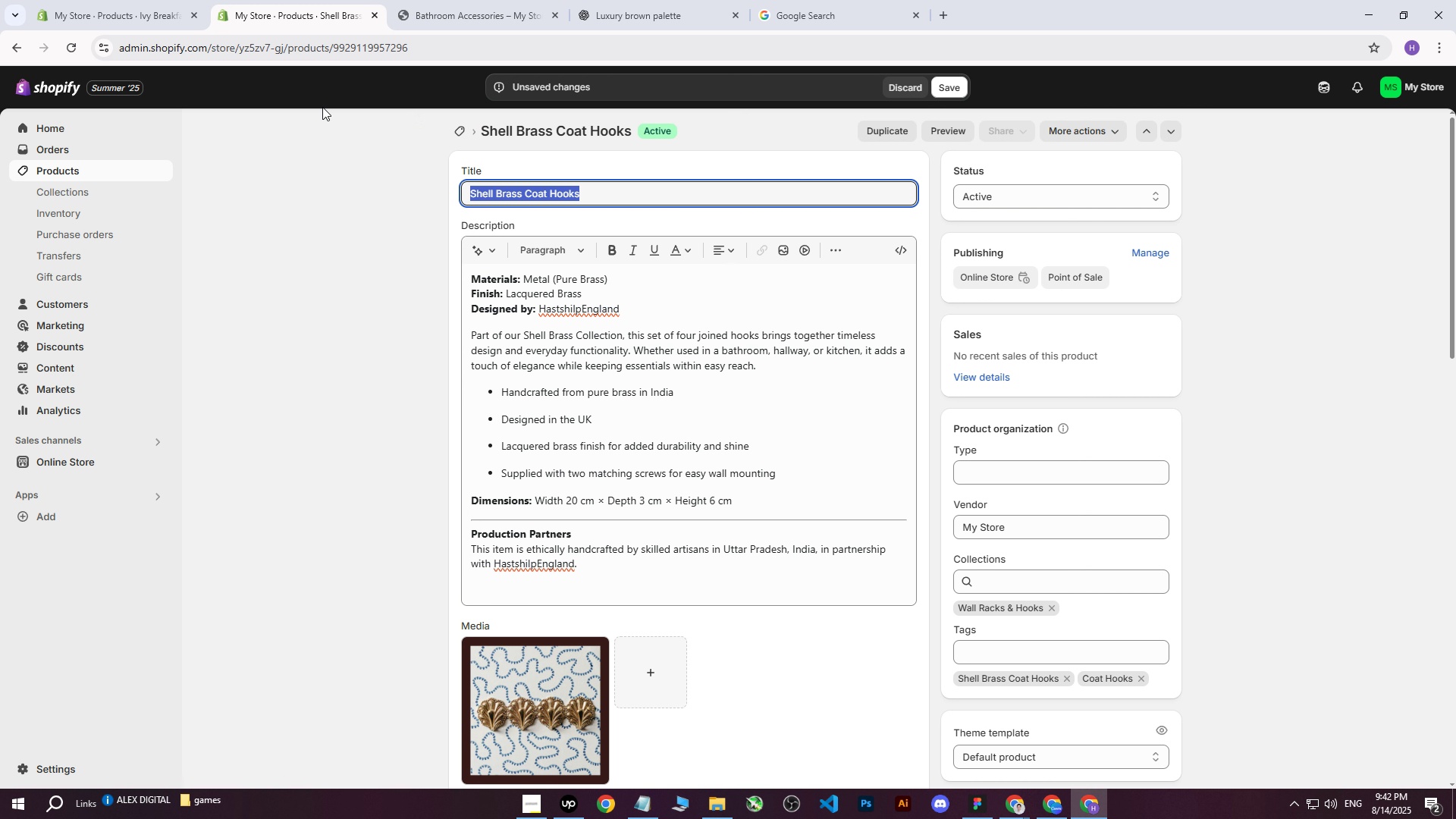 
key(Control+ControlLeft)
 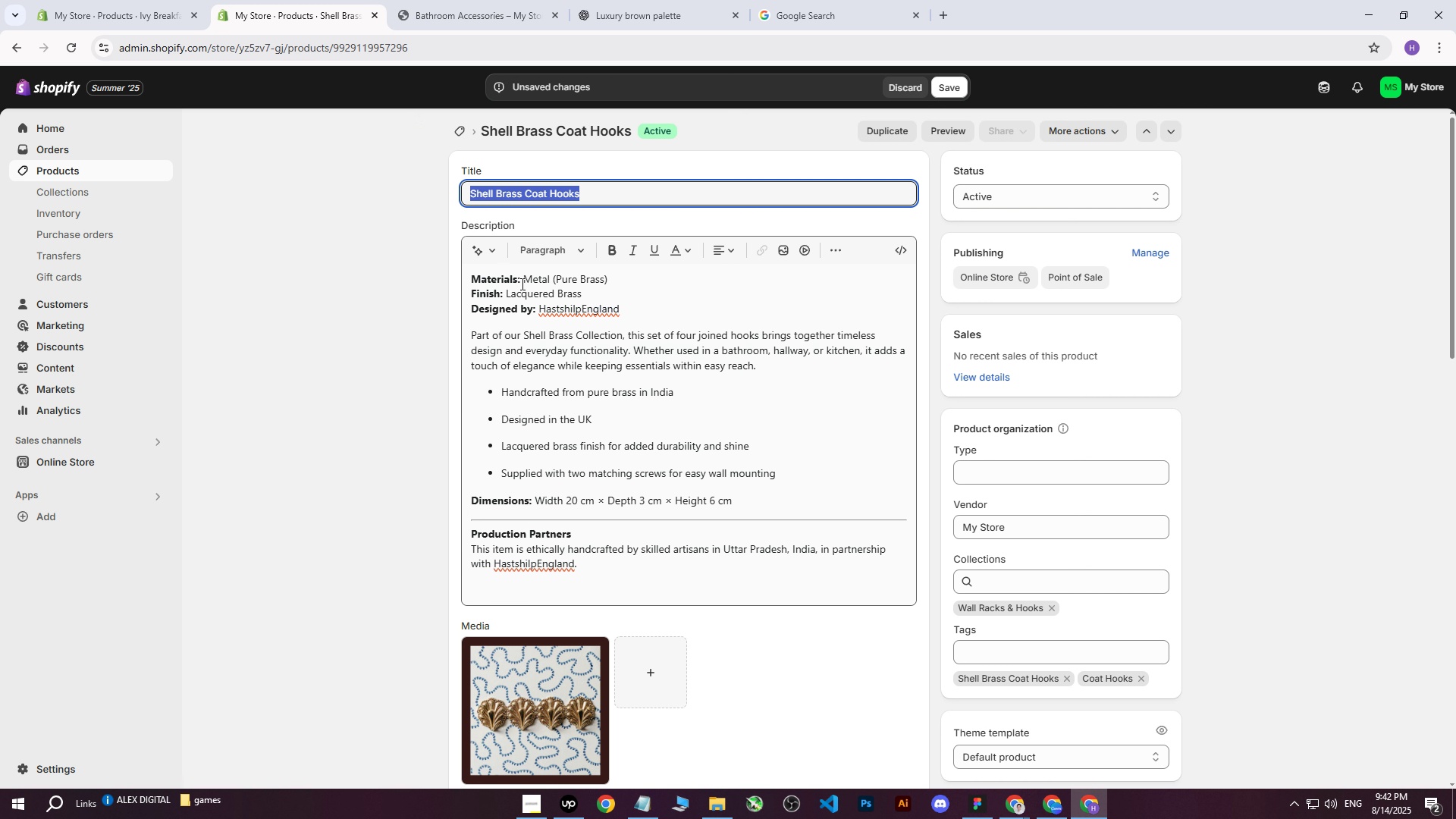 
key(Control+C)
 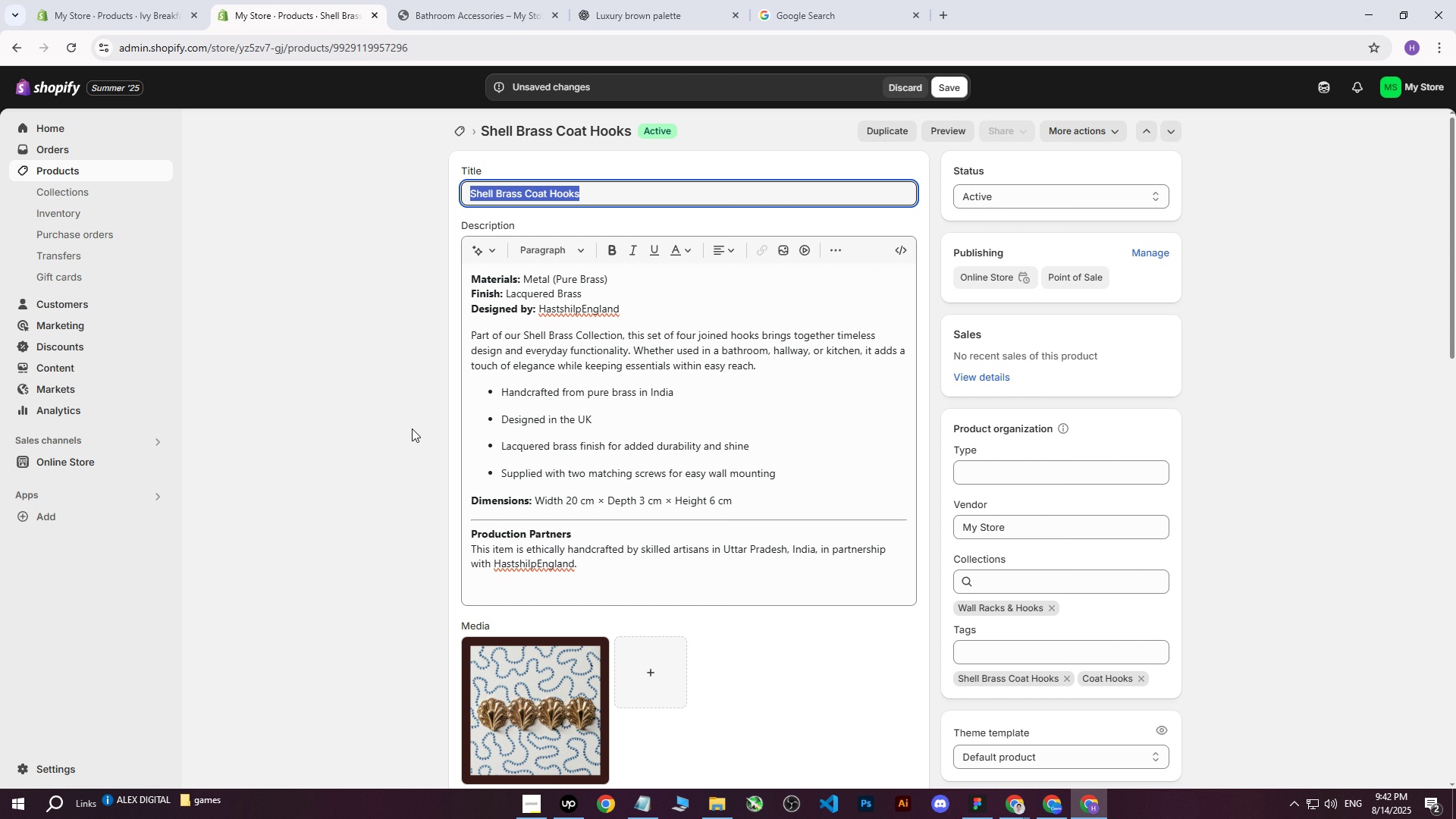 
scroll: coordinate [331, 460], scroll_direction: down, amount: 2.0
 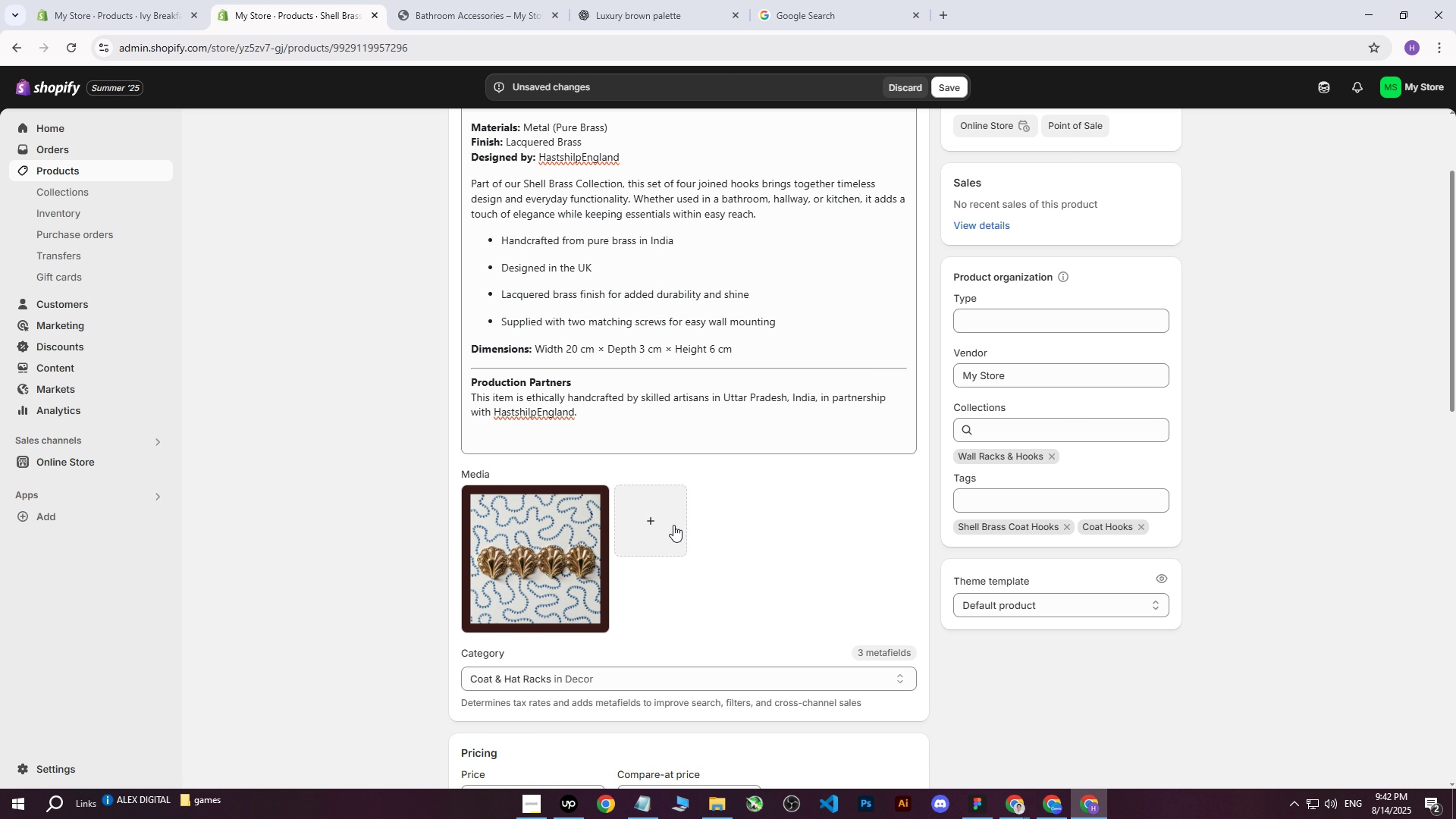 
left_click([557, 539])
 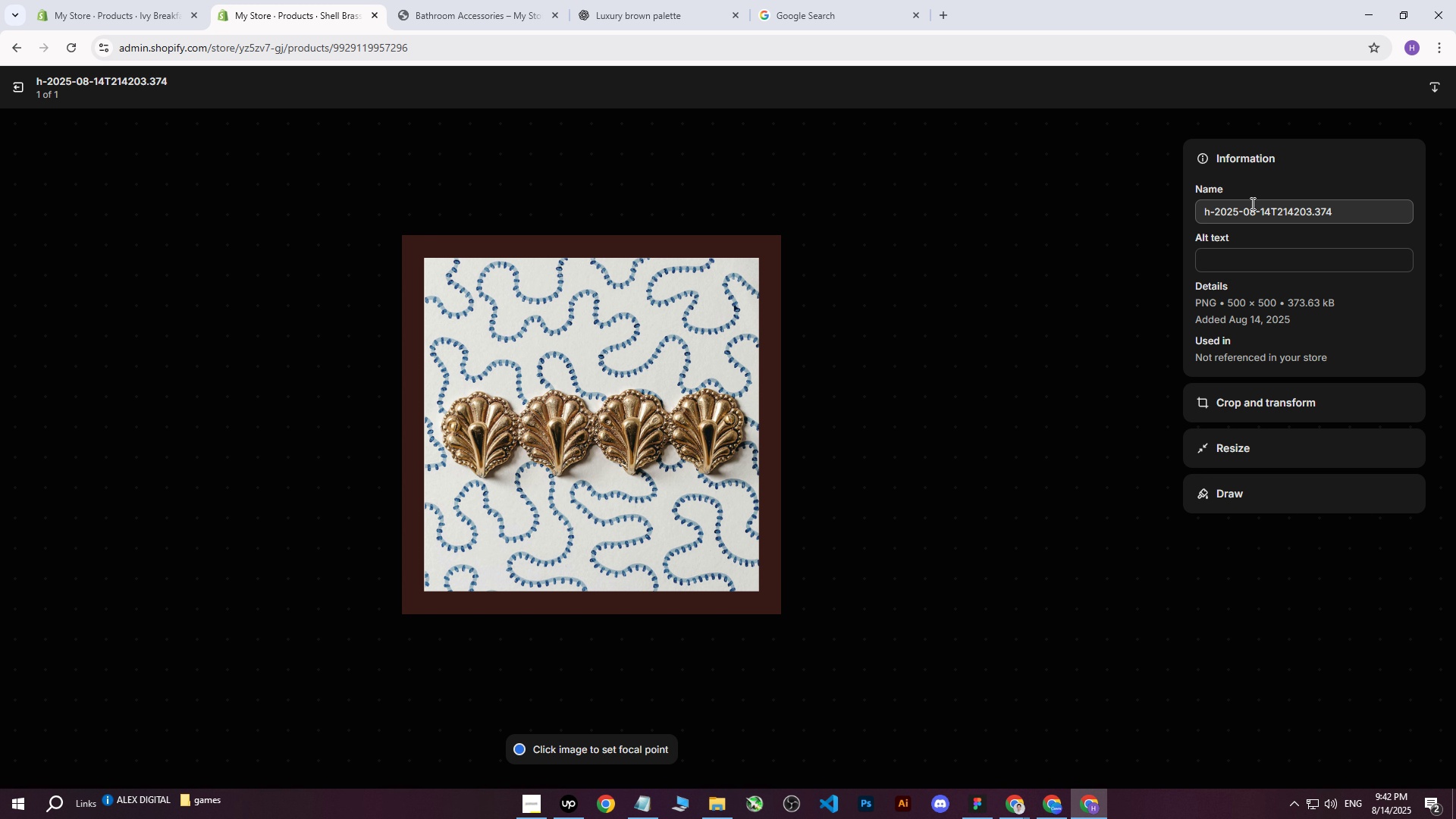 
key(Control+ControlLeft)
 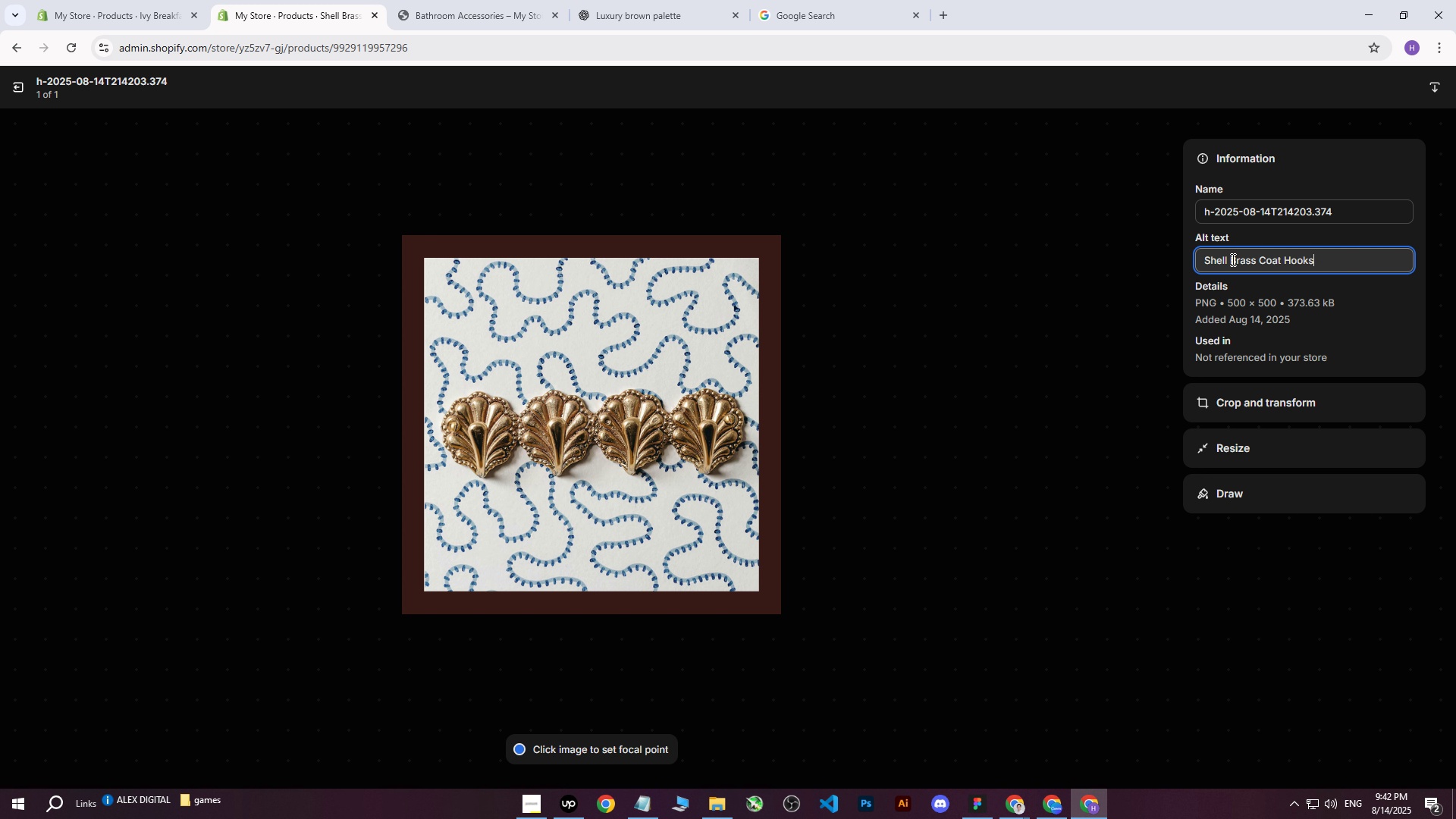 
key(Control+V)
 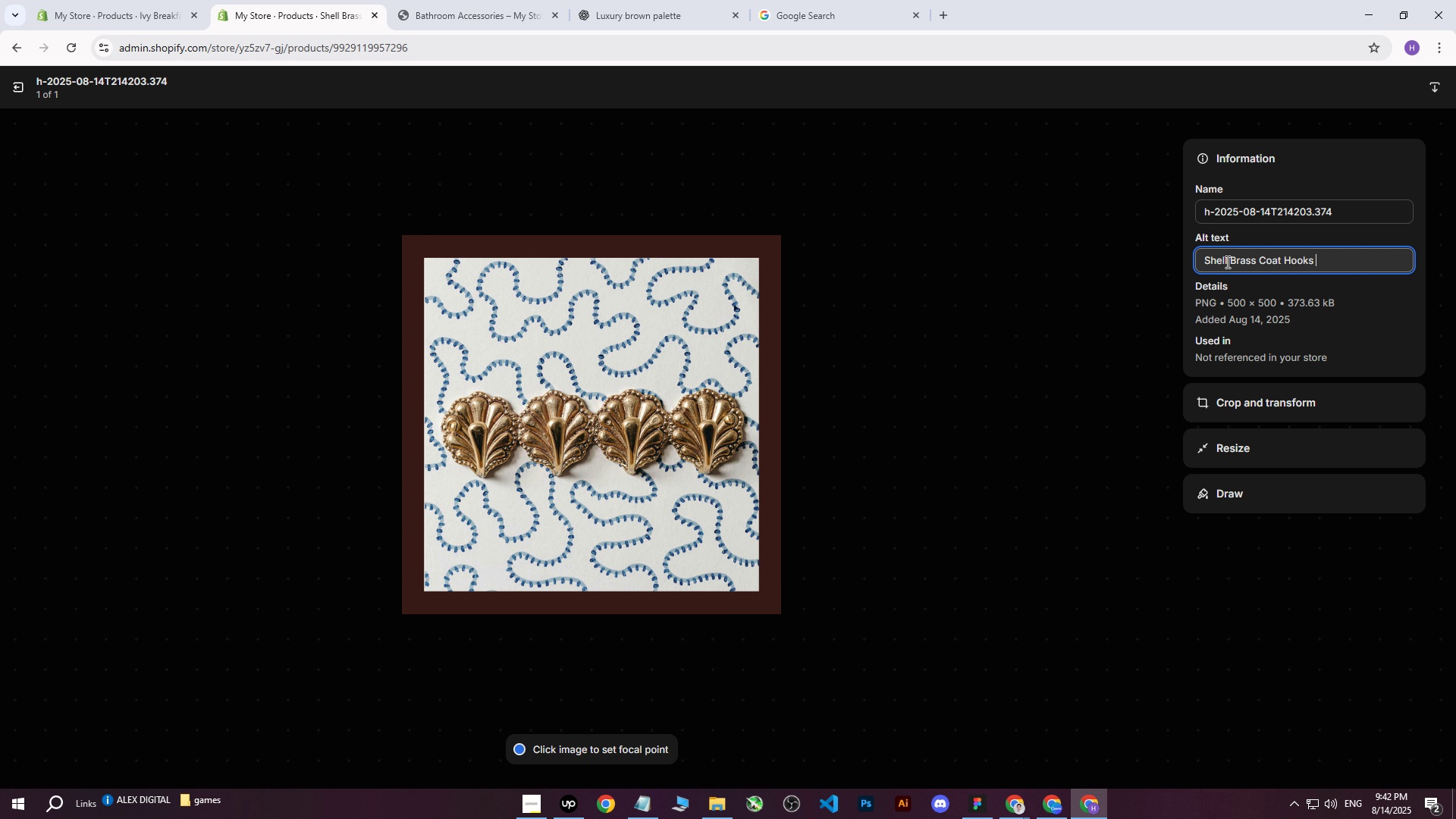 
type( hanging on wall with blue walltapes.)
 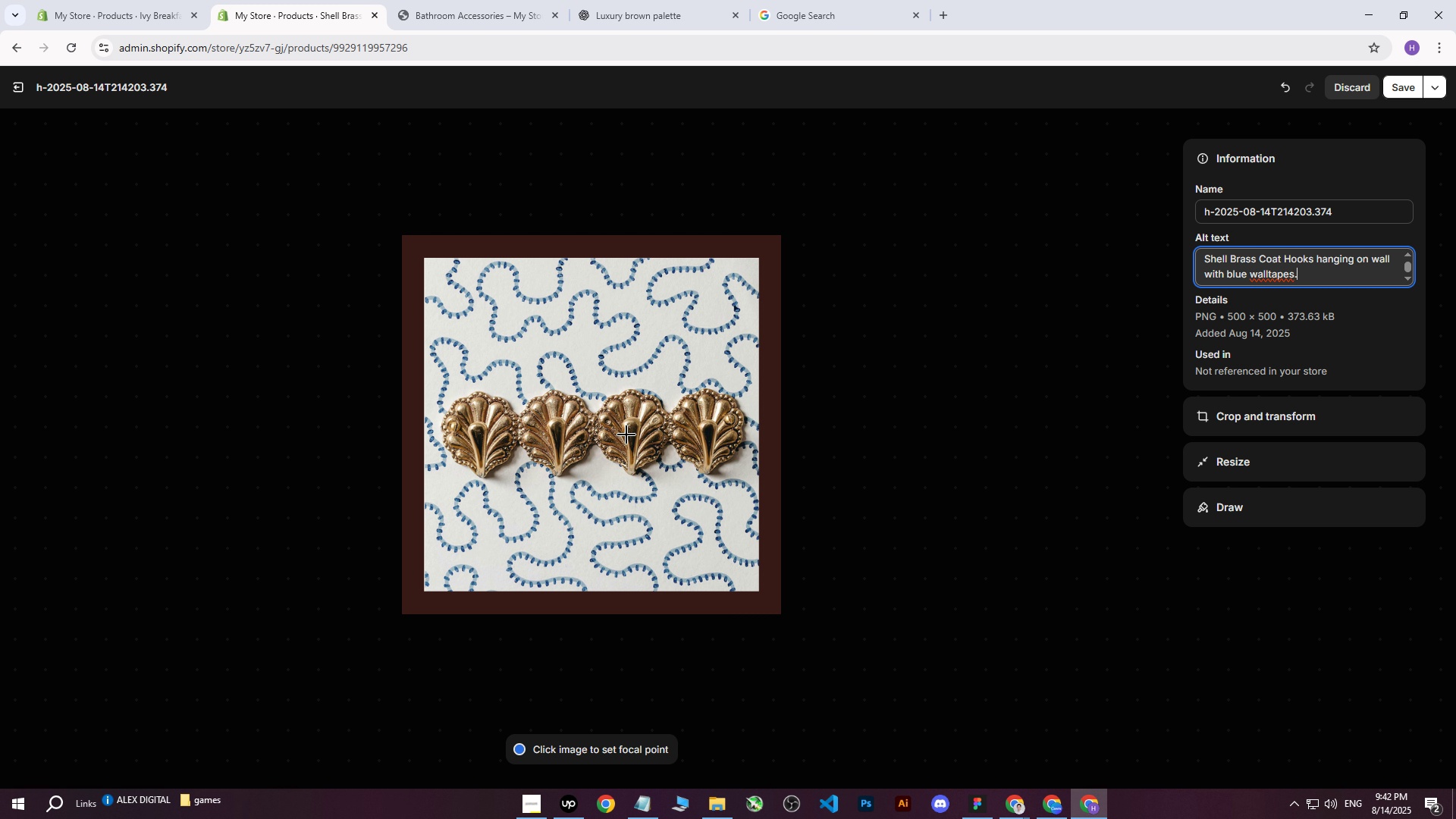 
left_click([597, 430])
 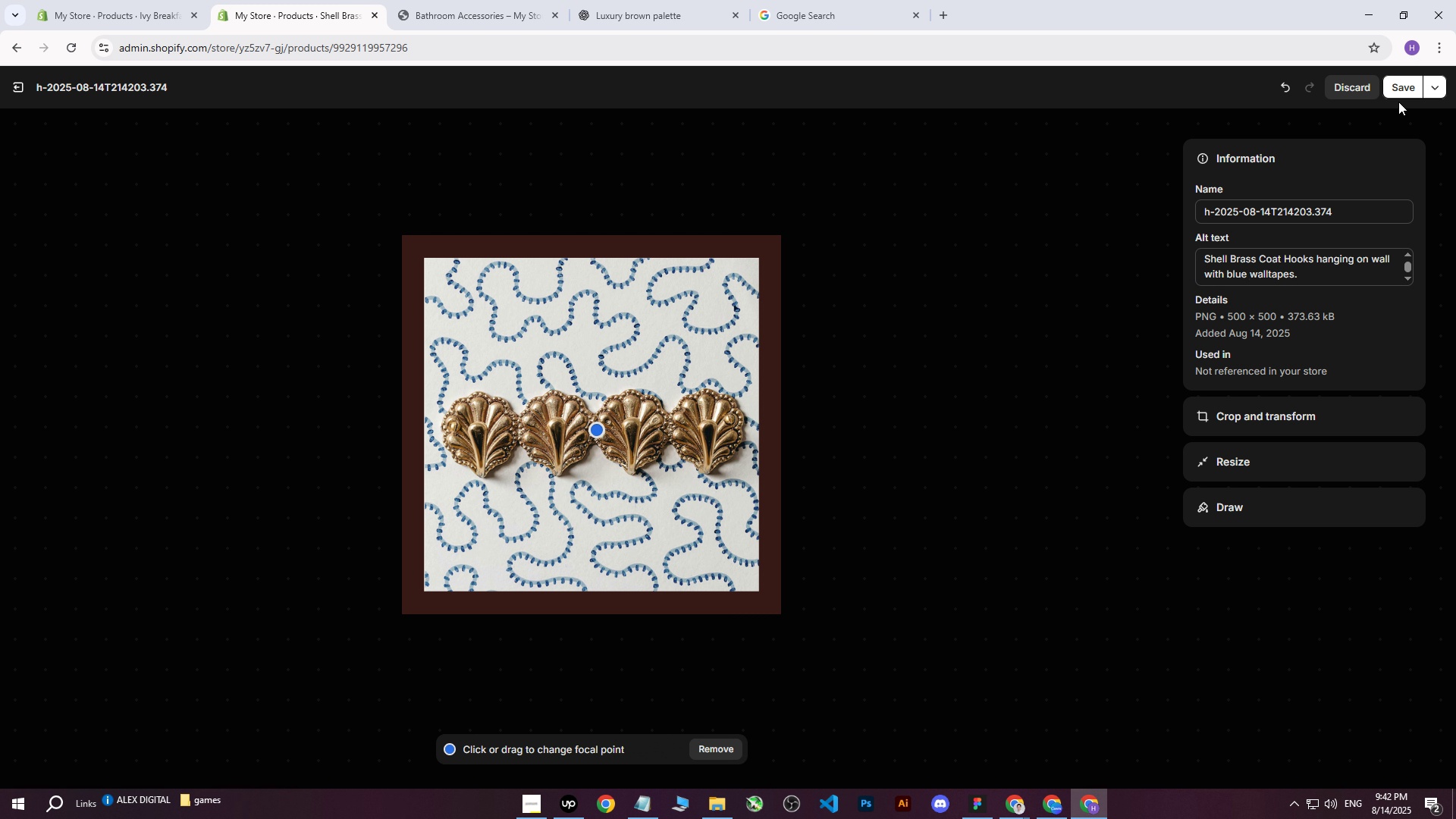 
left_click([1393, 85])
 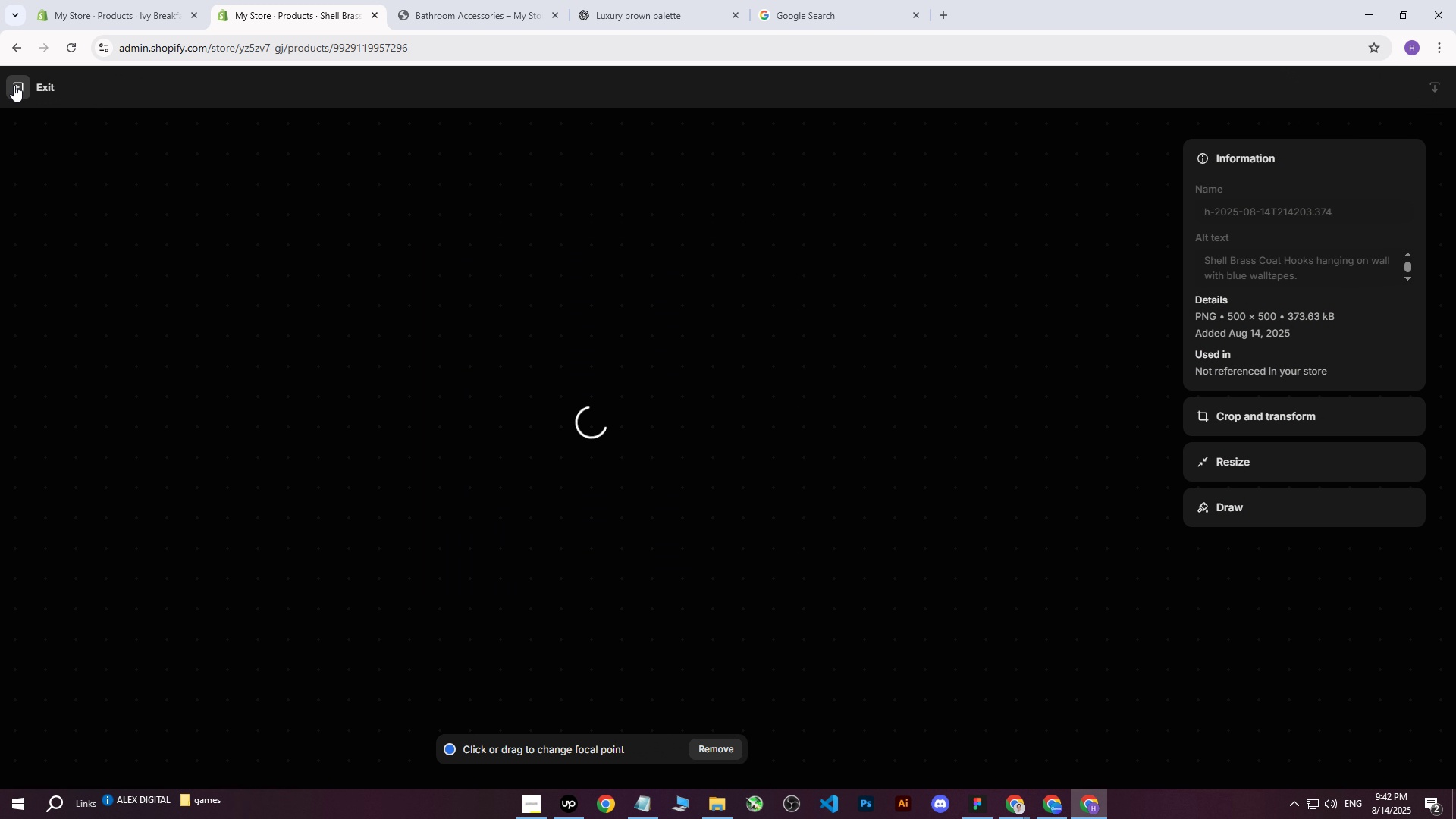 
left_click([14, 85])
 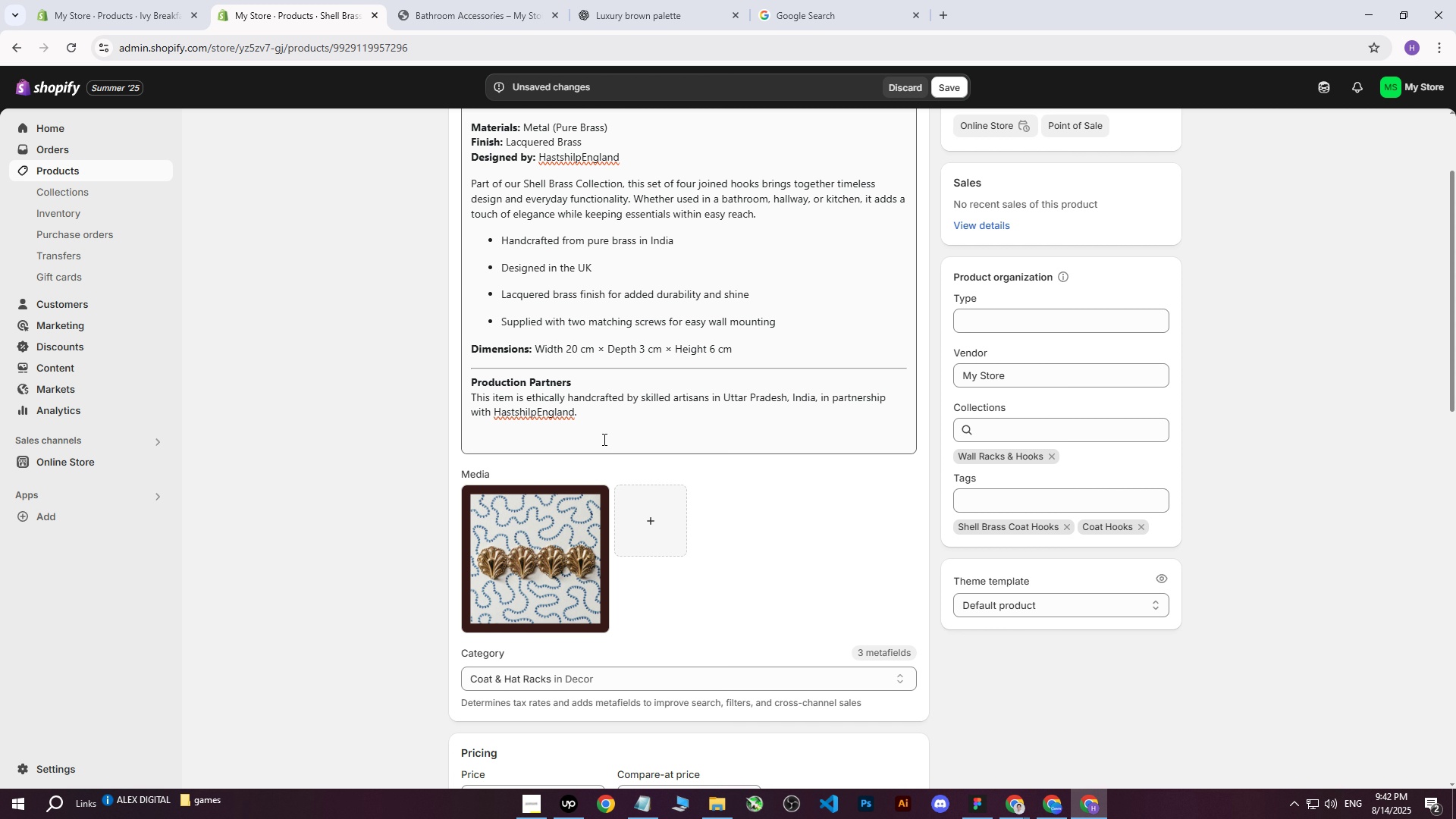 
scroll: coordinate [669, 483], scroll_direction: down, amount: 2.0
 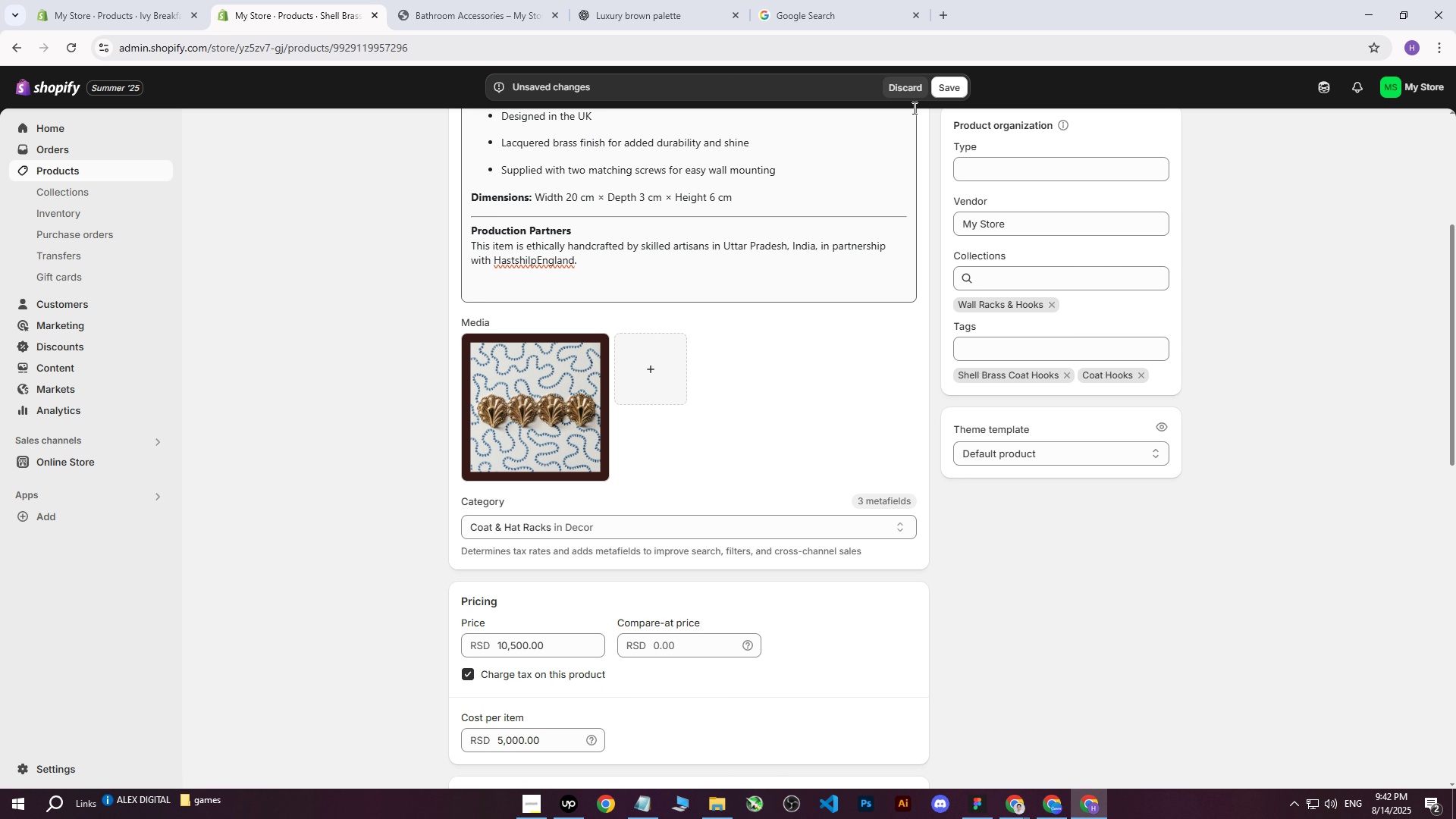 
left_click([939, 93])
 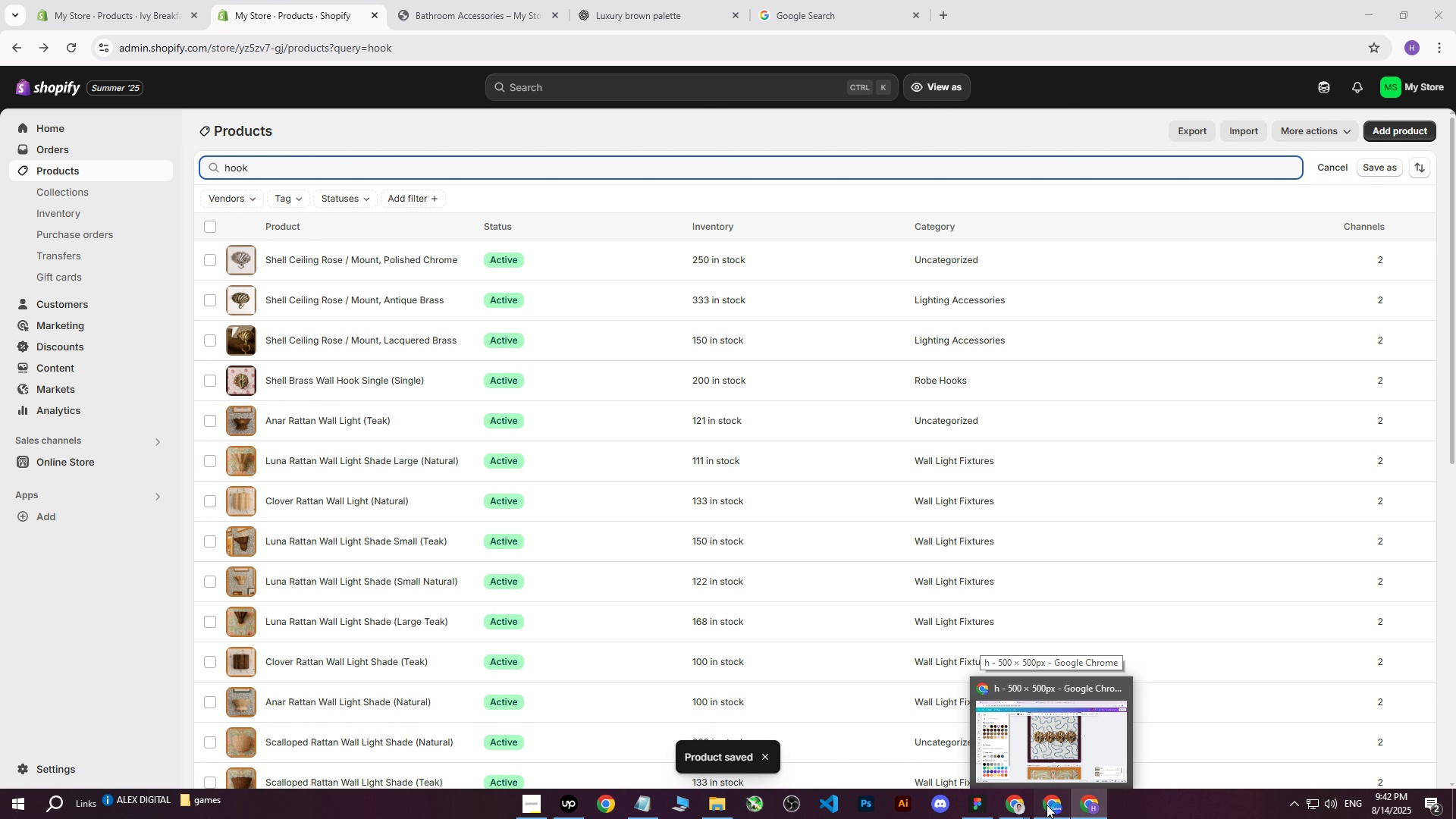 
wait(6.94)
 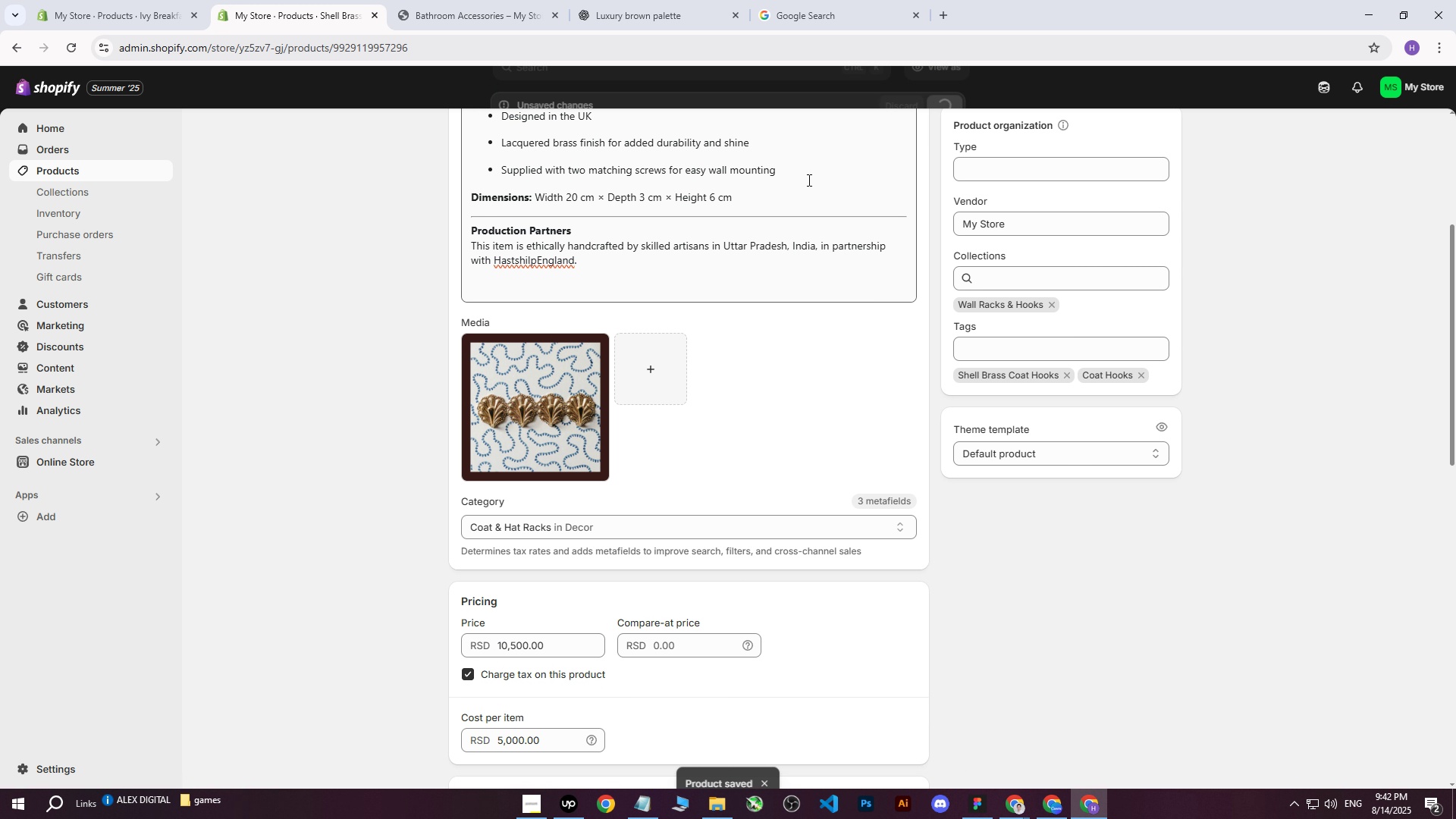 
left_click([1046, 805])
 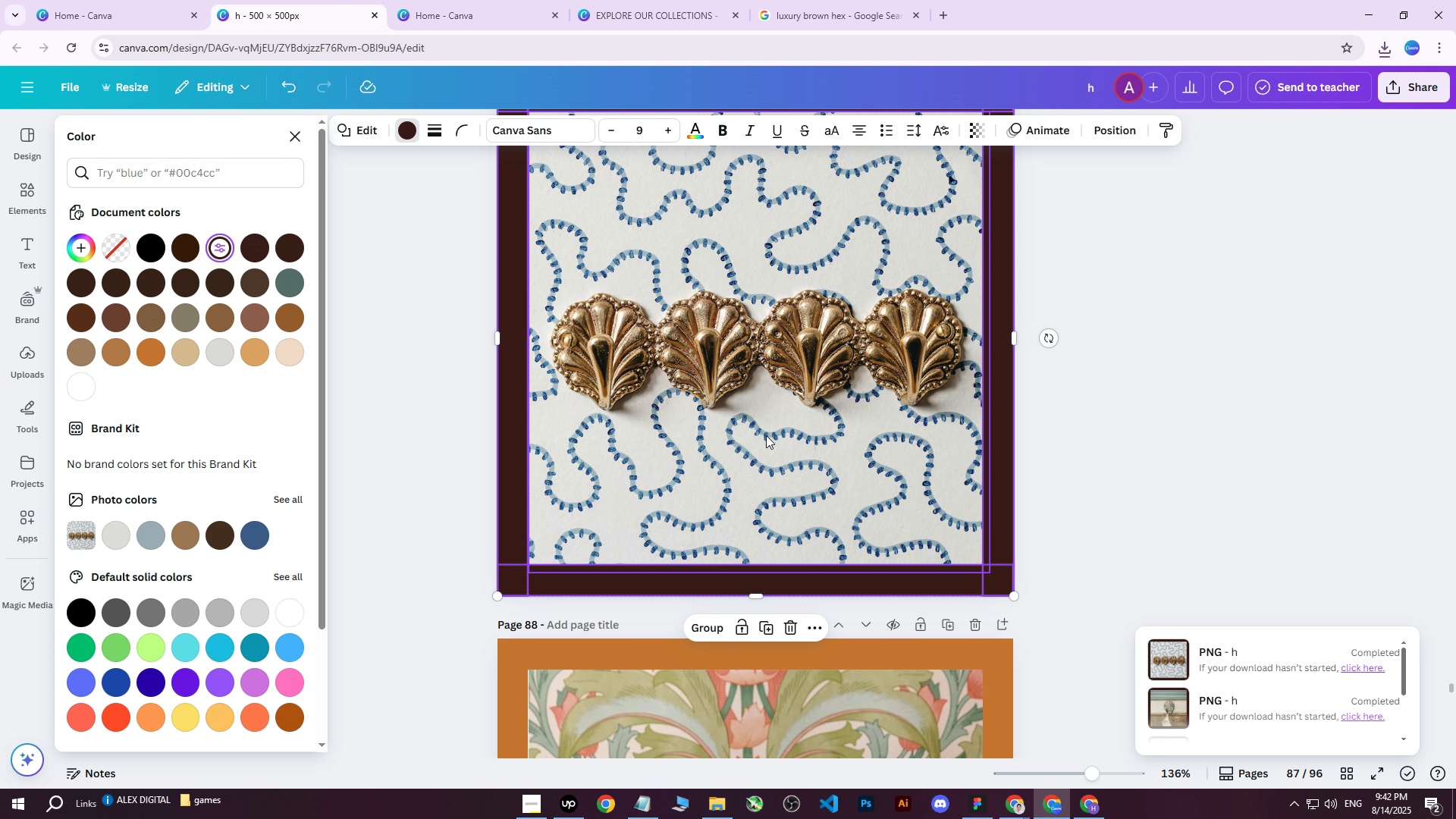 
scroll: coordinate [731, 406], scroll_direction: down, amount: 4.0
 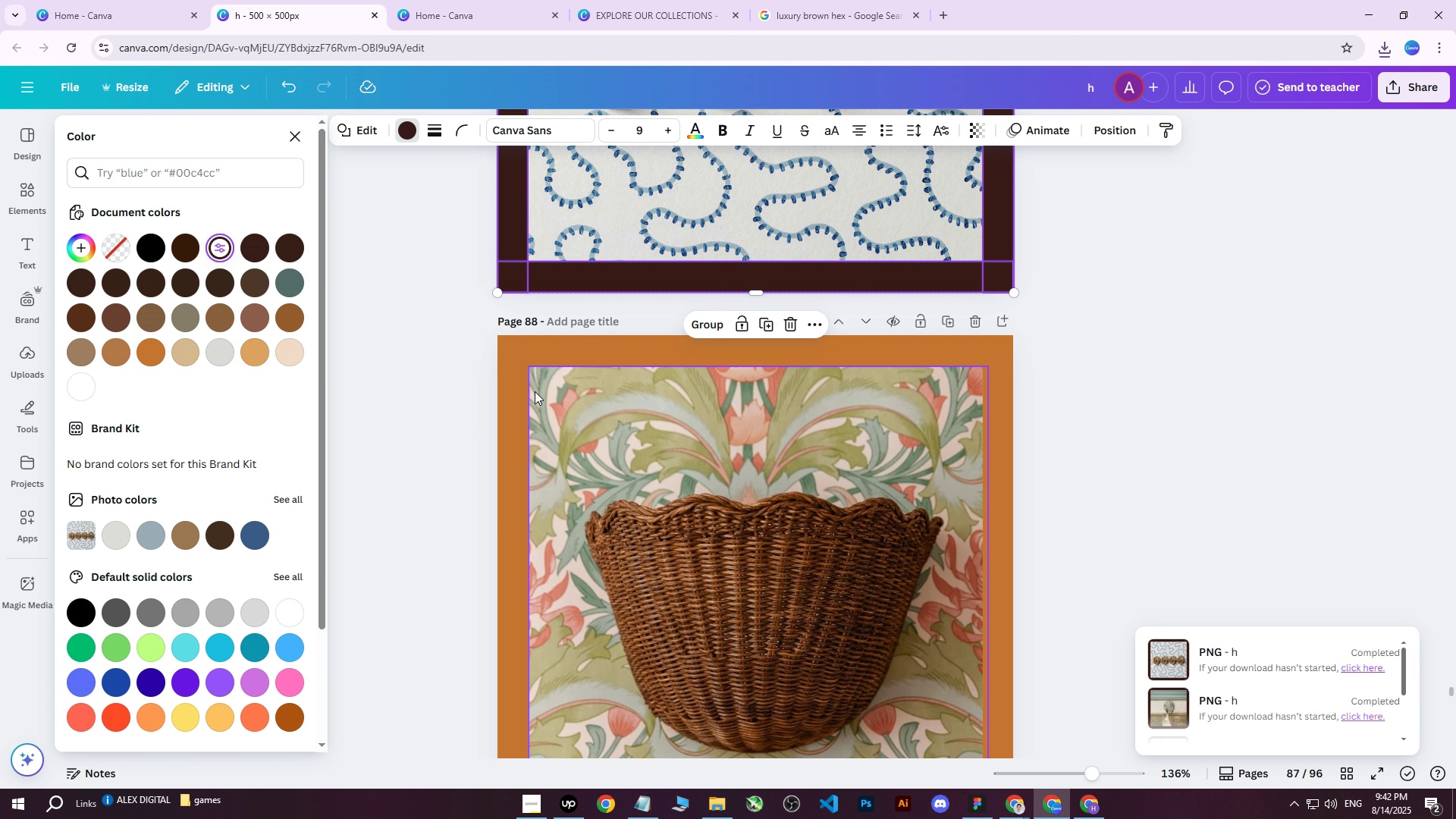 
left_click([519, 397])
 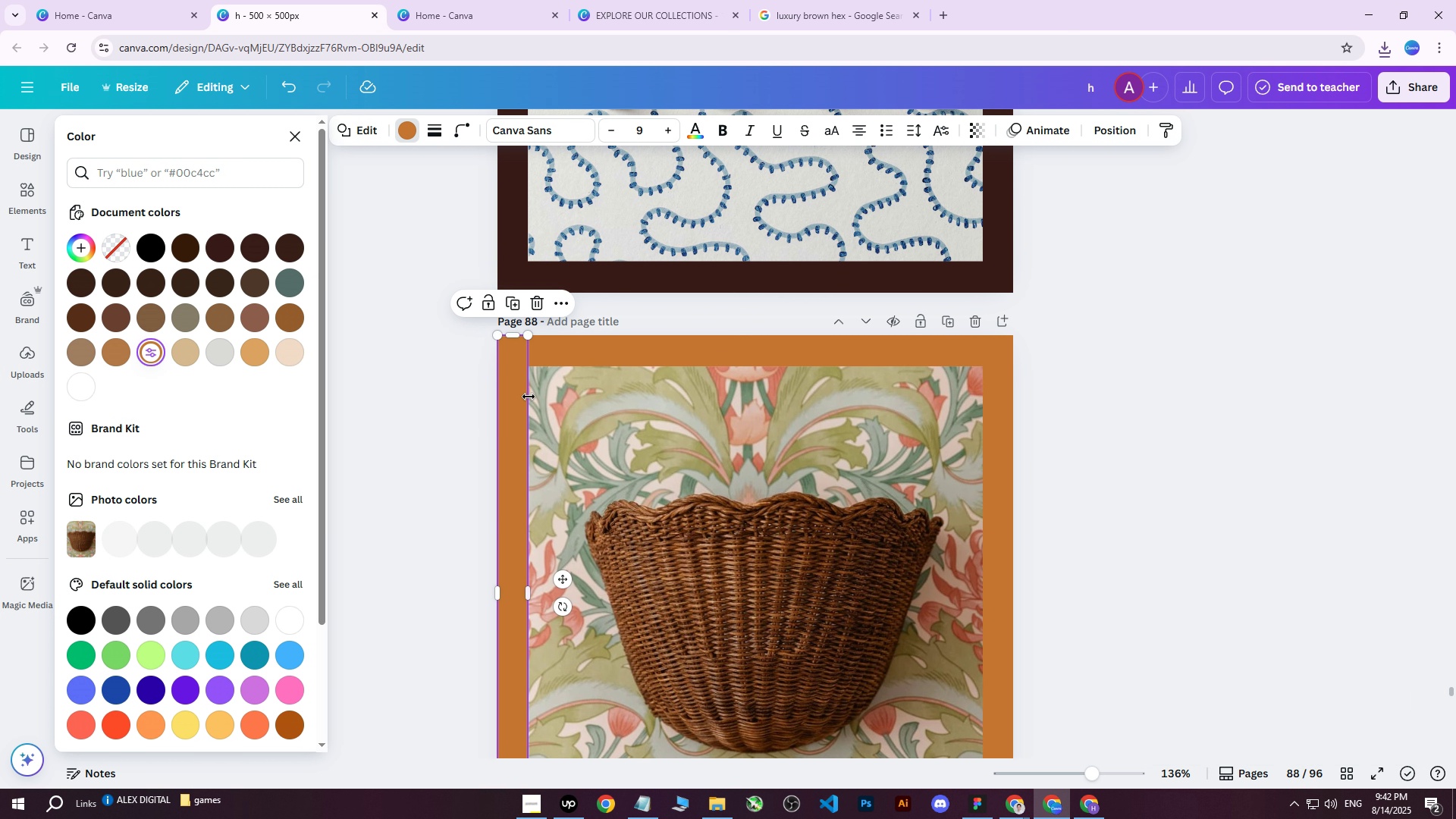 
hold_key(key=ShiftLeft, duration=1.5)
double_click([617, 344])
 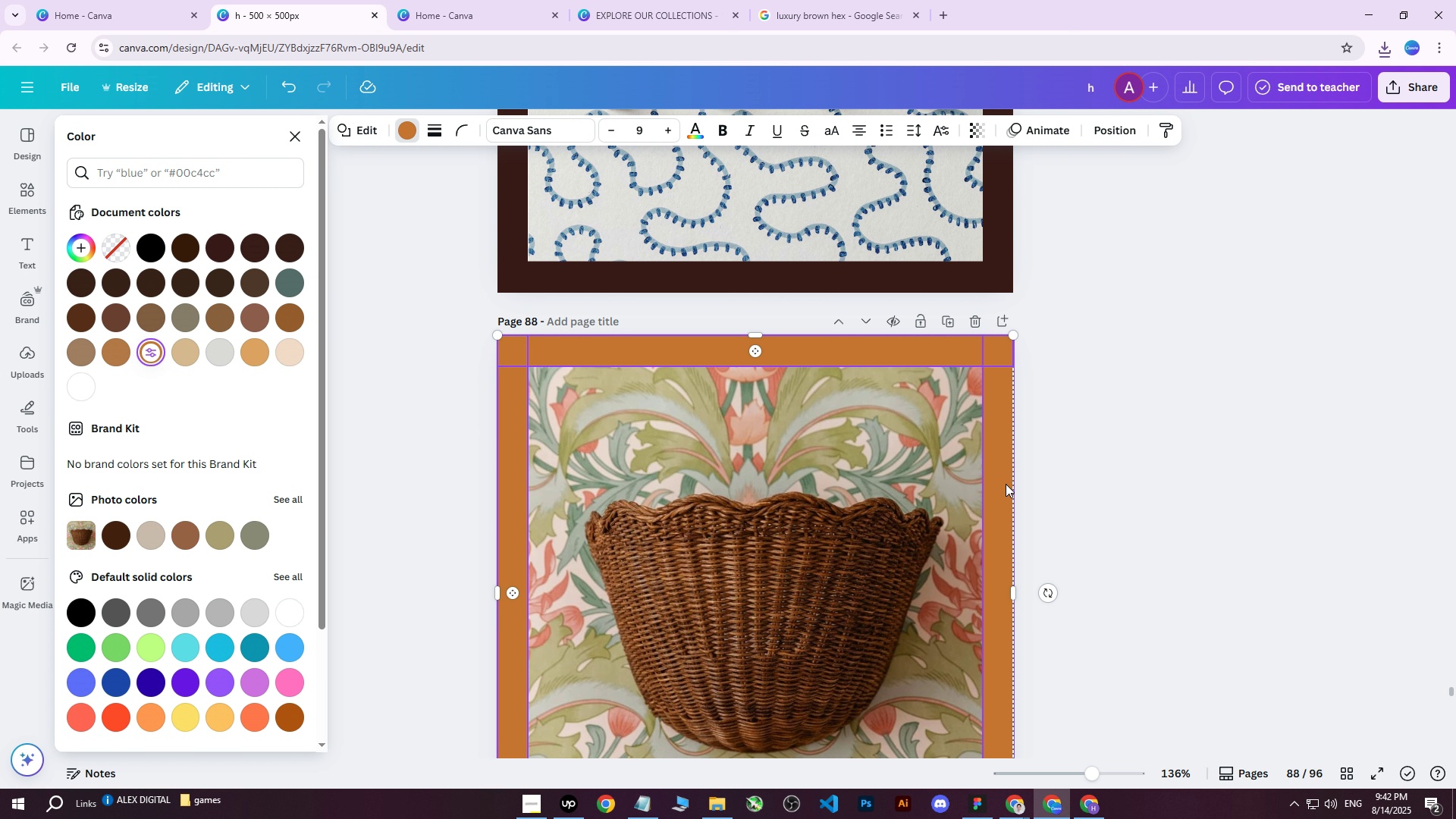 
left_click([1007, 485])
 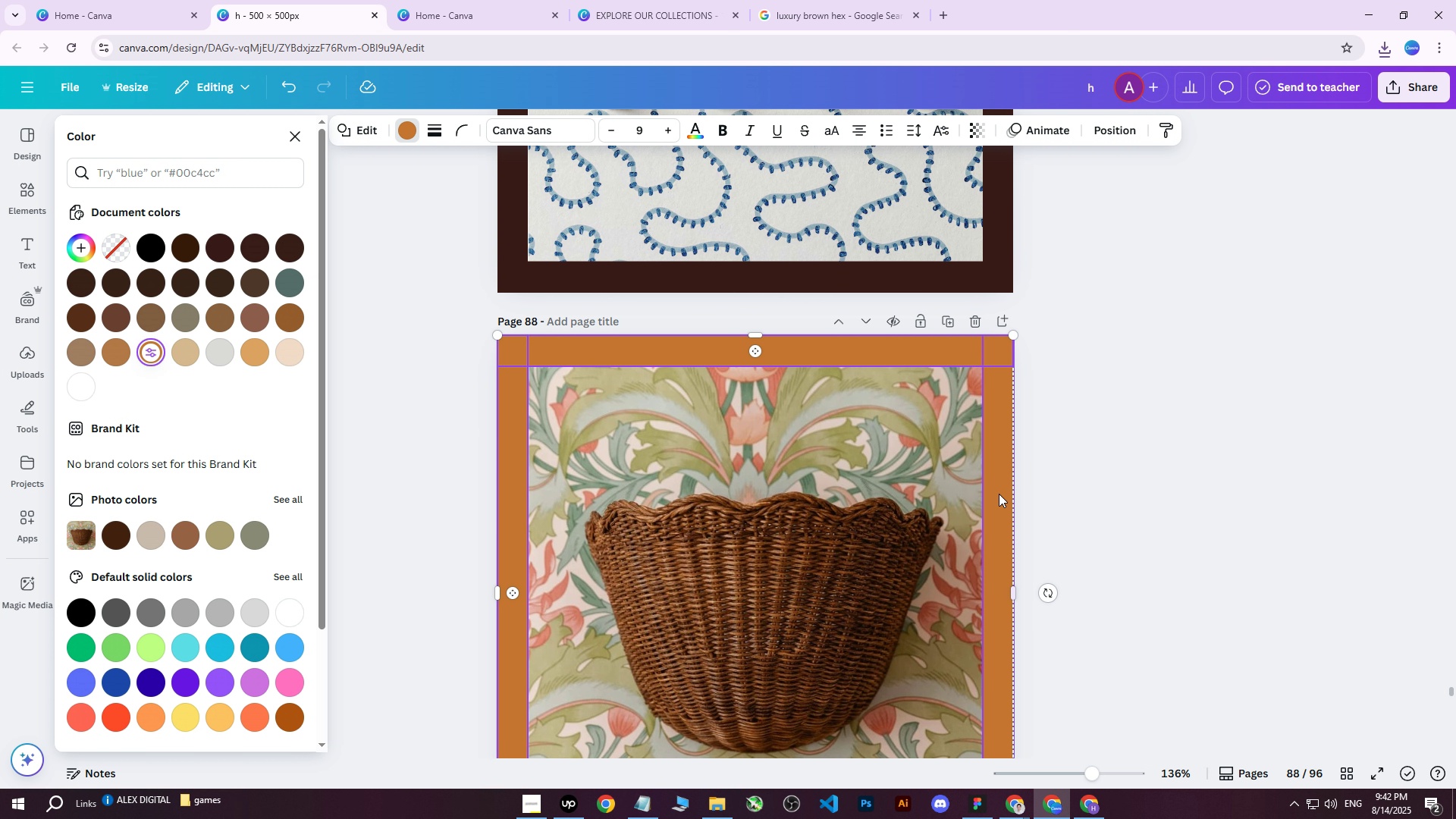 
double_click([999, 494])
 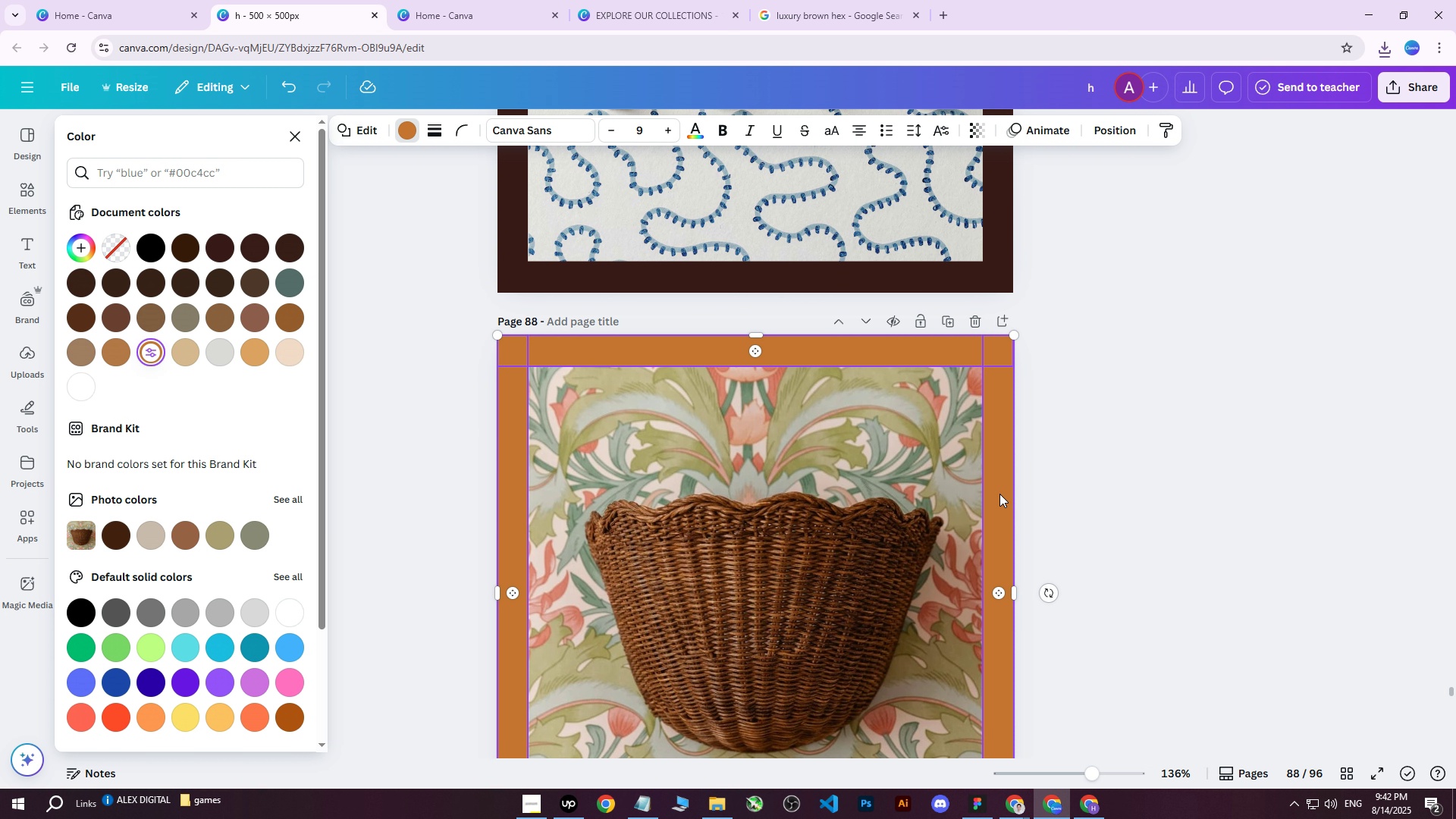 
scroll: coordinate [1006, 487], scroll_direction: down, amount: 2.0
 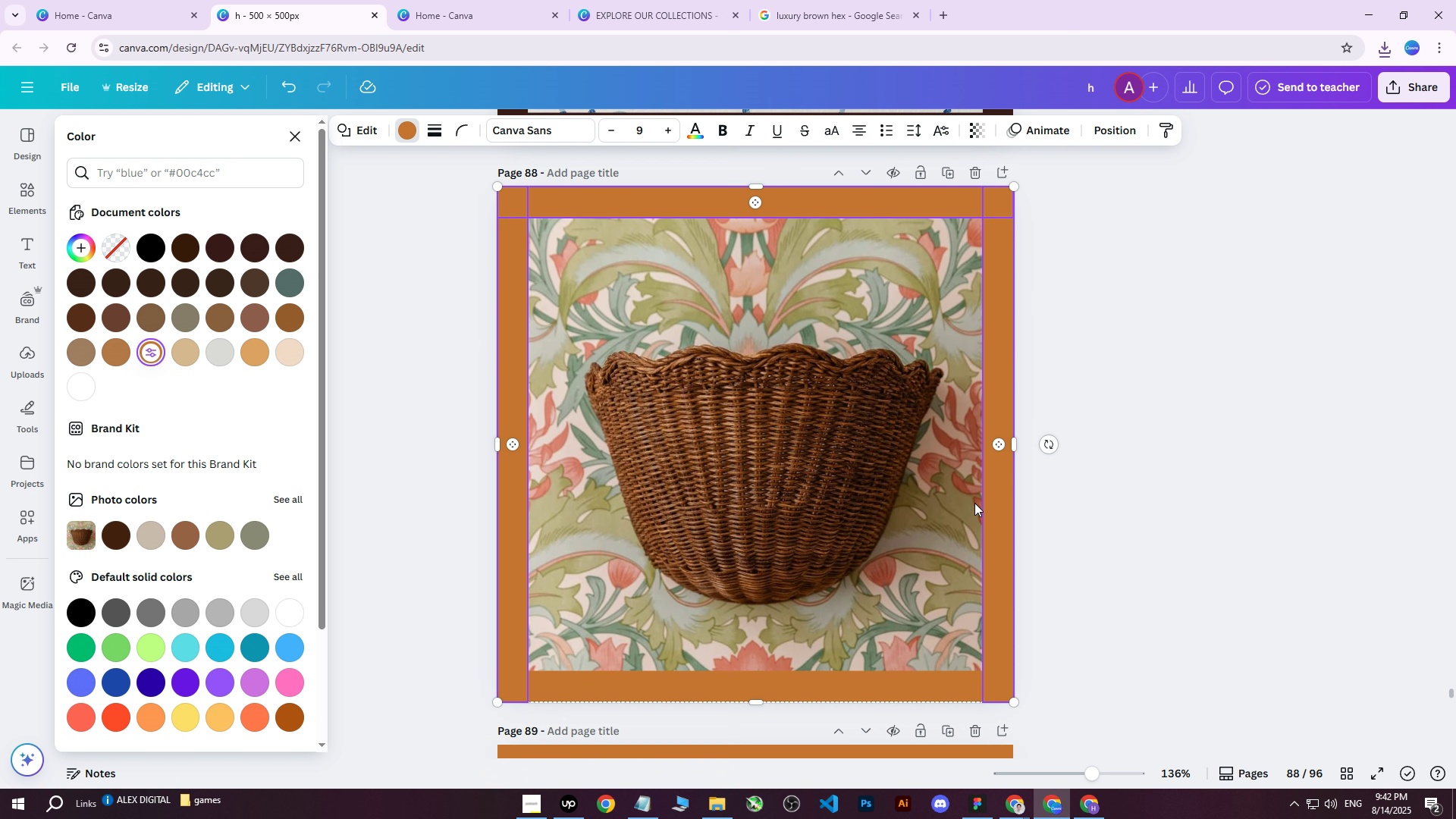 
hold_key(key=ShiftLeft, duration=0.65)
left_click([783, 682])
 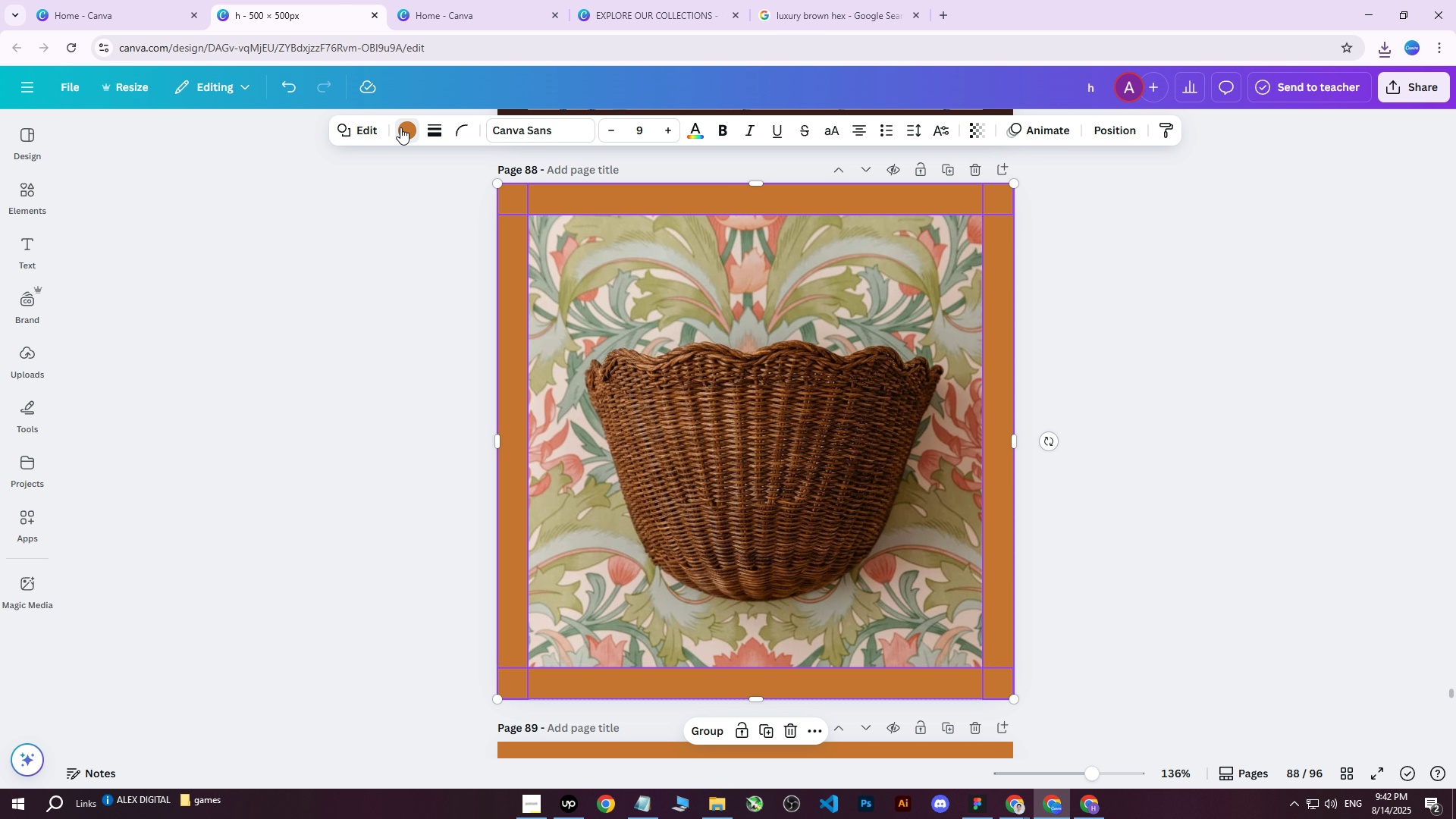 
double_click([400, 127])
 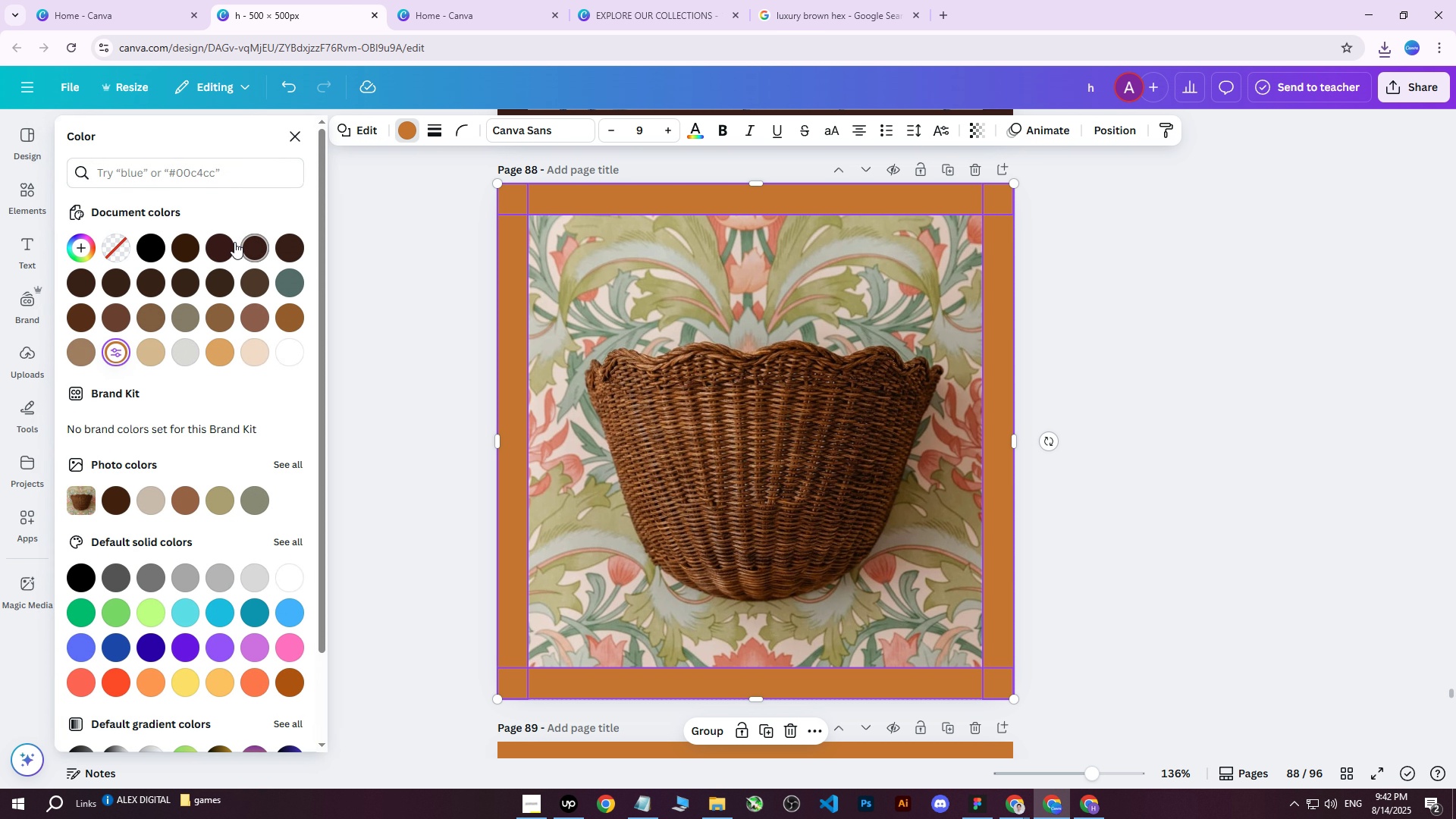 
left_click([221, 249])
 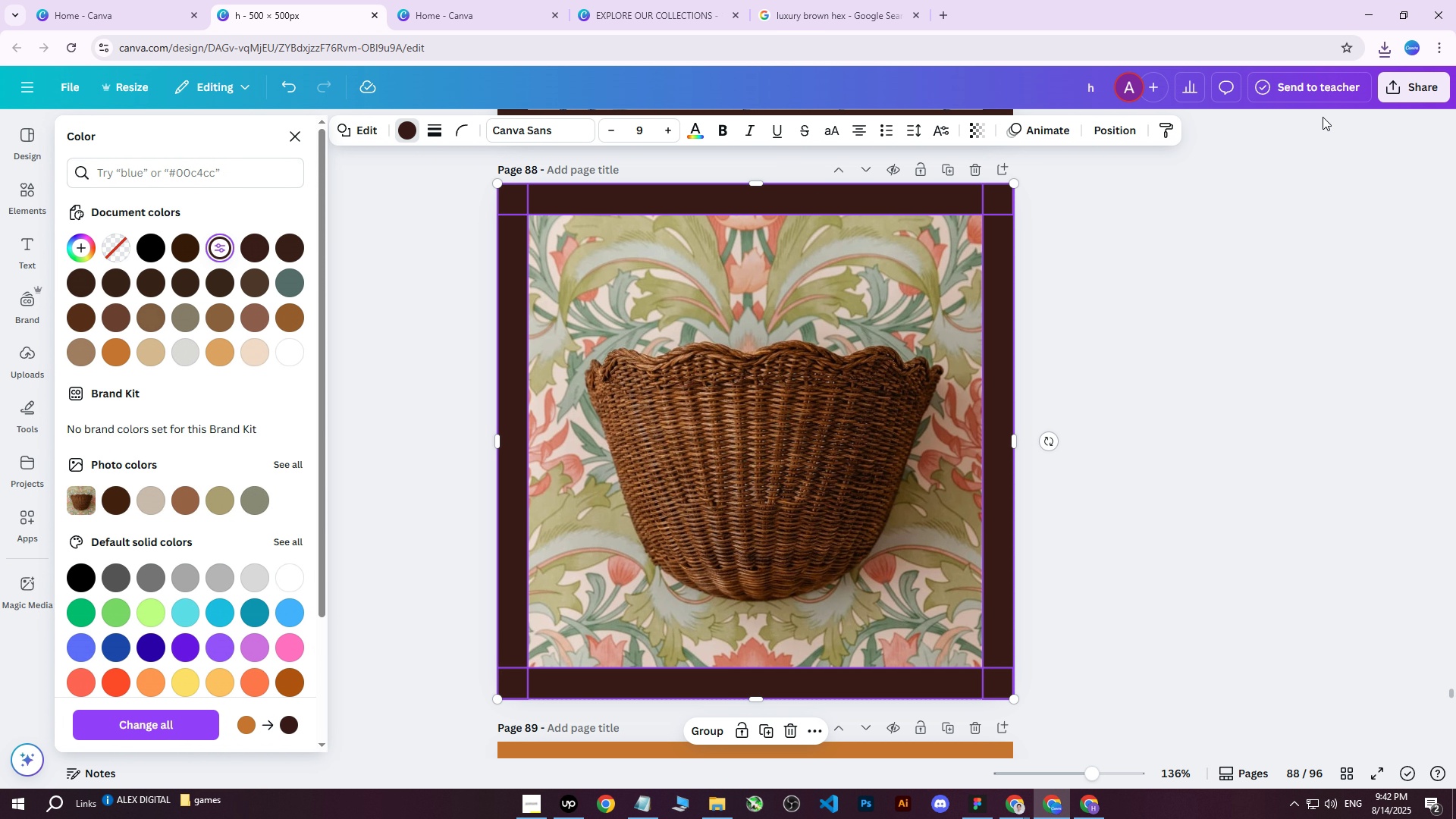 
left_click([1423, 87])
 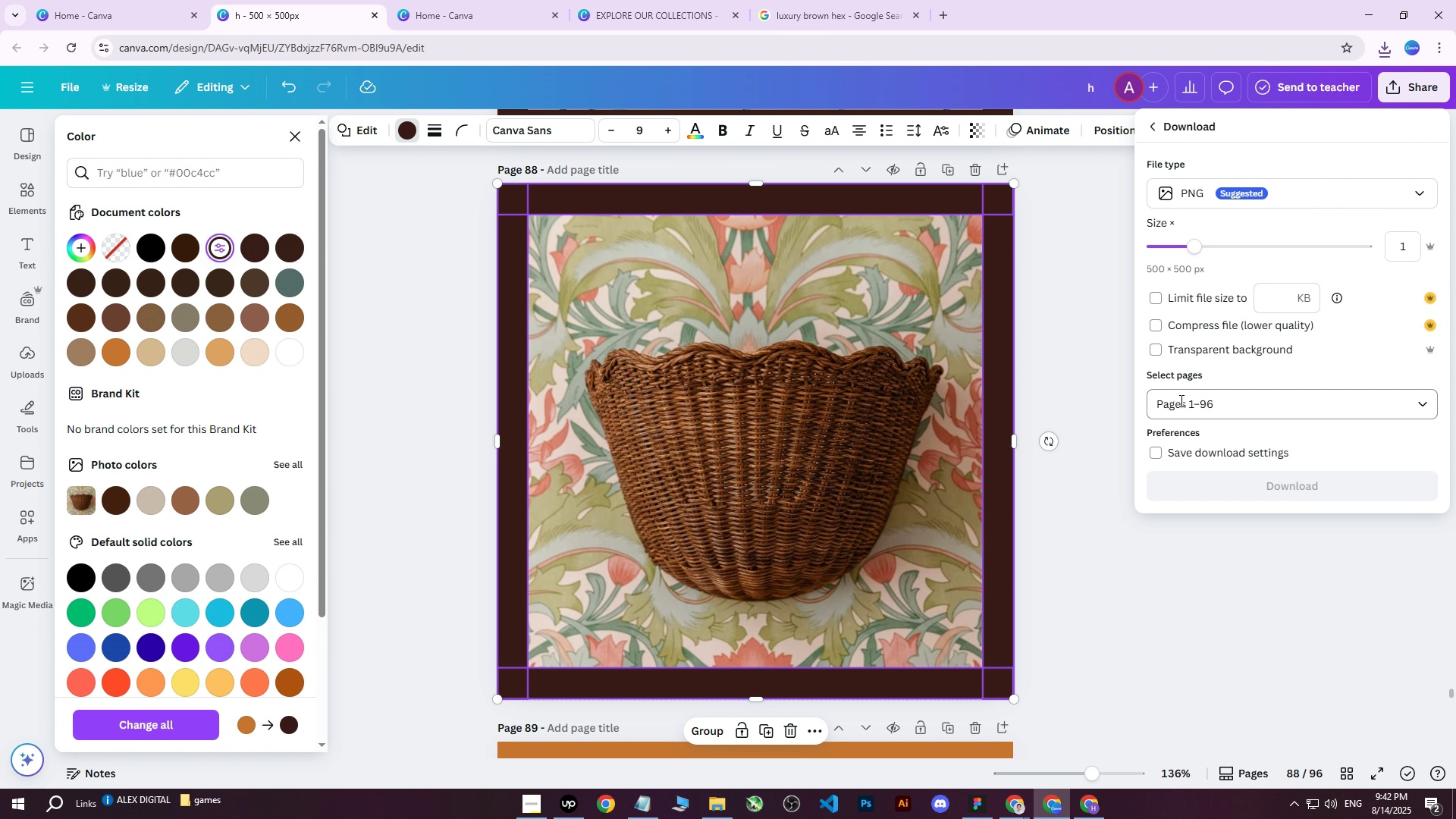 
double_click([1210, 404])
 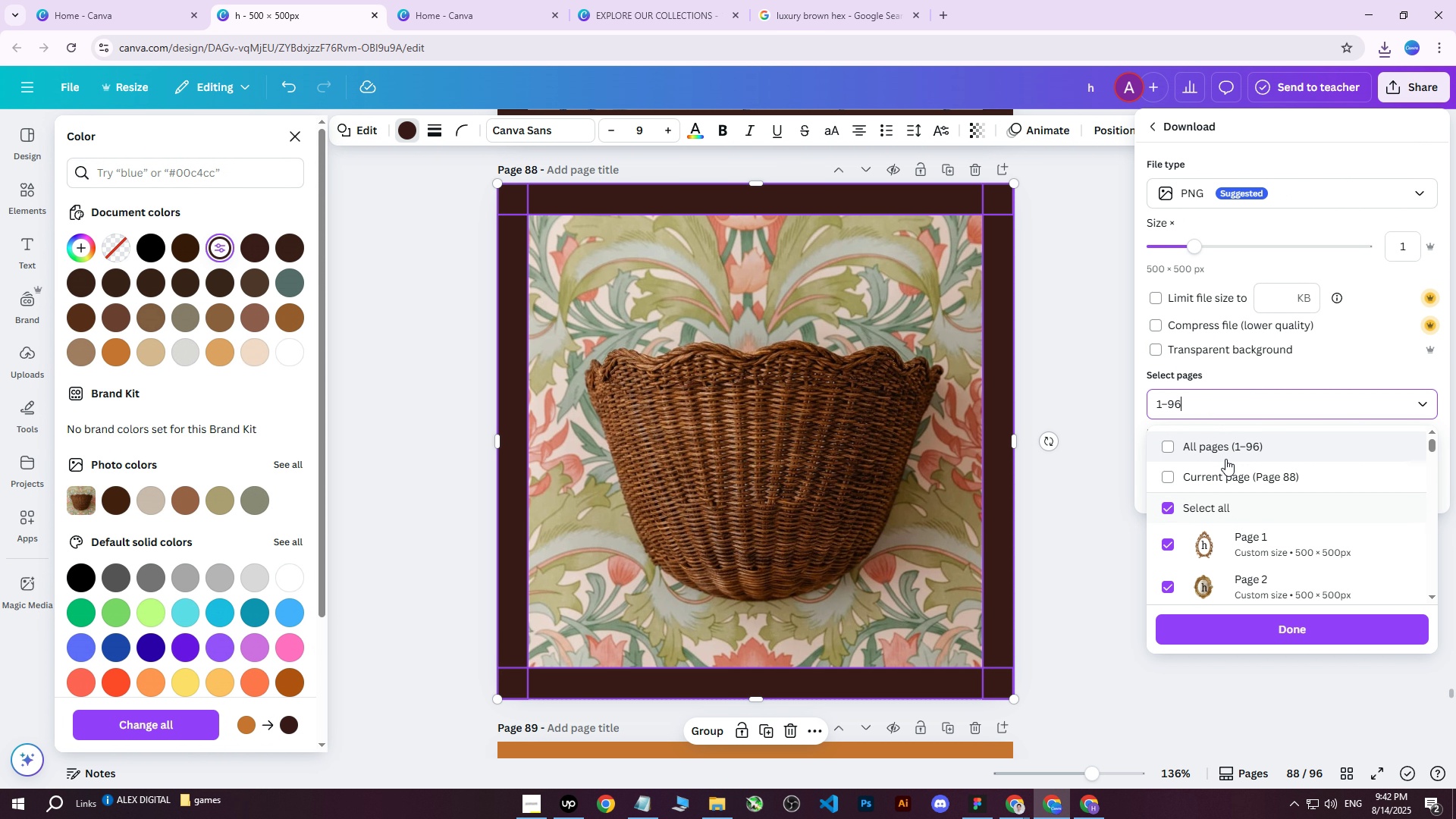 
triple_click([1225, 459])
 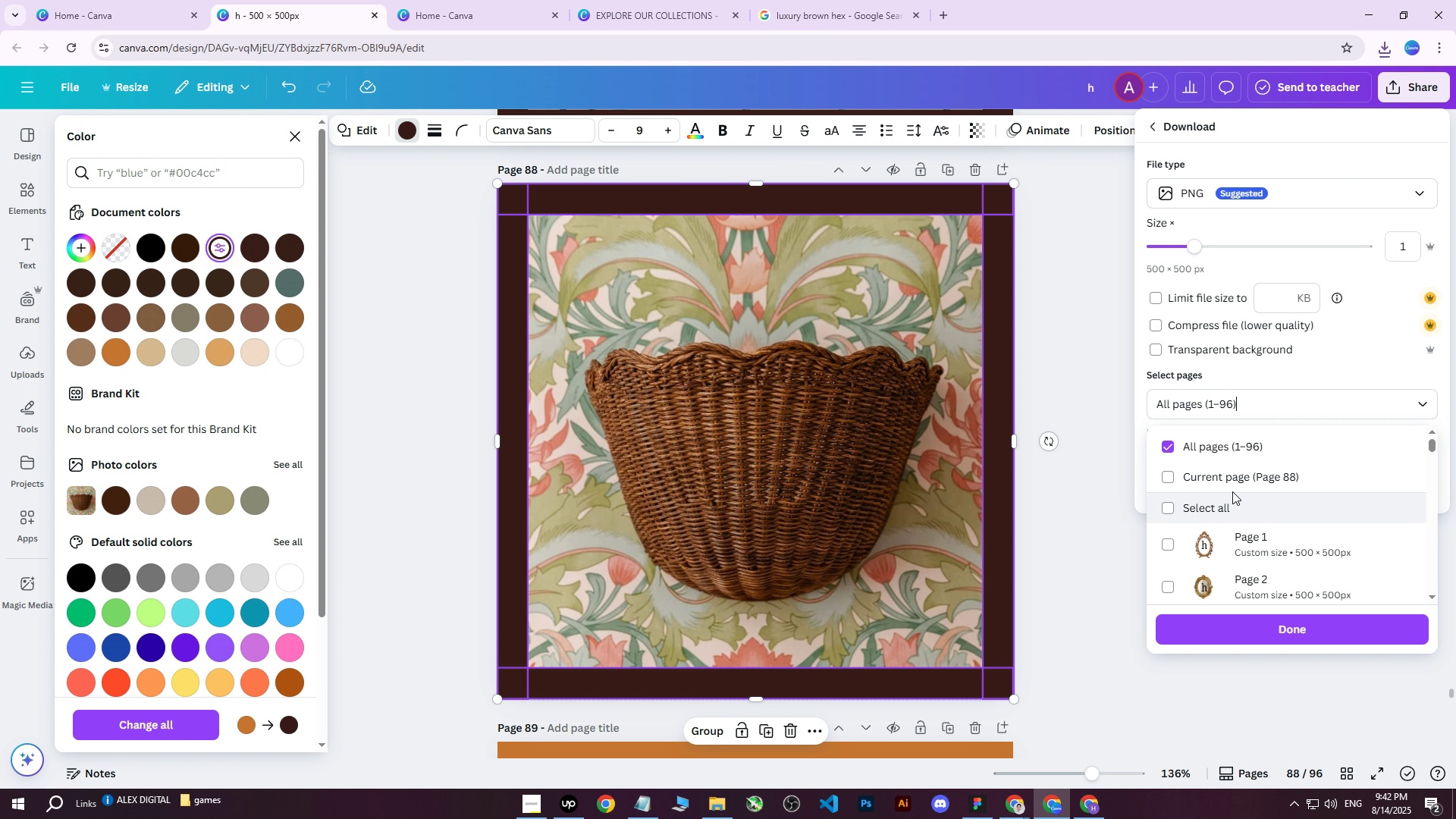 
triple_click([1232, 473])
 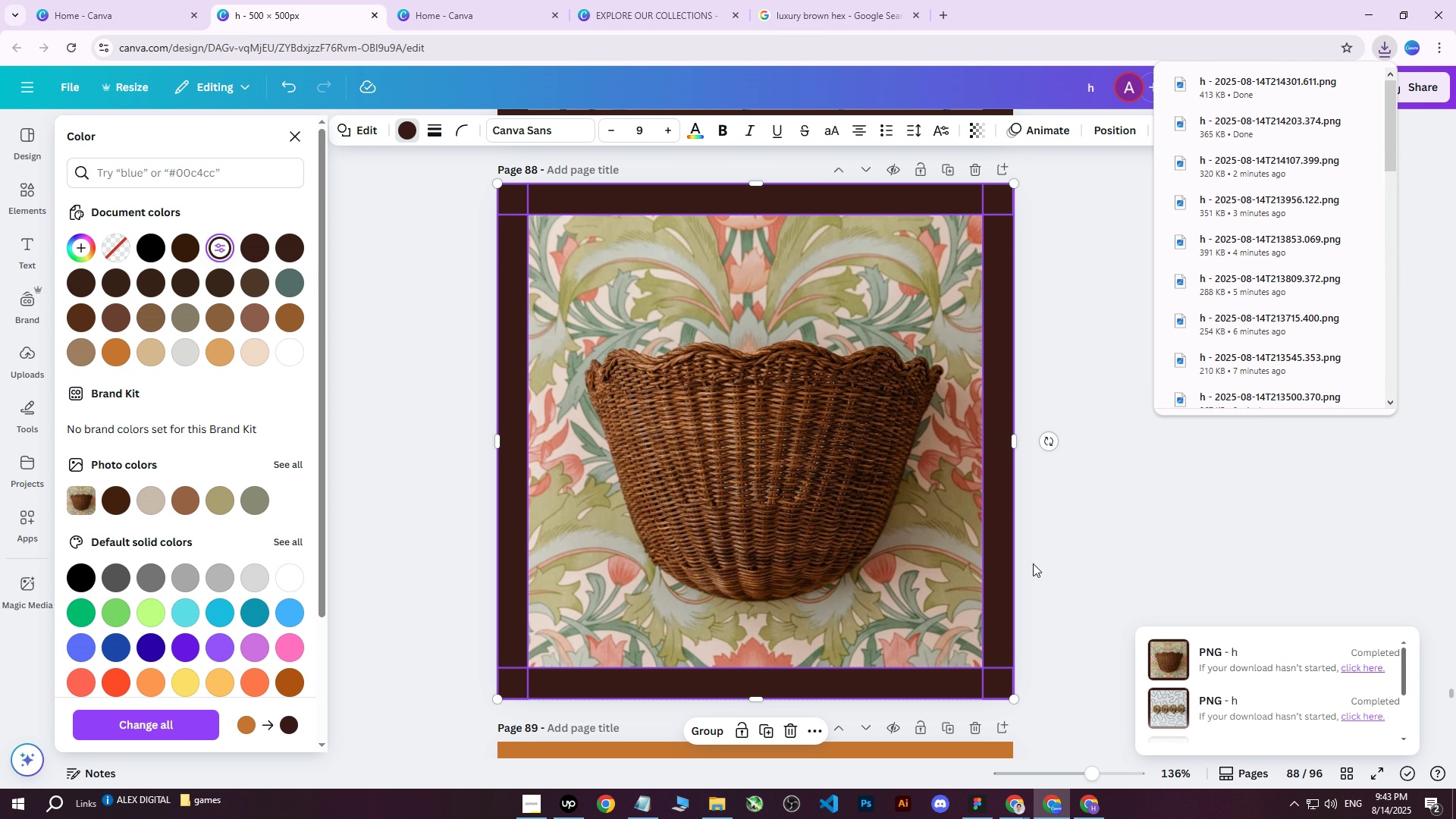 
wait(11.78)
 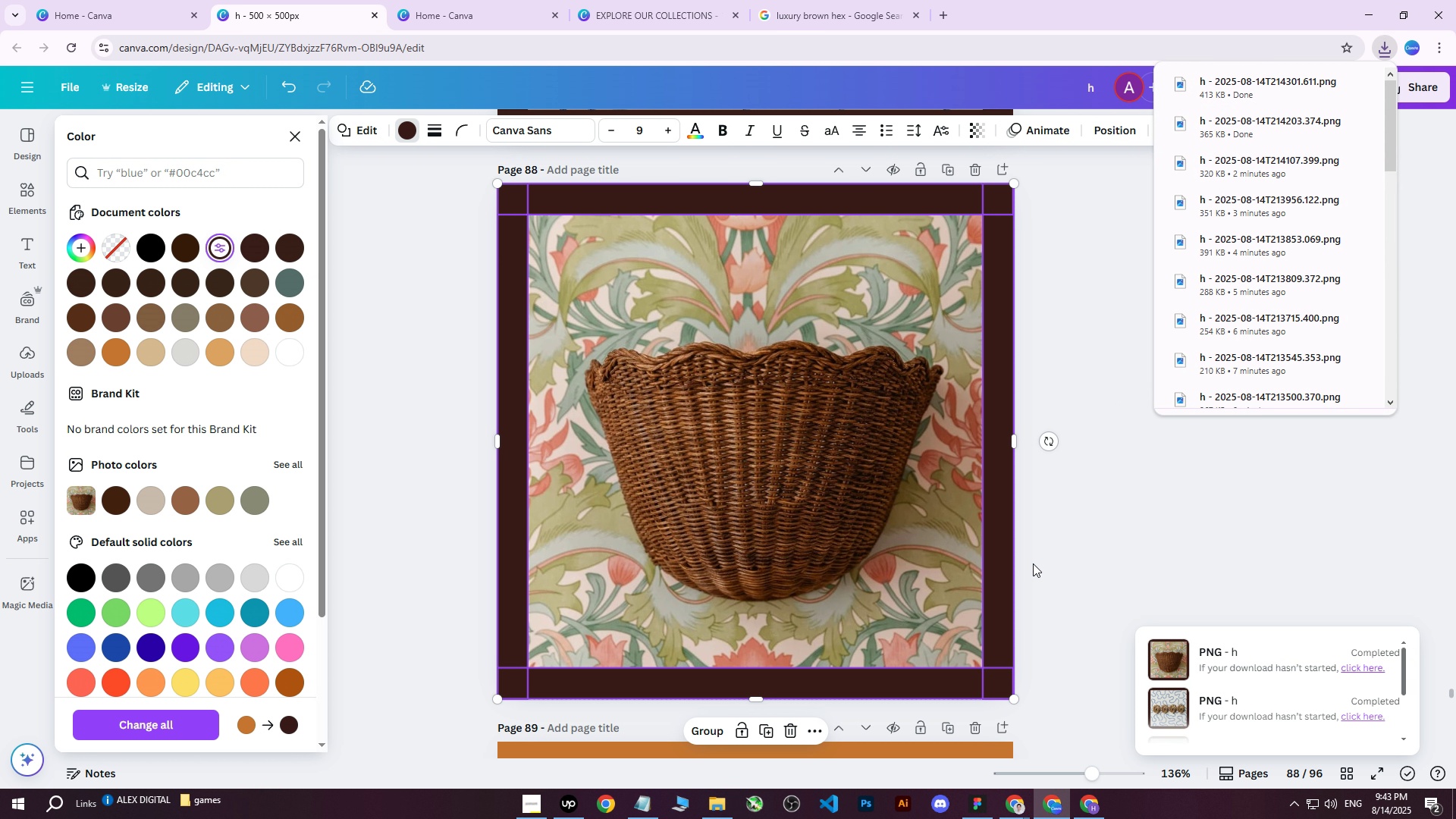 
left_click([1053, 802])
 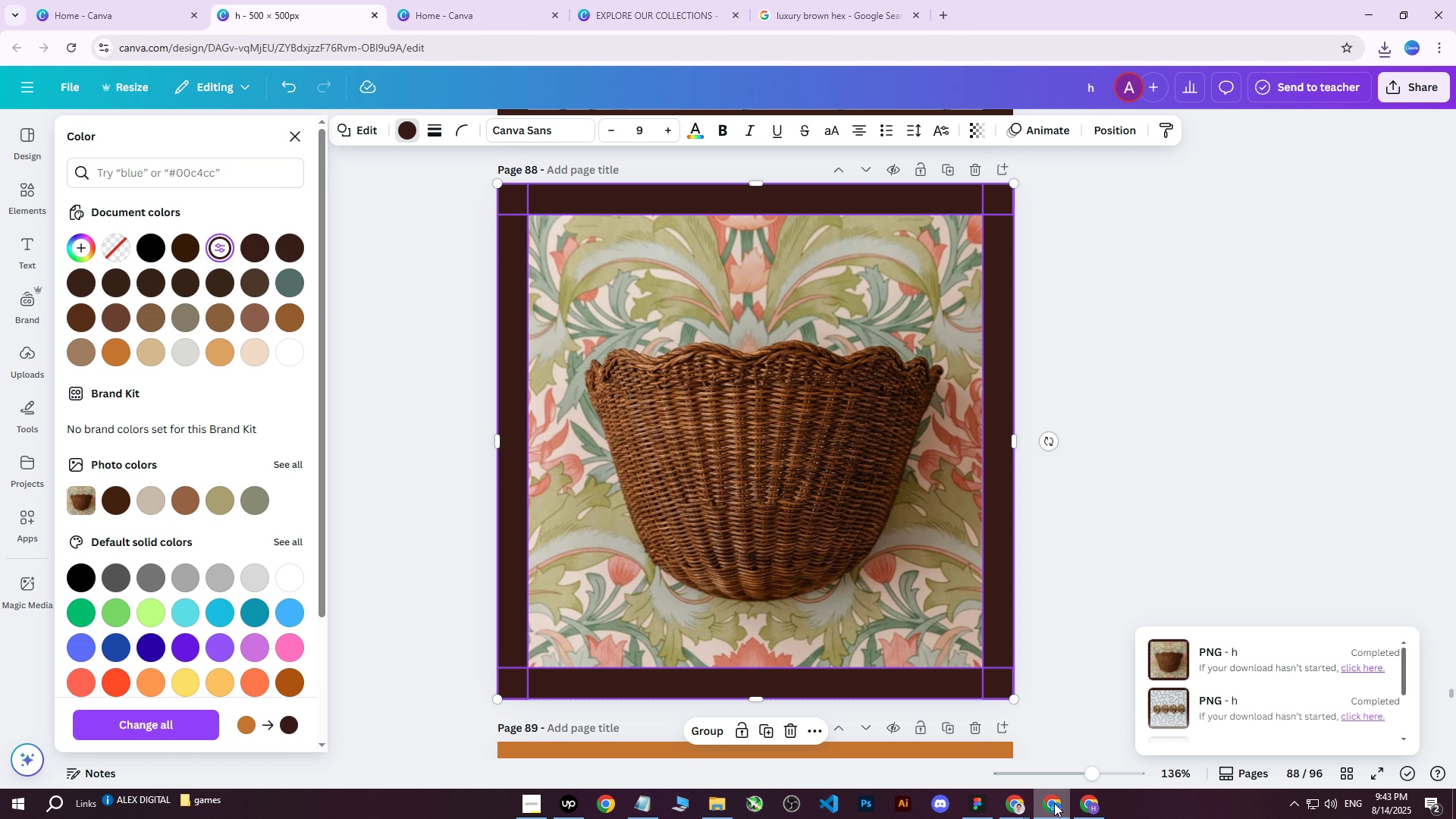 
left_click([1054, 803])
 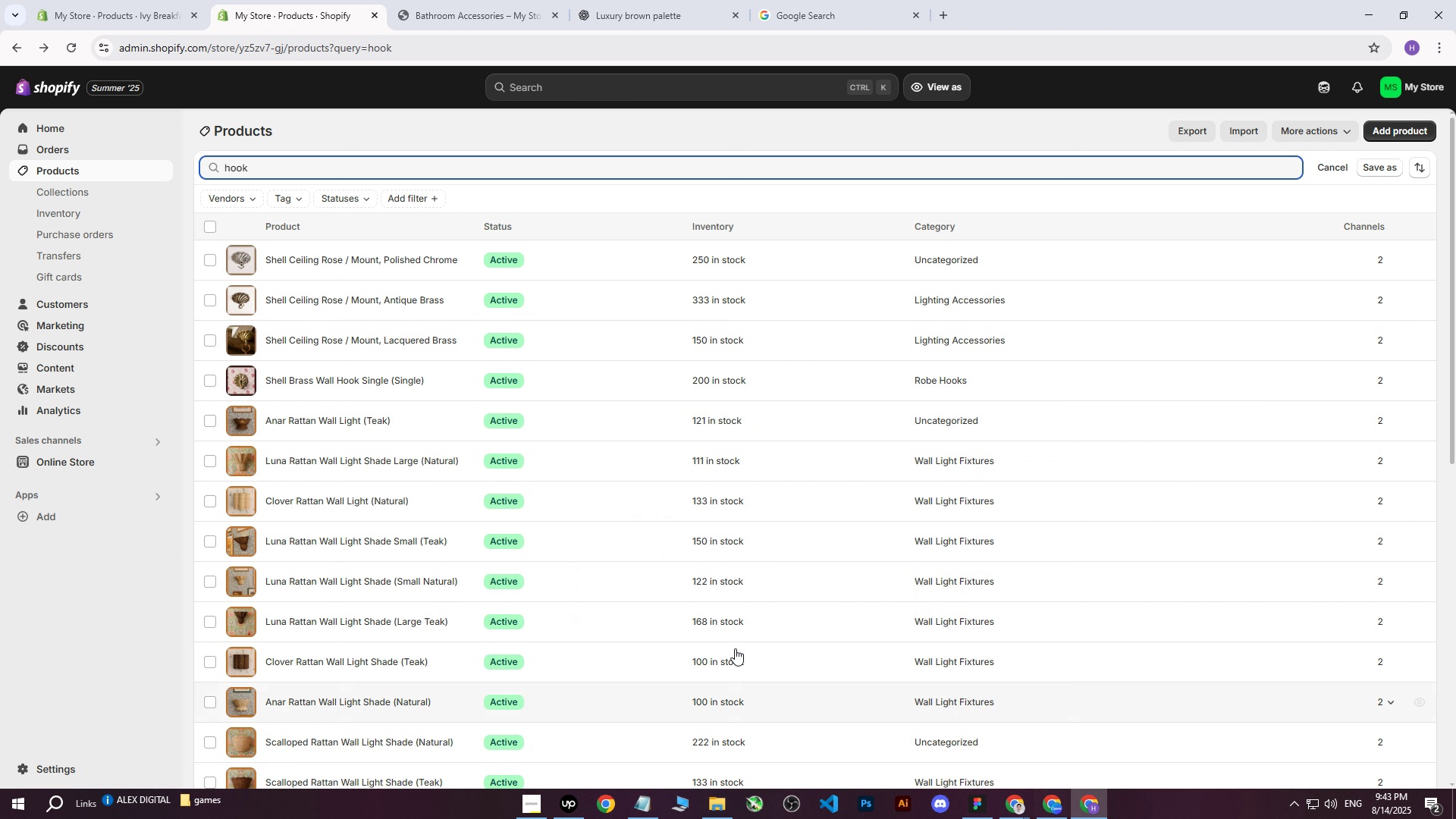 
scroll: coordinate [494, 546], scroll_direction: down, amount: 2.0
 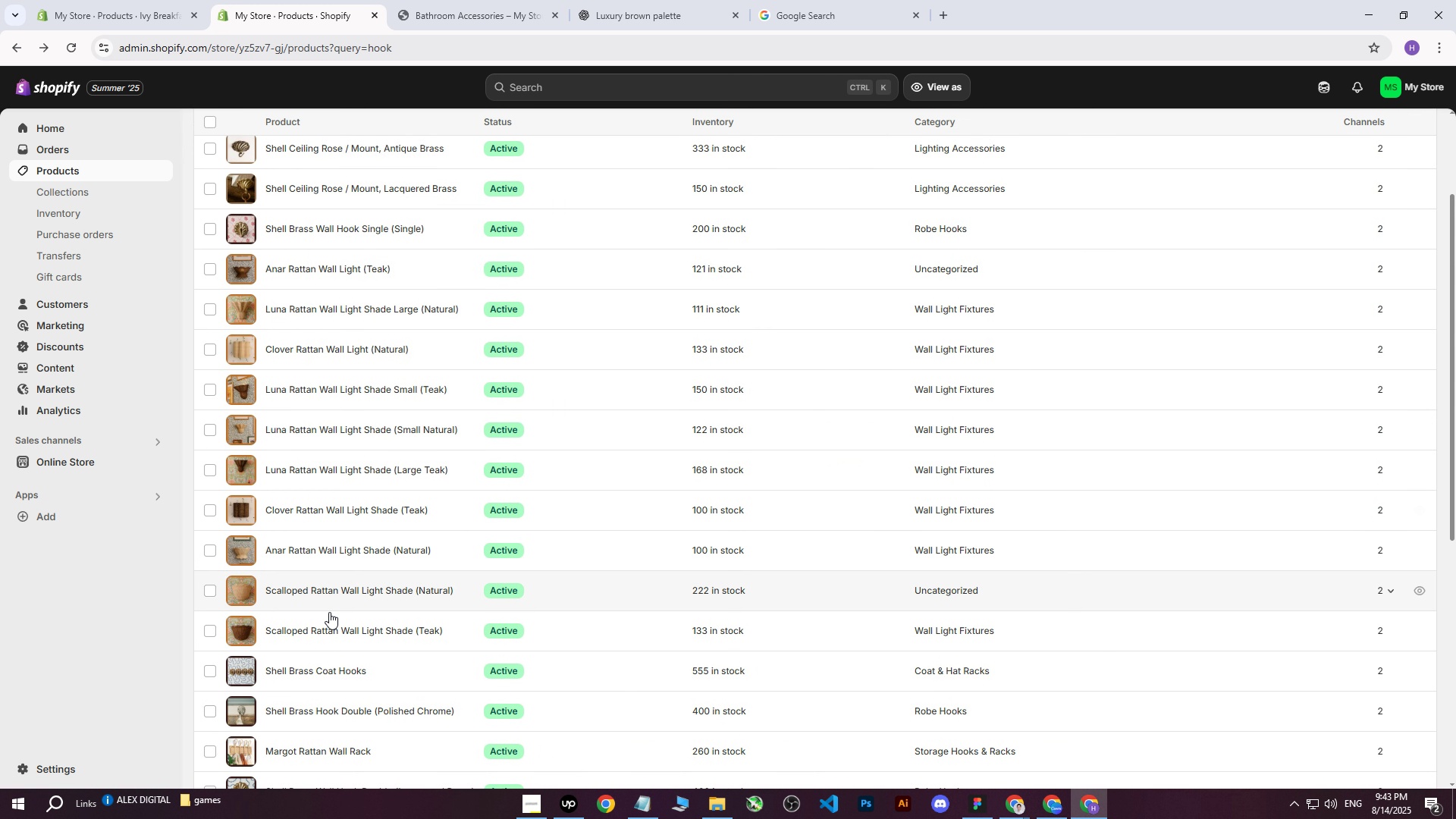 
left_click([314, 626])
 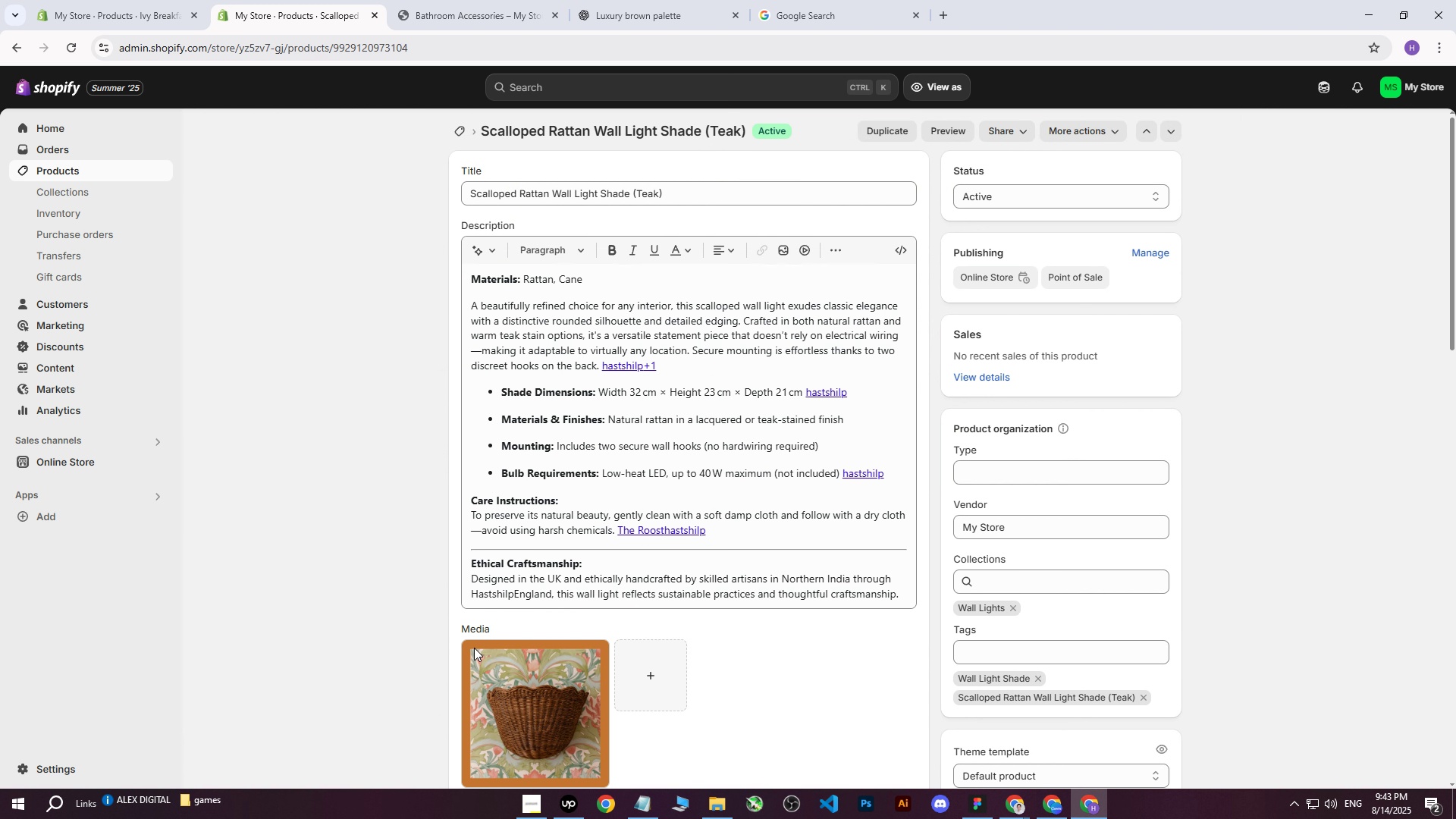 
scroll: coordinate [520, 629], scroll_direction: down, amount: 3.0
 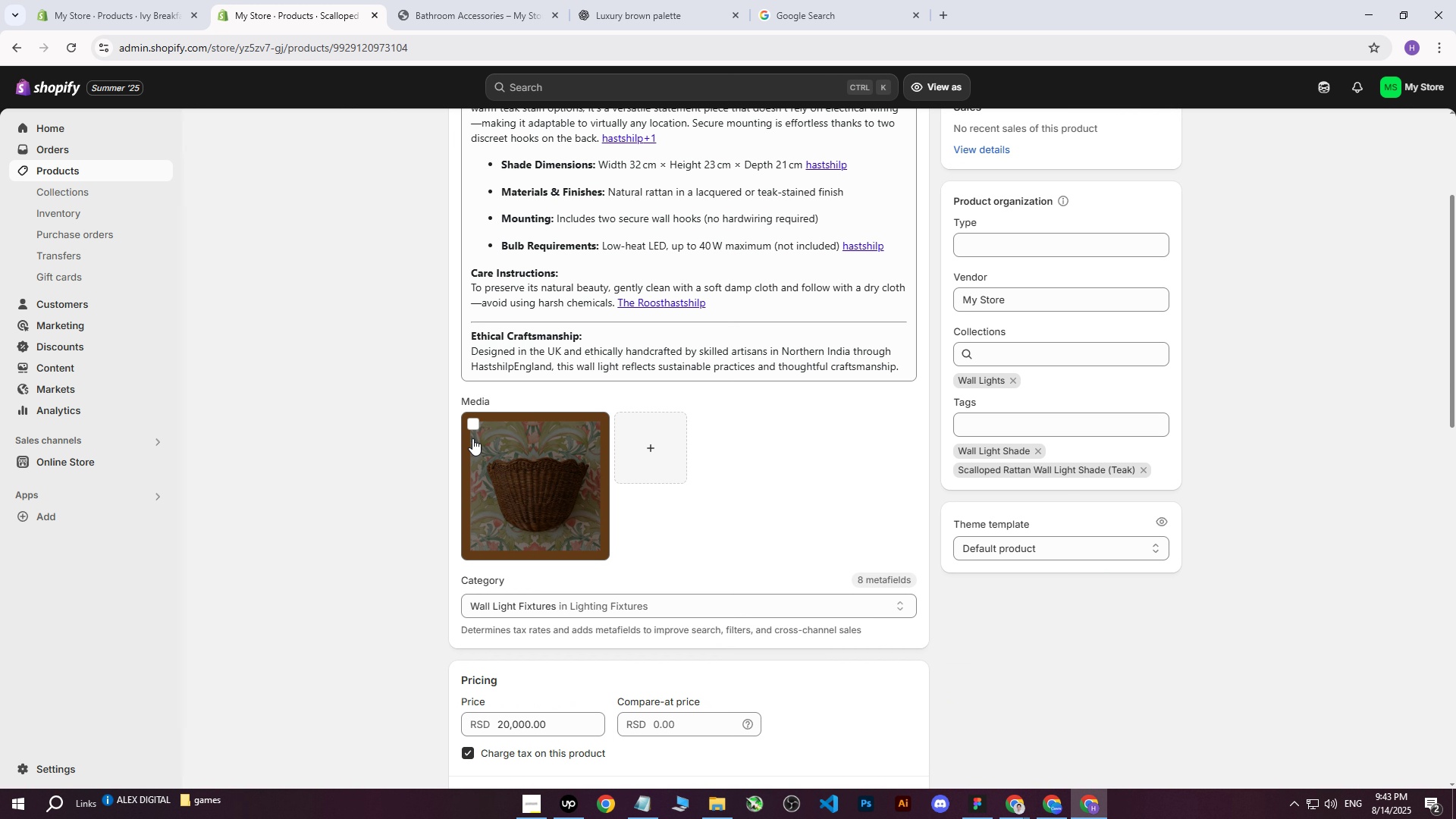 
left_click([472, 425])
 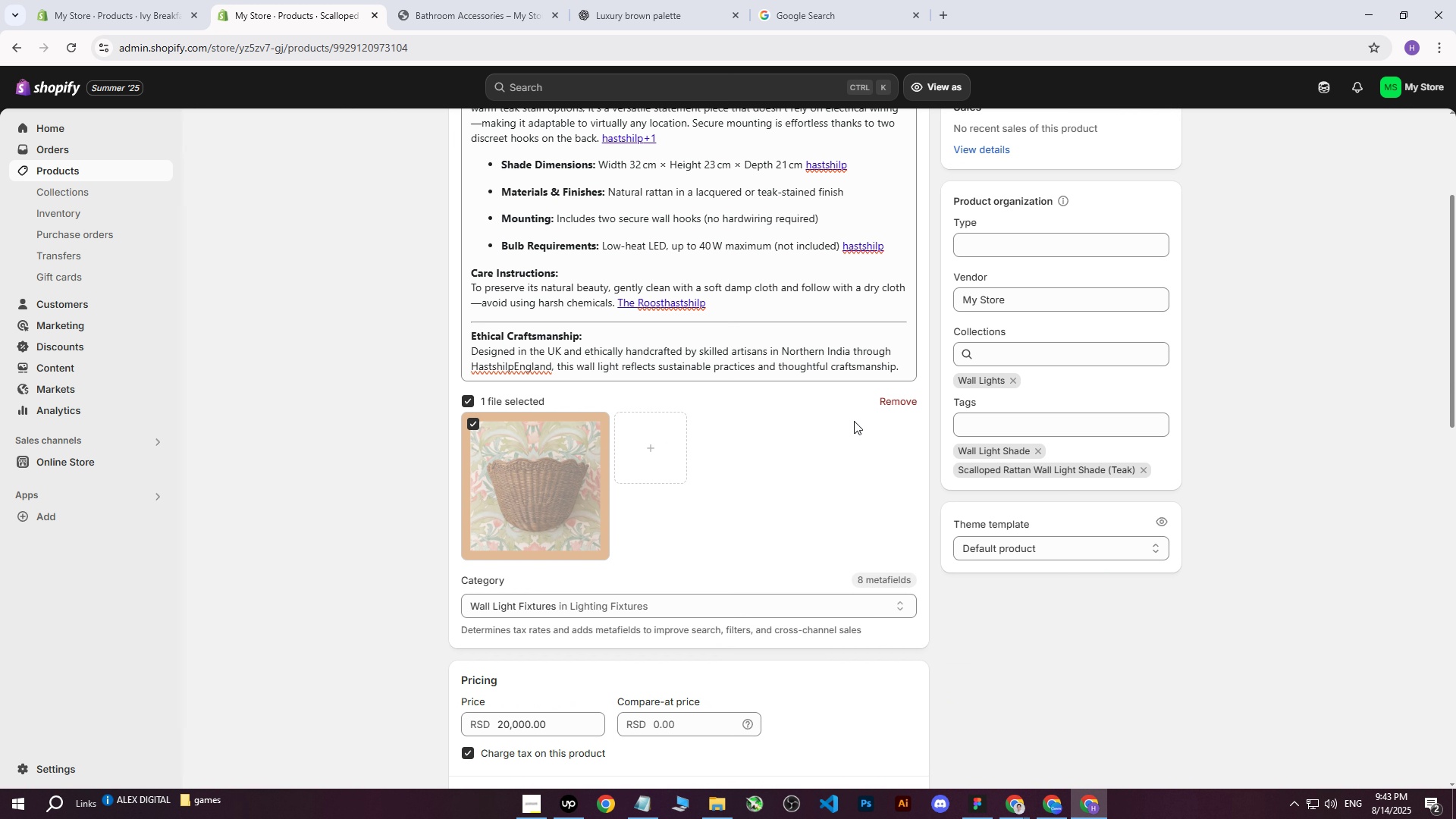 
left_click([880, 403])
 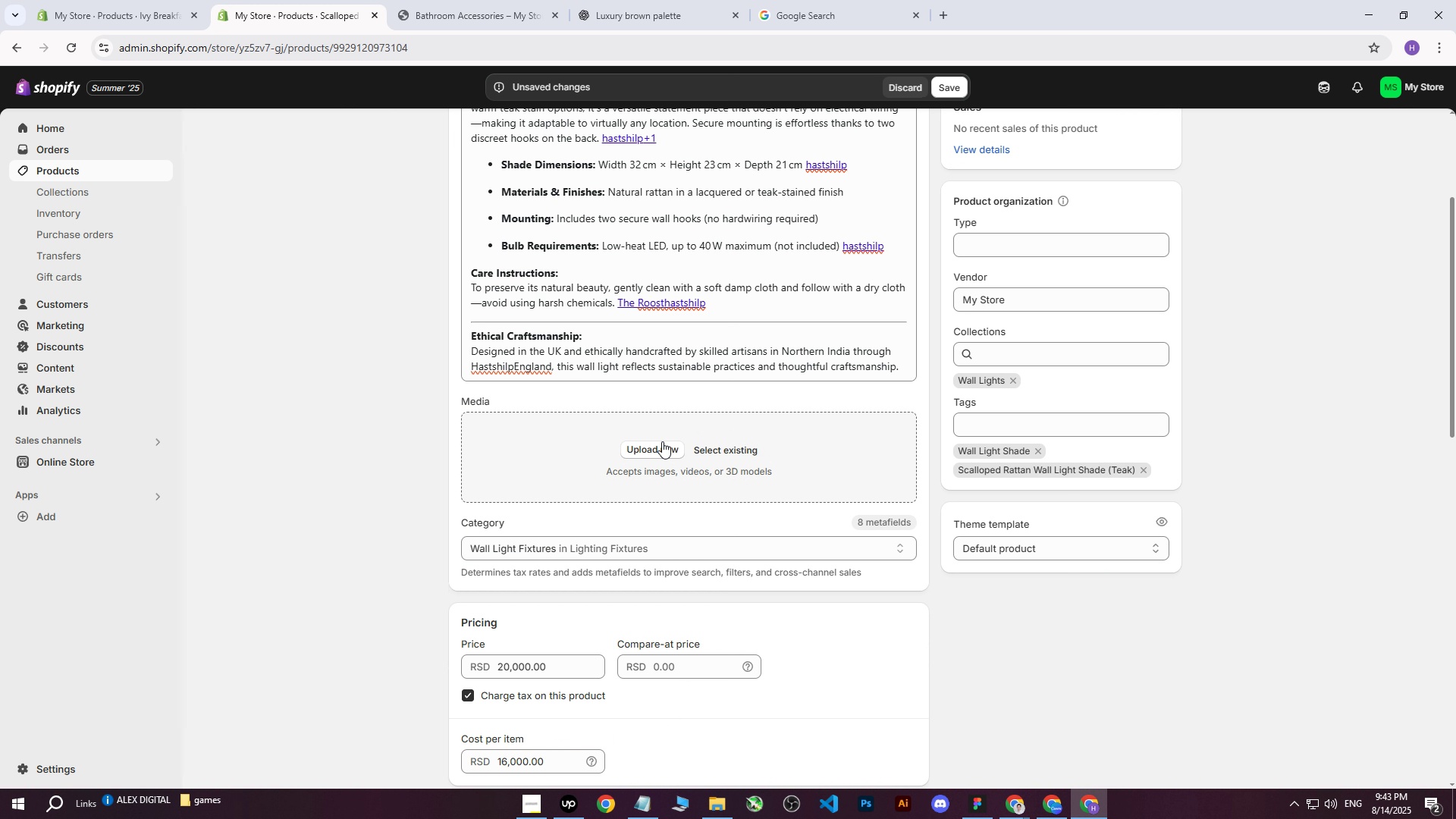 
left_click([636, 448])
 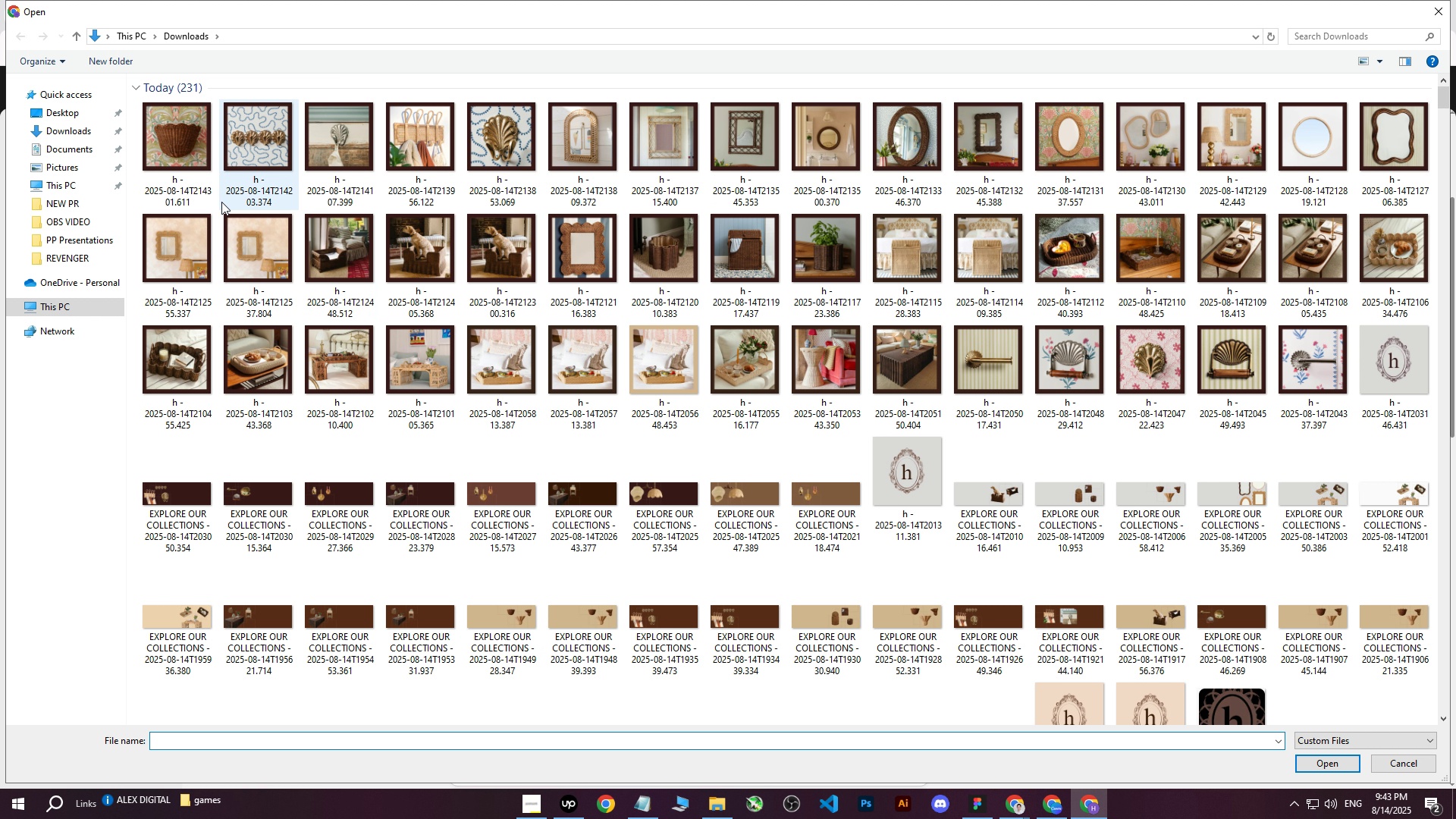 
left_click([181, 131])
 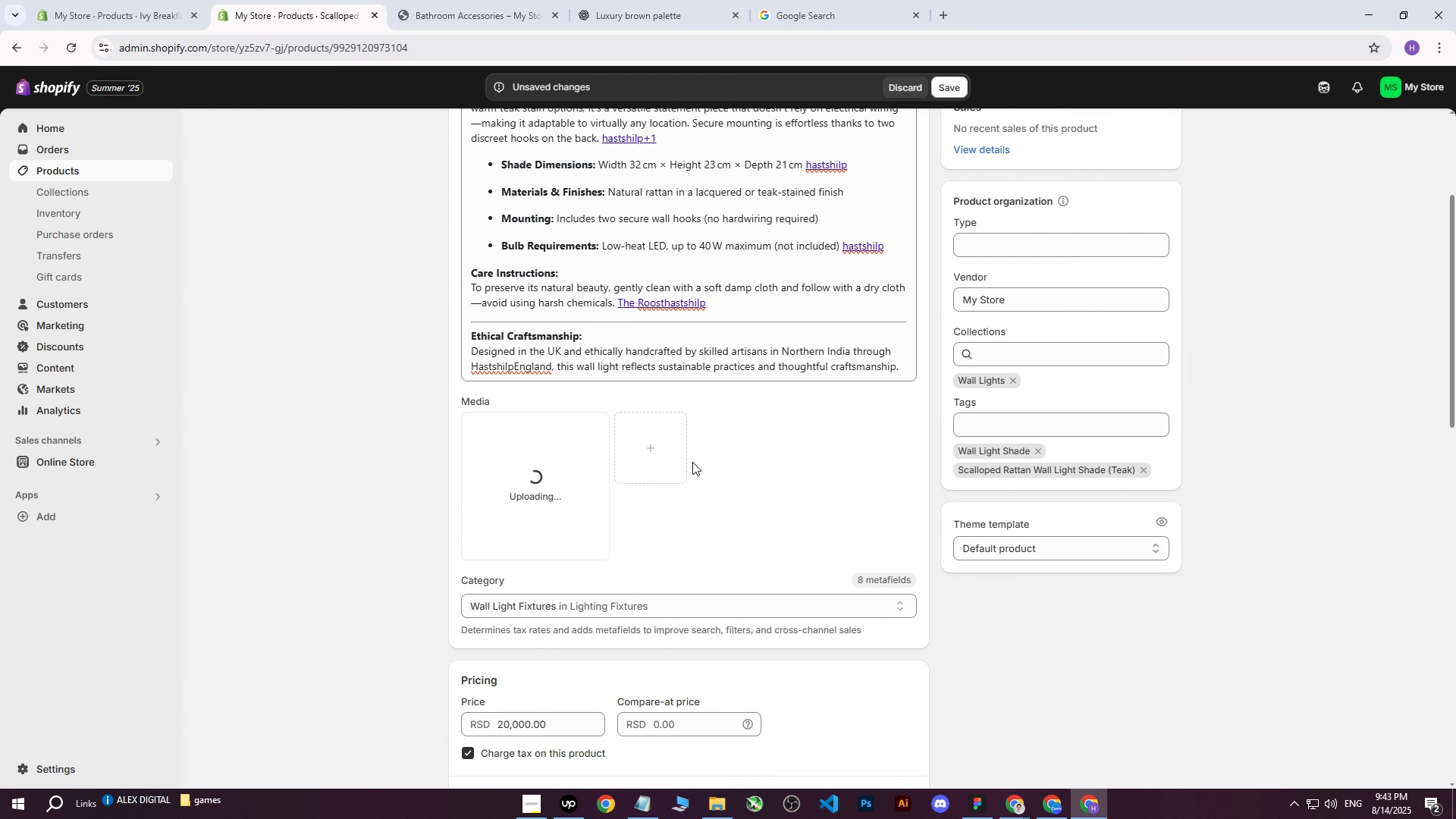 
scroll: coordinate [706, 490], scroll_direction: none, amount: 0.0
 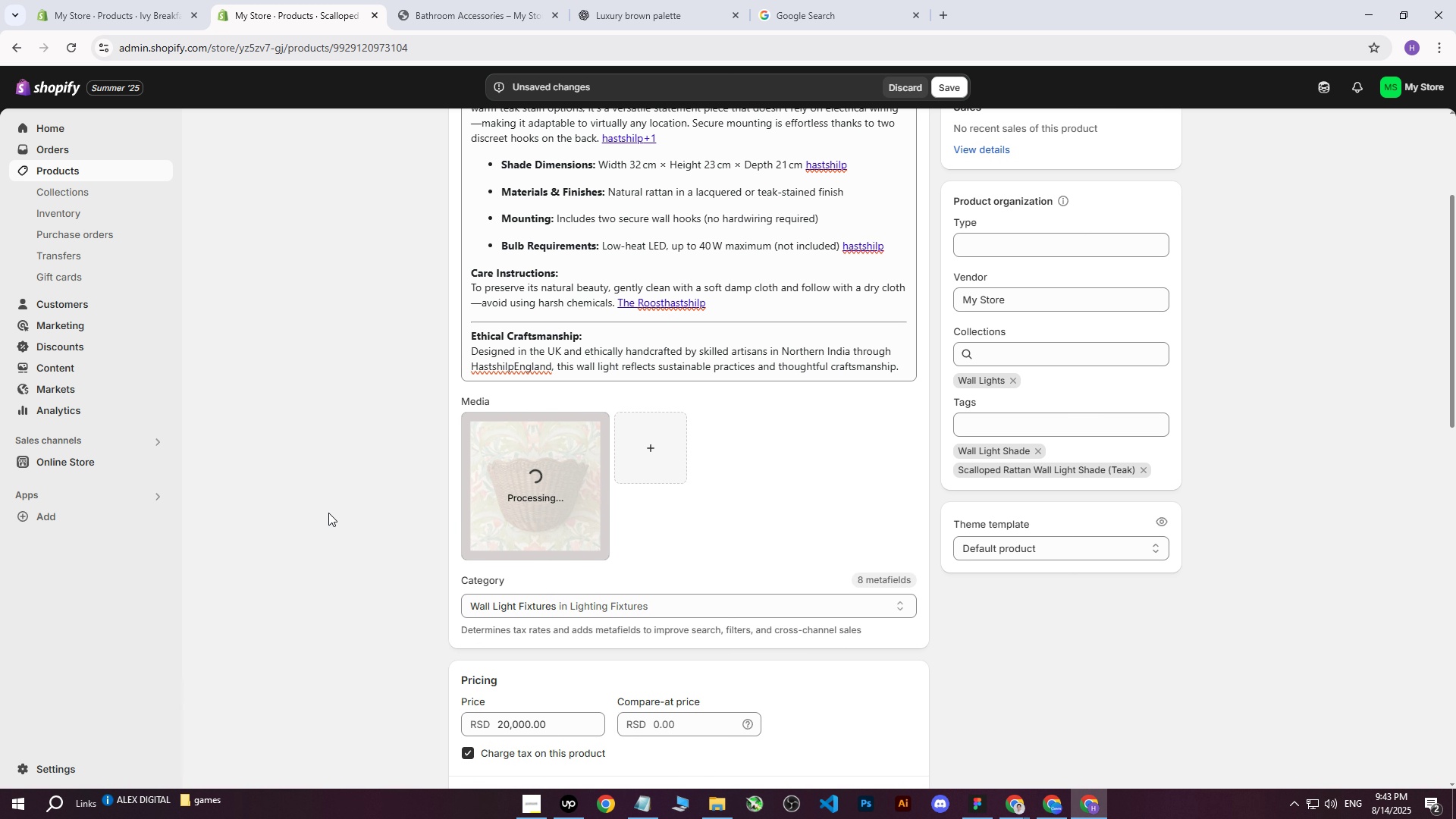 
scroll: coordinate [326, 518], scroll_direction: up, amount: 6.0
 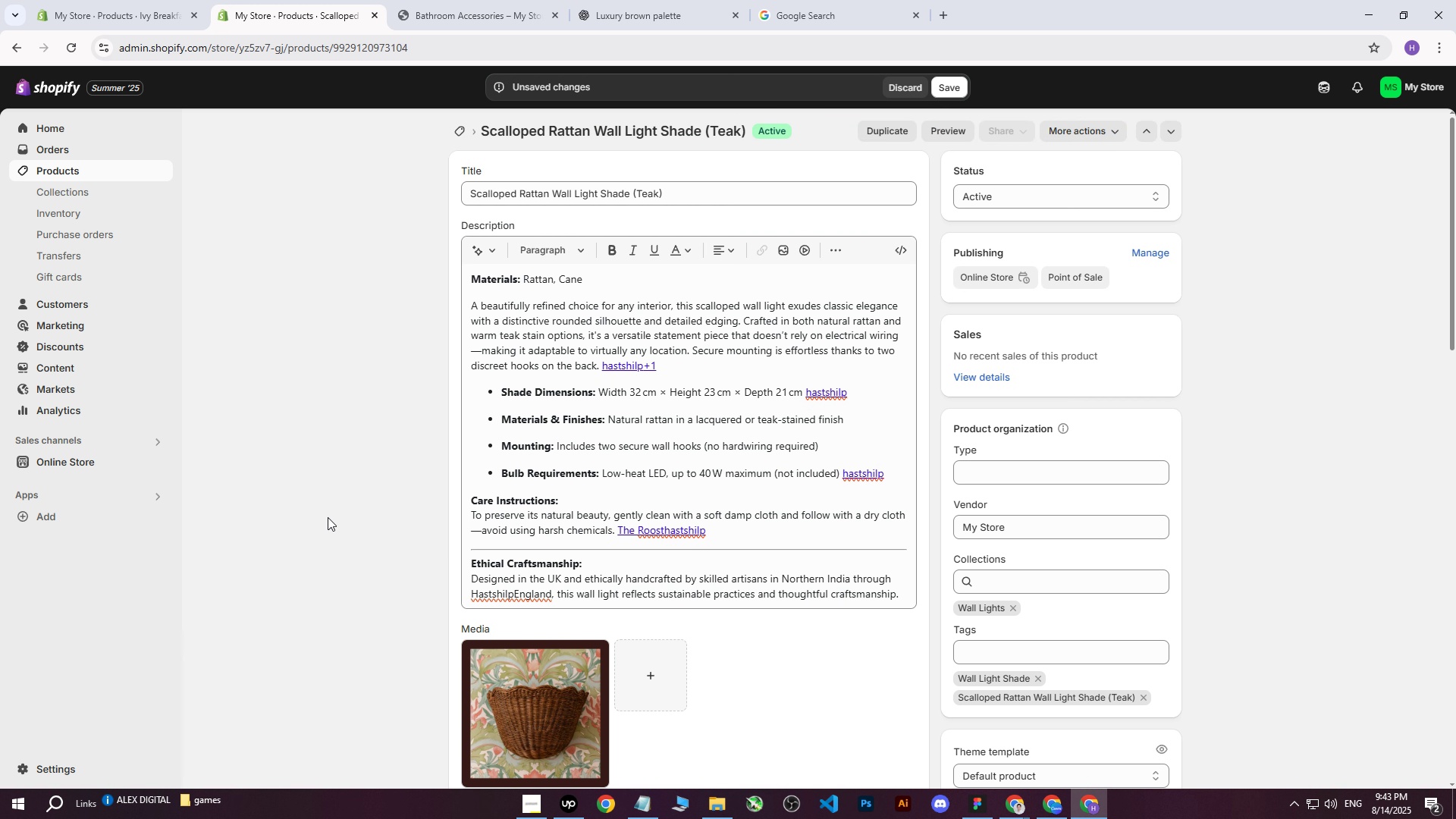 
left_click([326, 518])
 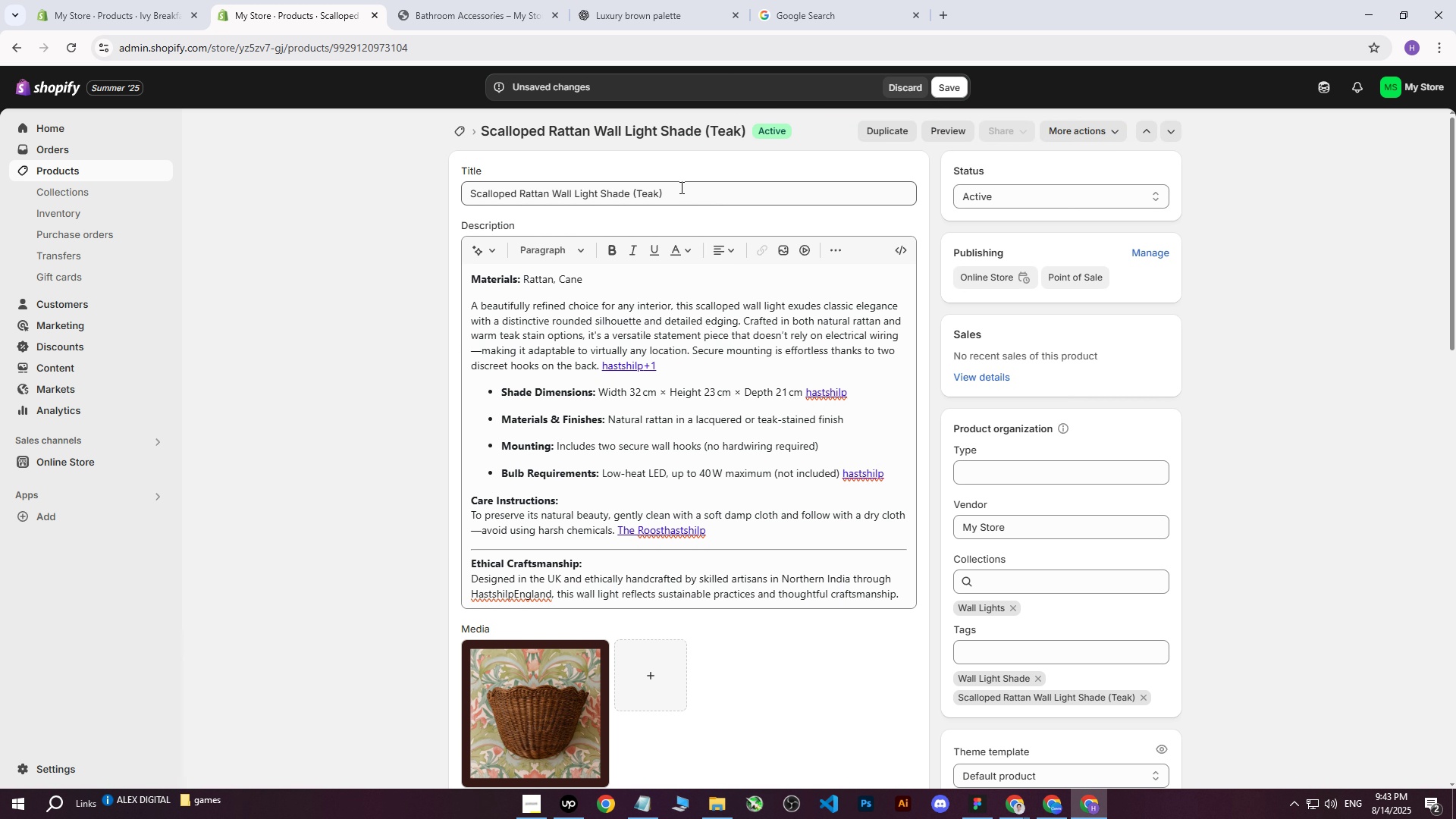 
left_click_drag(start_coordinate=[682, 187], to_coordinate=[432, 179])
 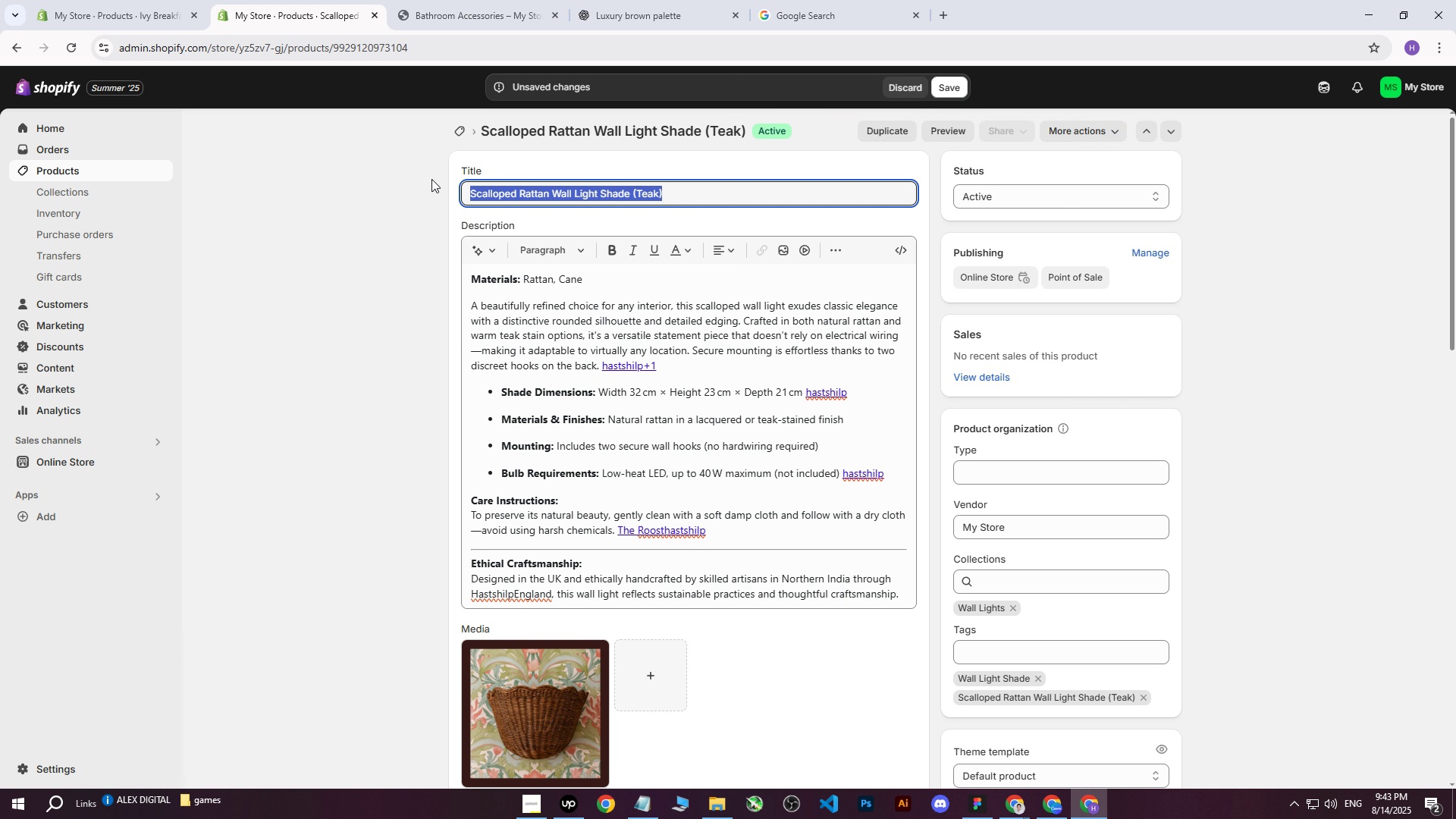 
key(Control+ControlLeft)
 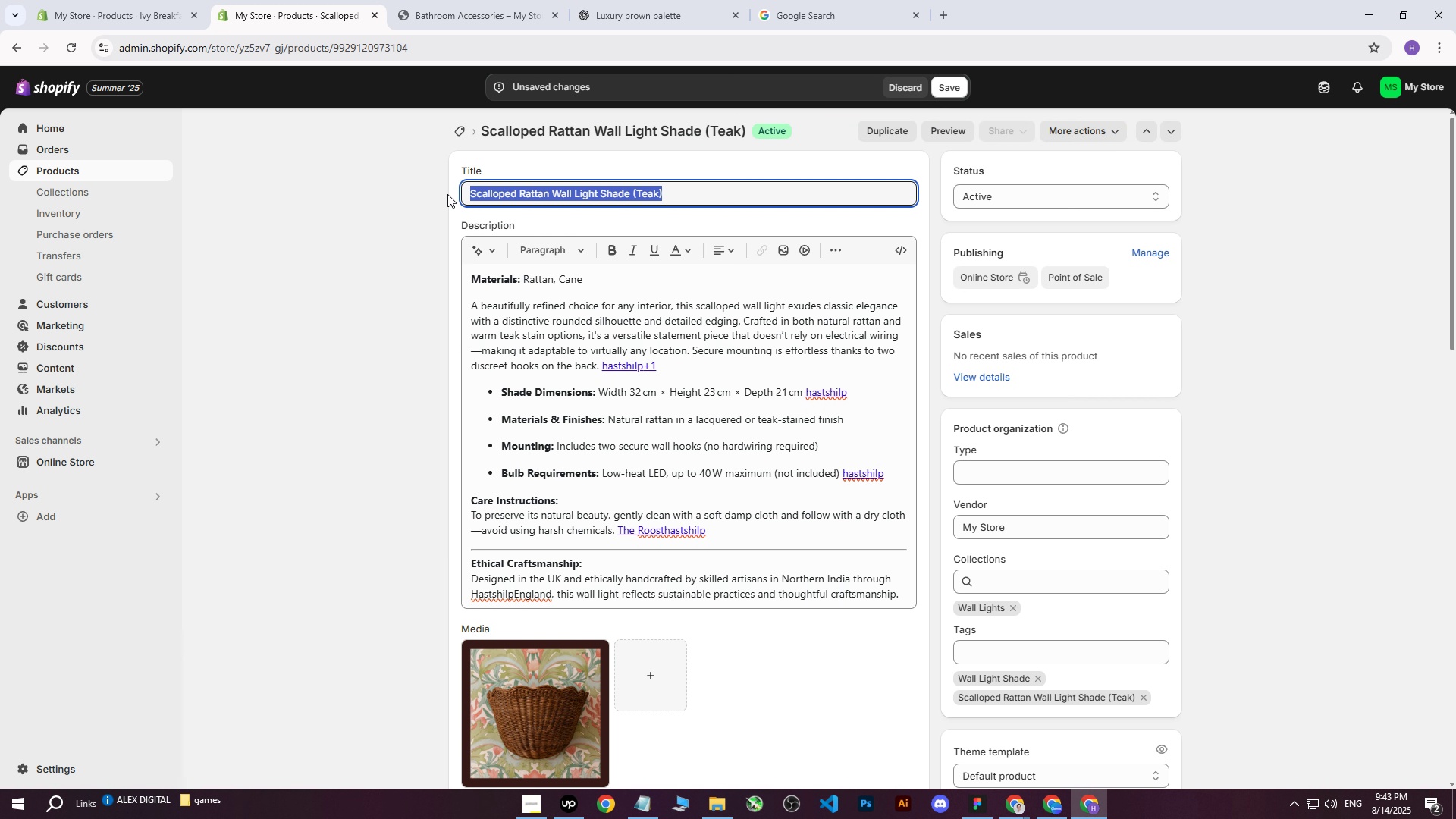 
key(Control+C)
 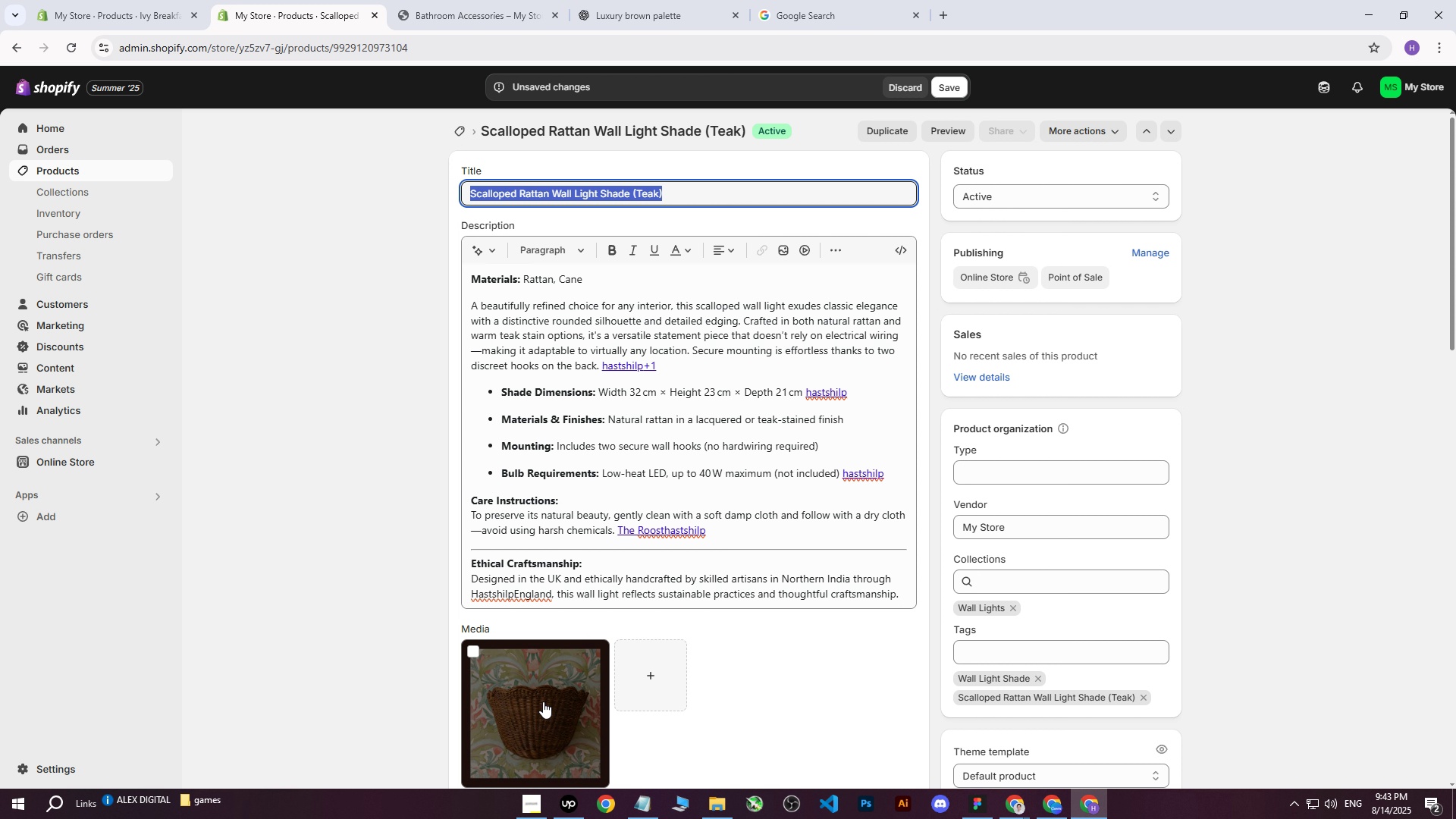 
left_click([541, 702])
 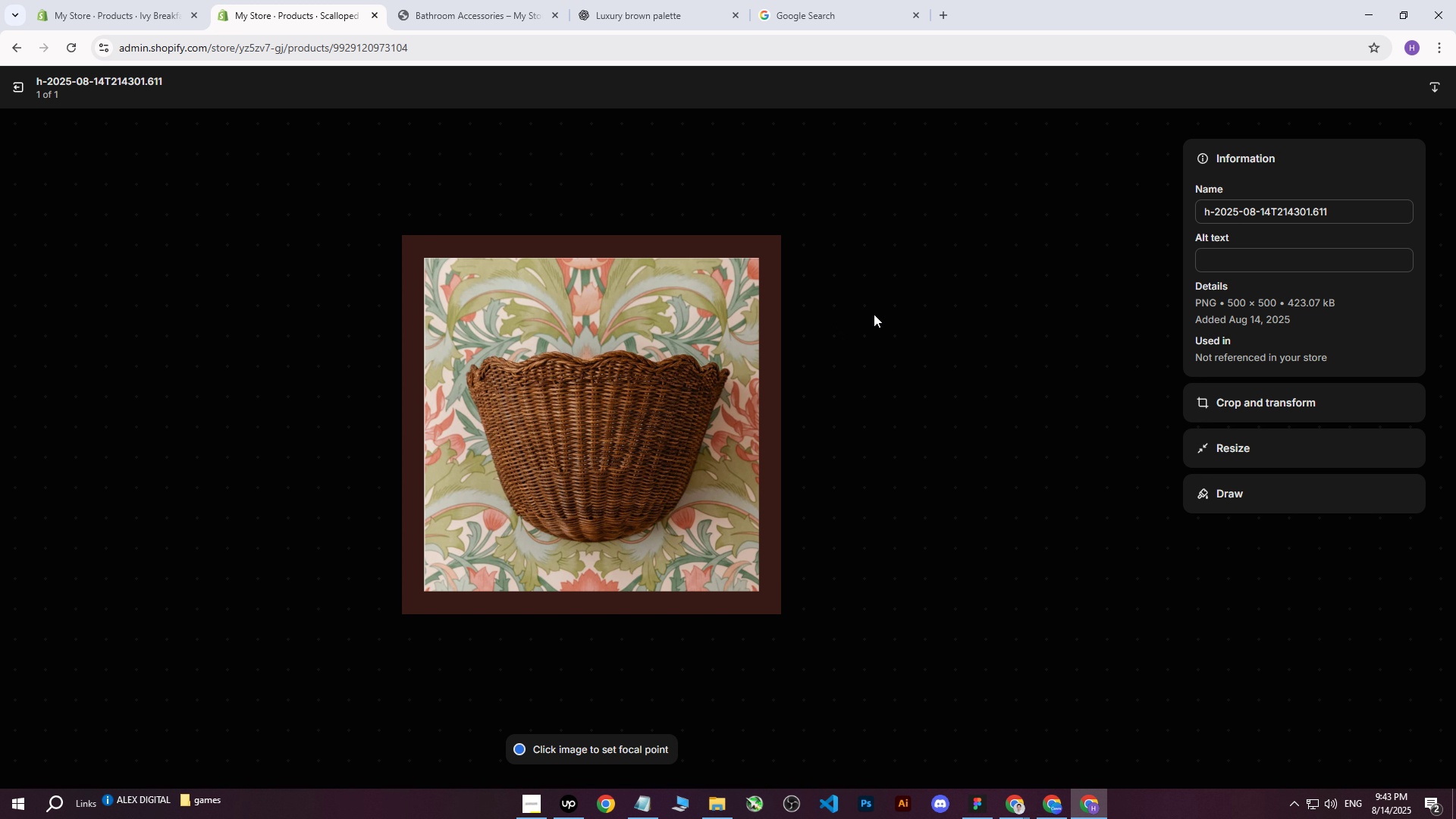 
left_click([1293, 257])
 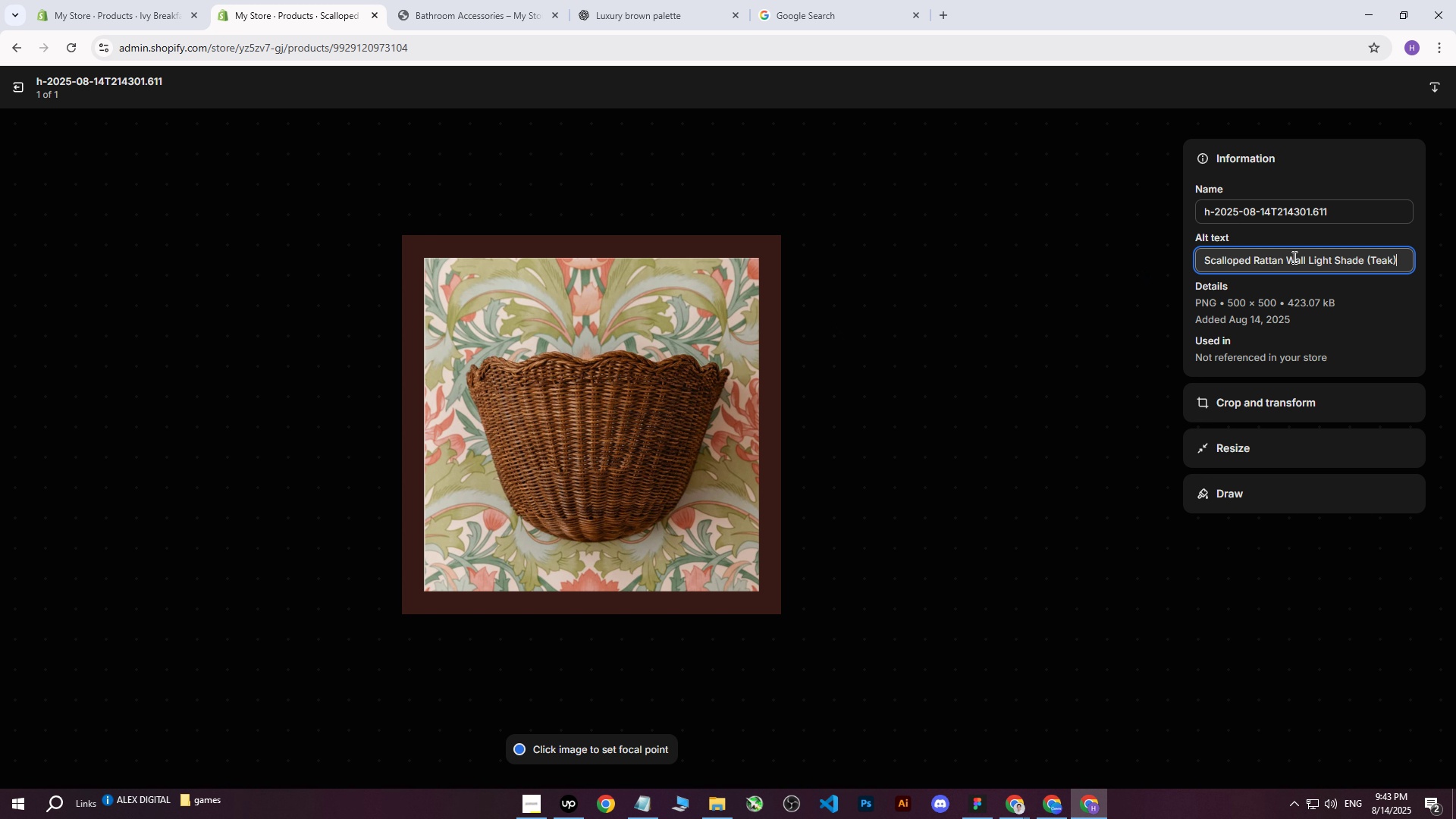 
key(Control+ControlLeft)
 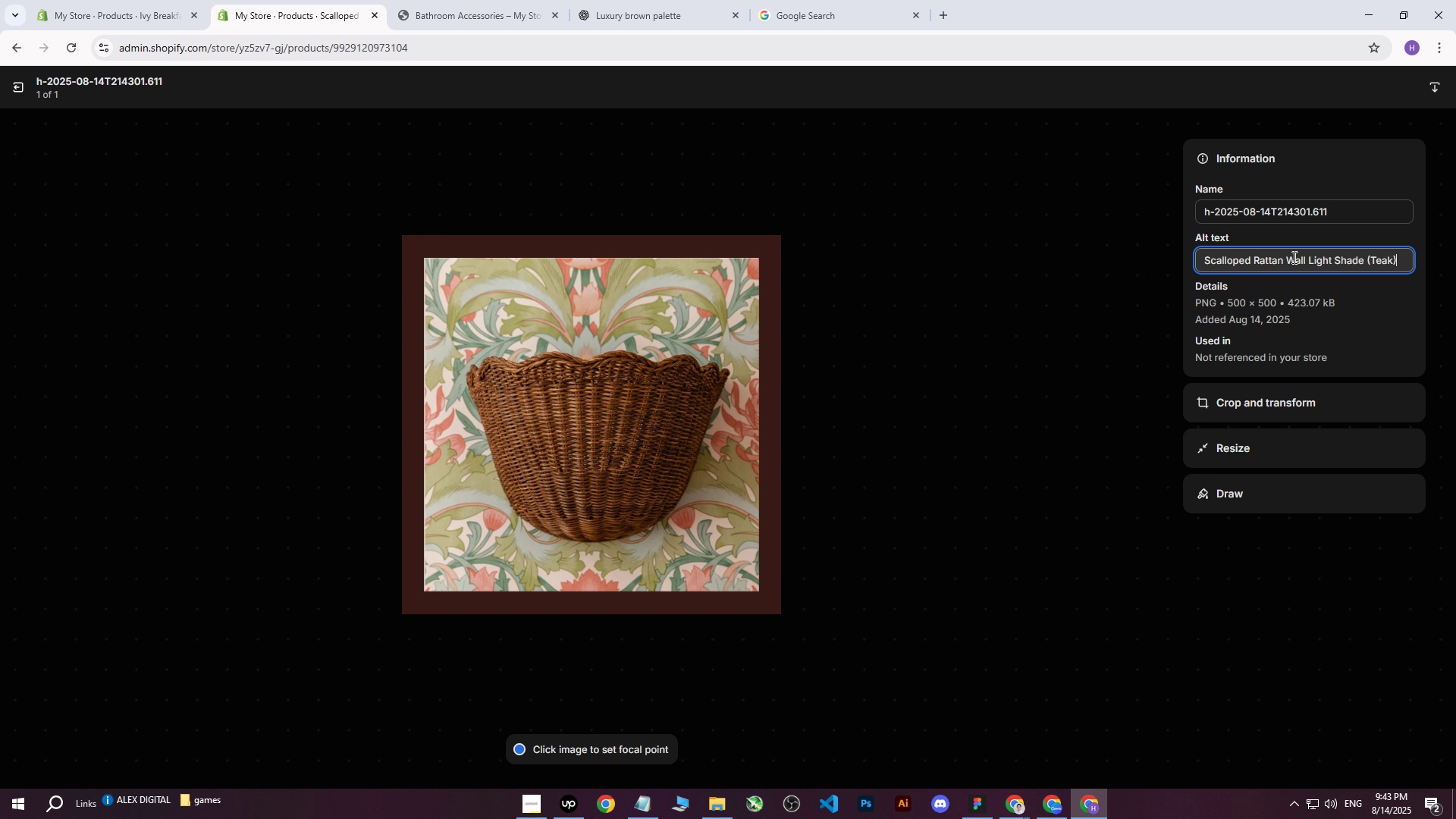 
key(Control+V)
 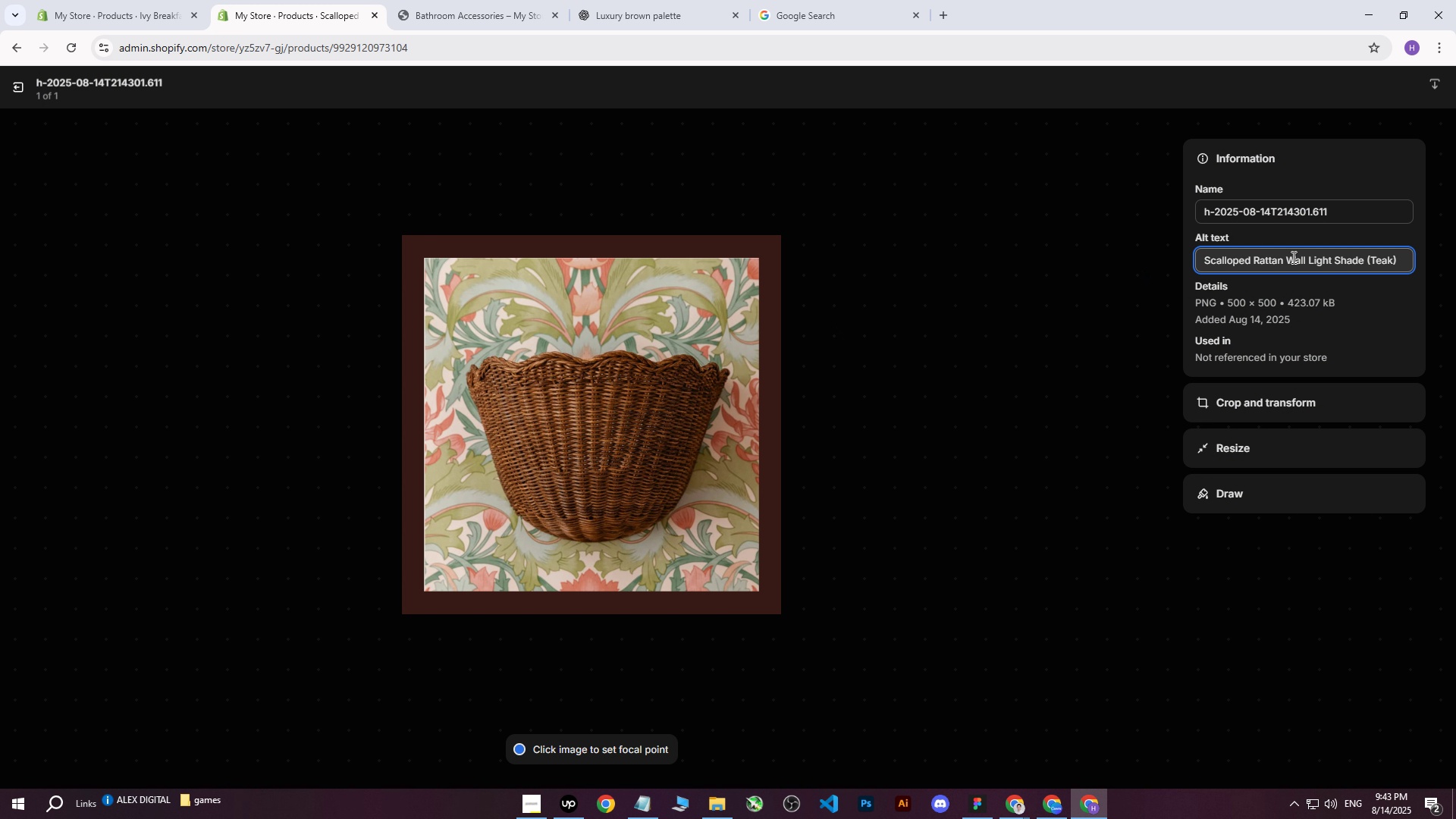 
type( hanging on wall with retro colorfull walltapes.)
 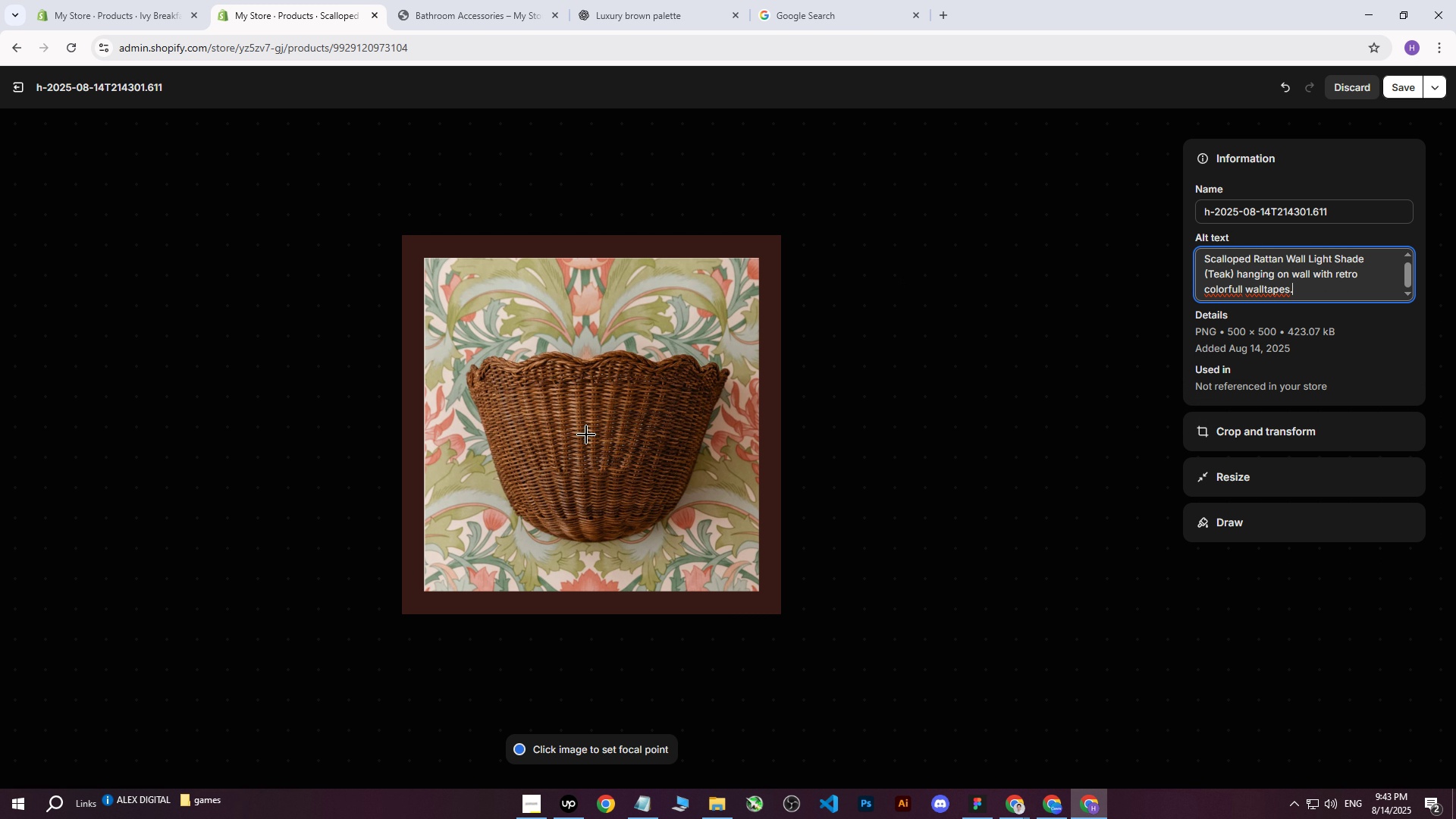 
left_click([582, 429])
 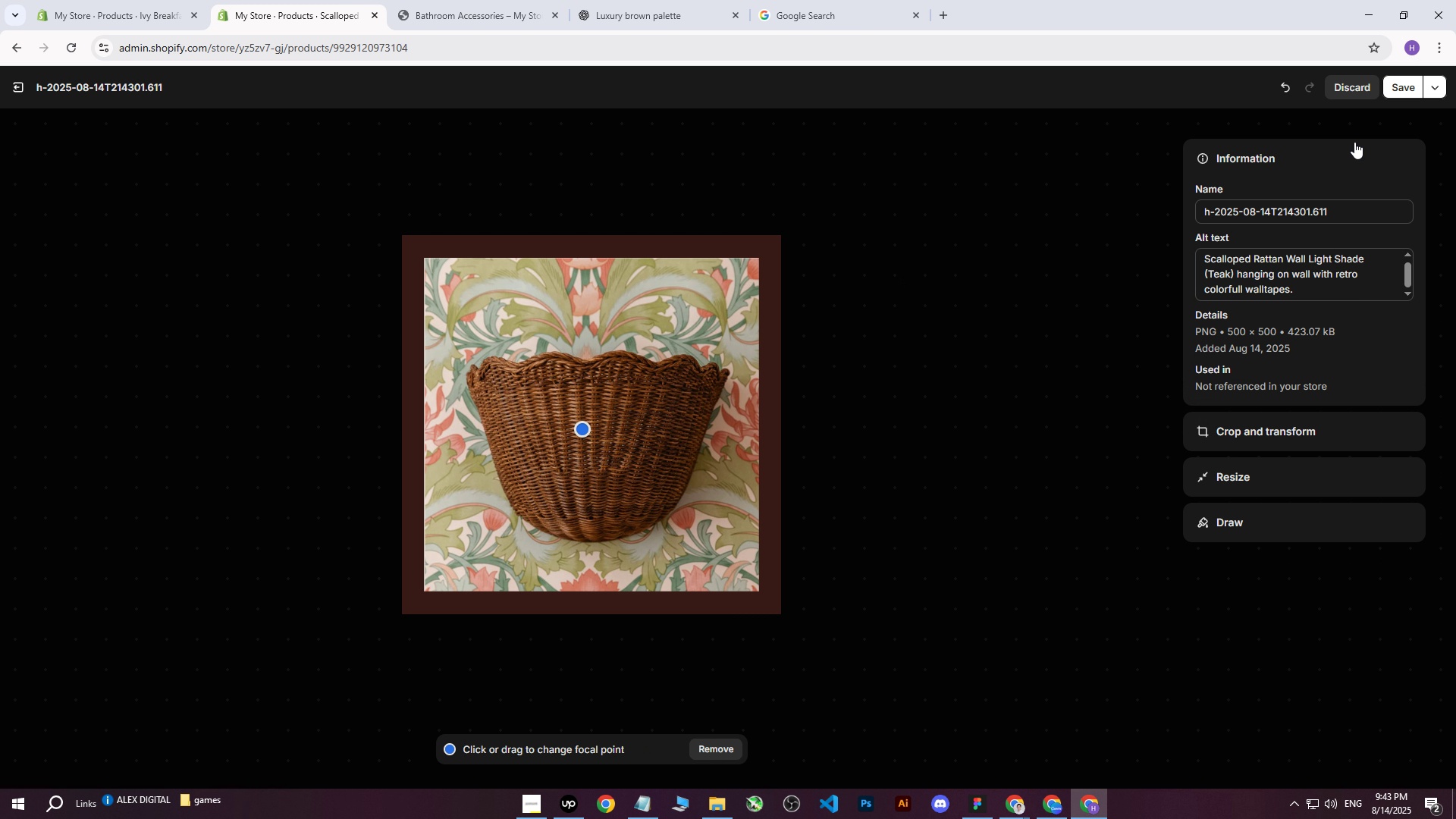 
left_click([1395, 88])
 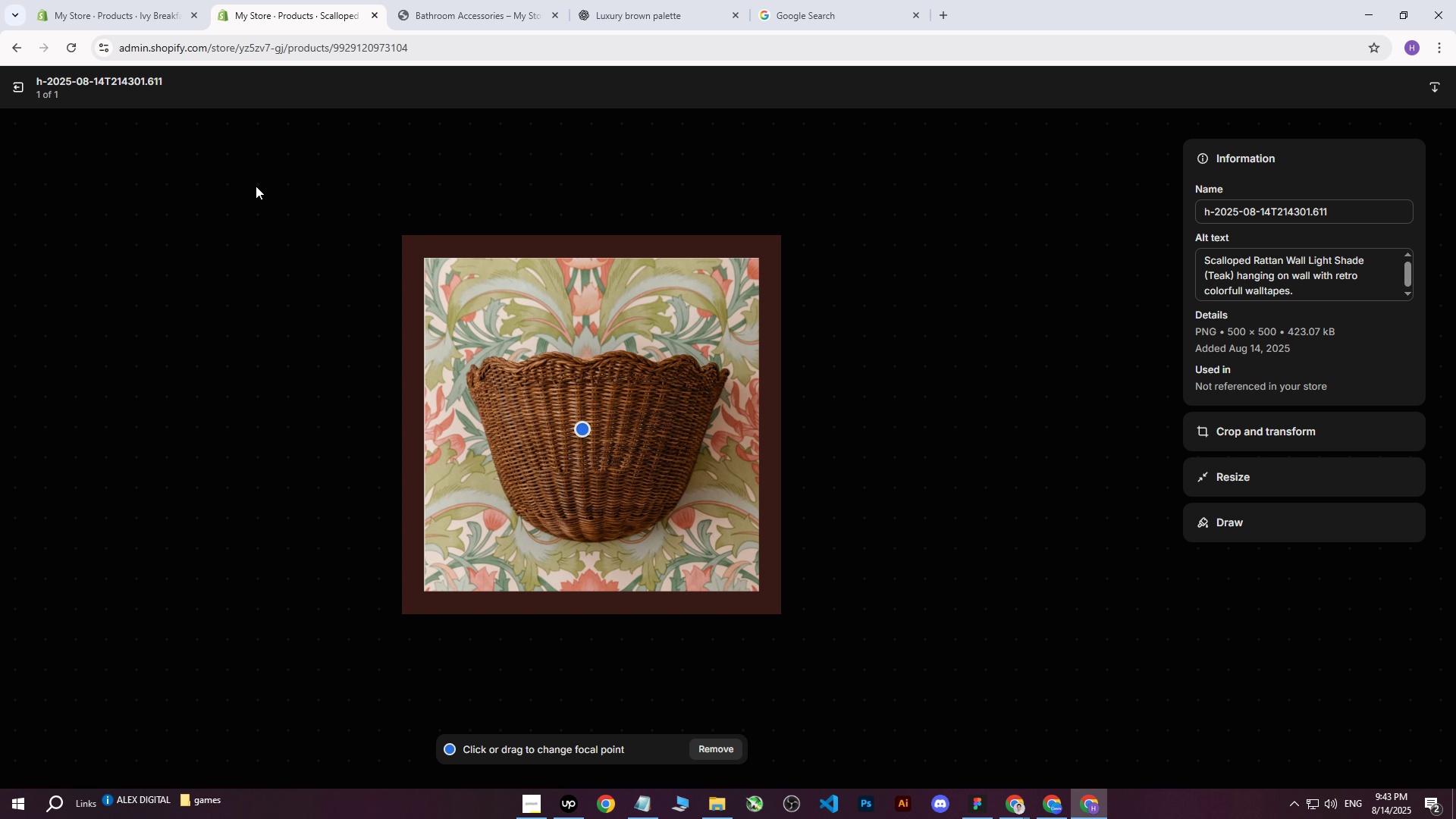 
left_click([24, 90])
 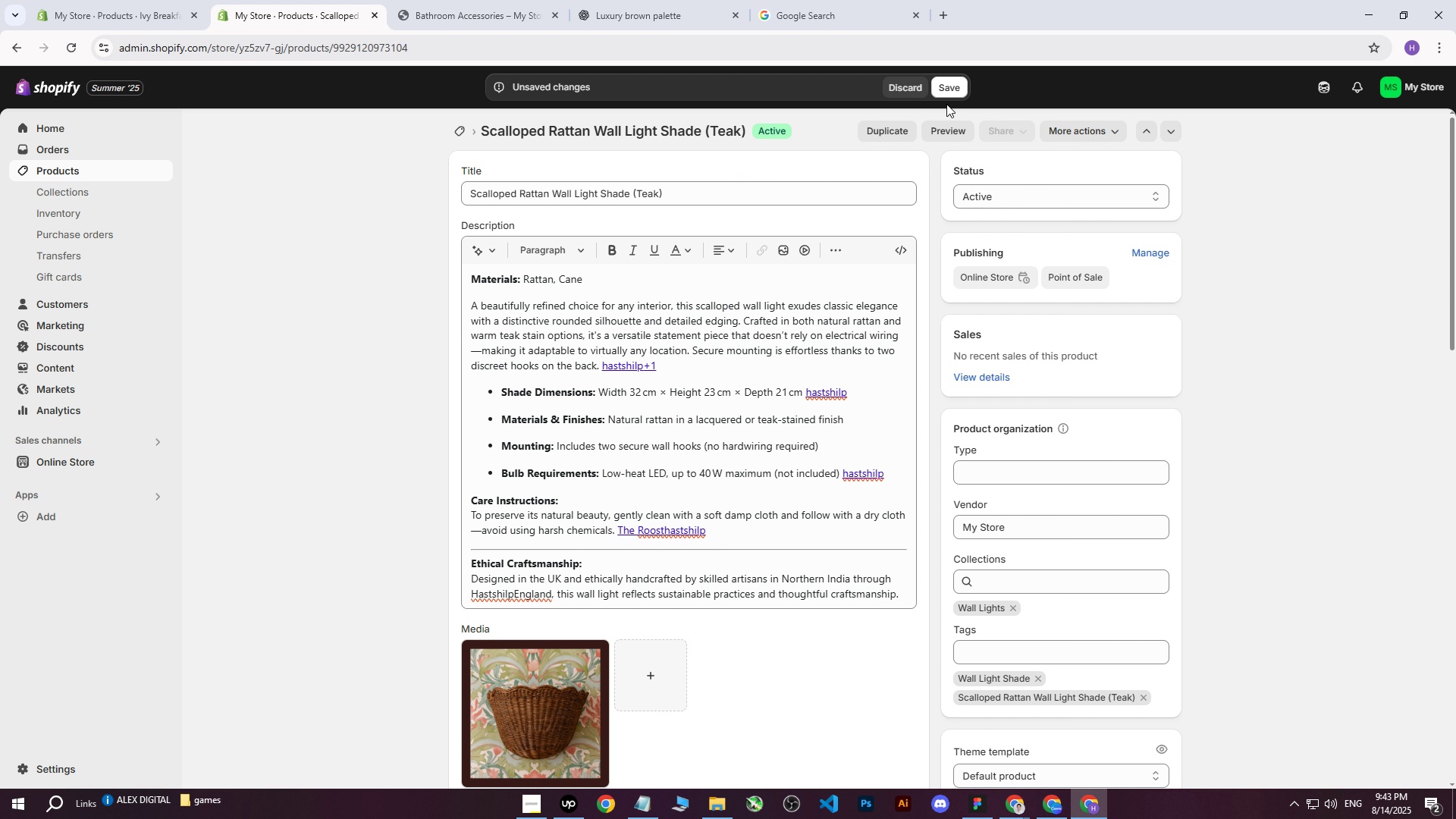 
left_click([952, 89])
 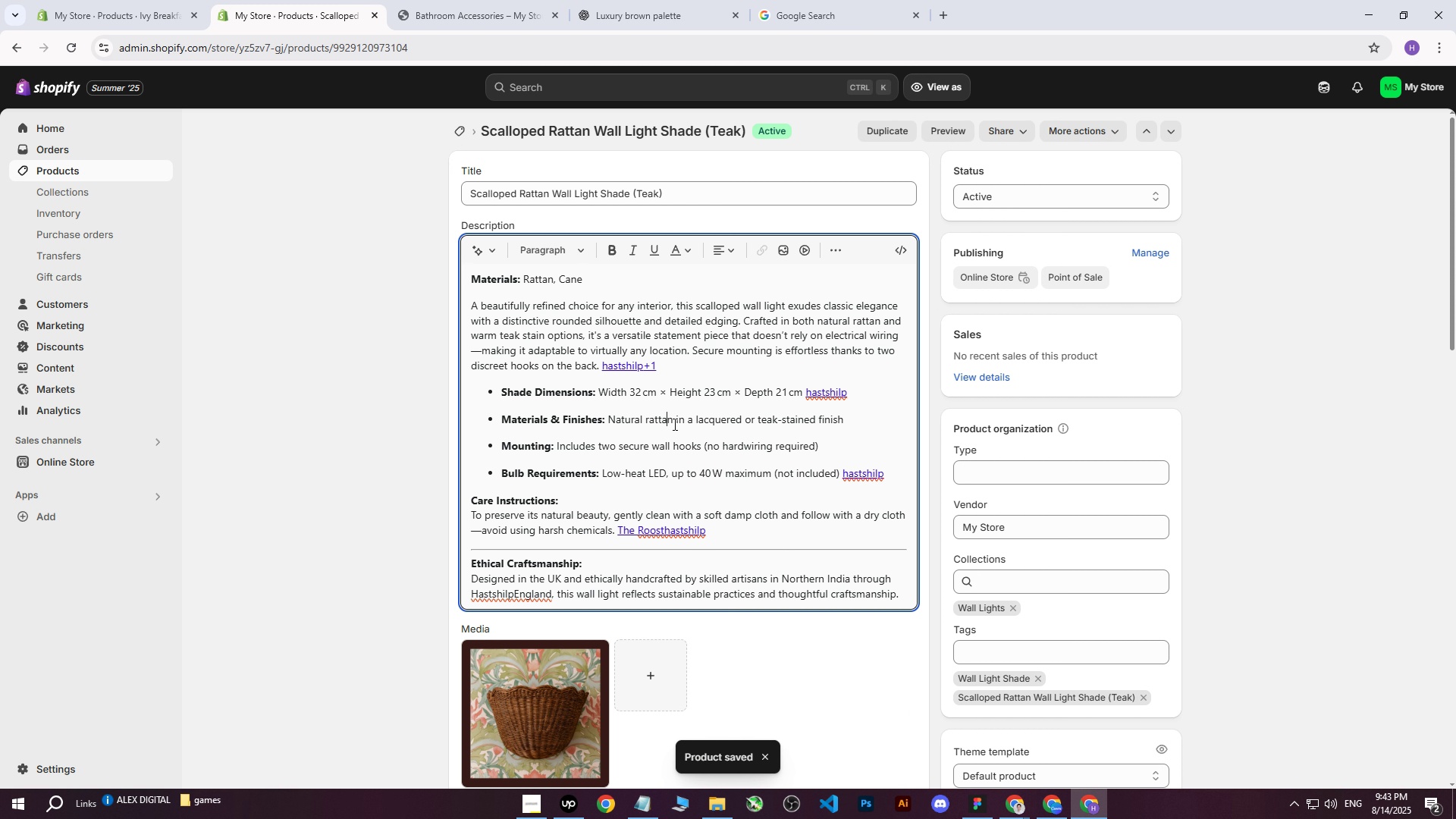 
left_click([1062, 808])
 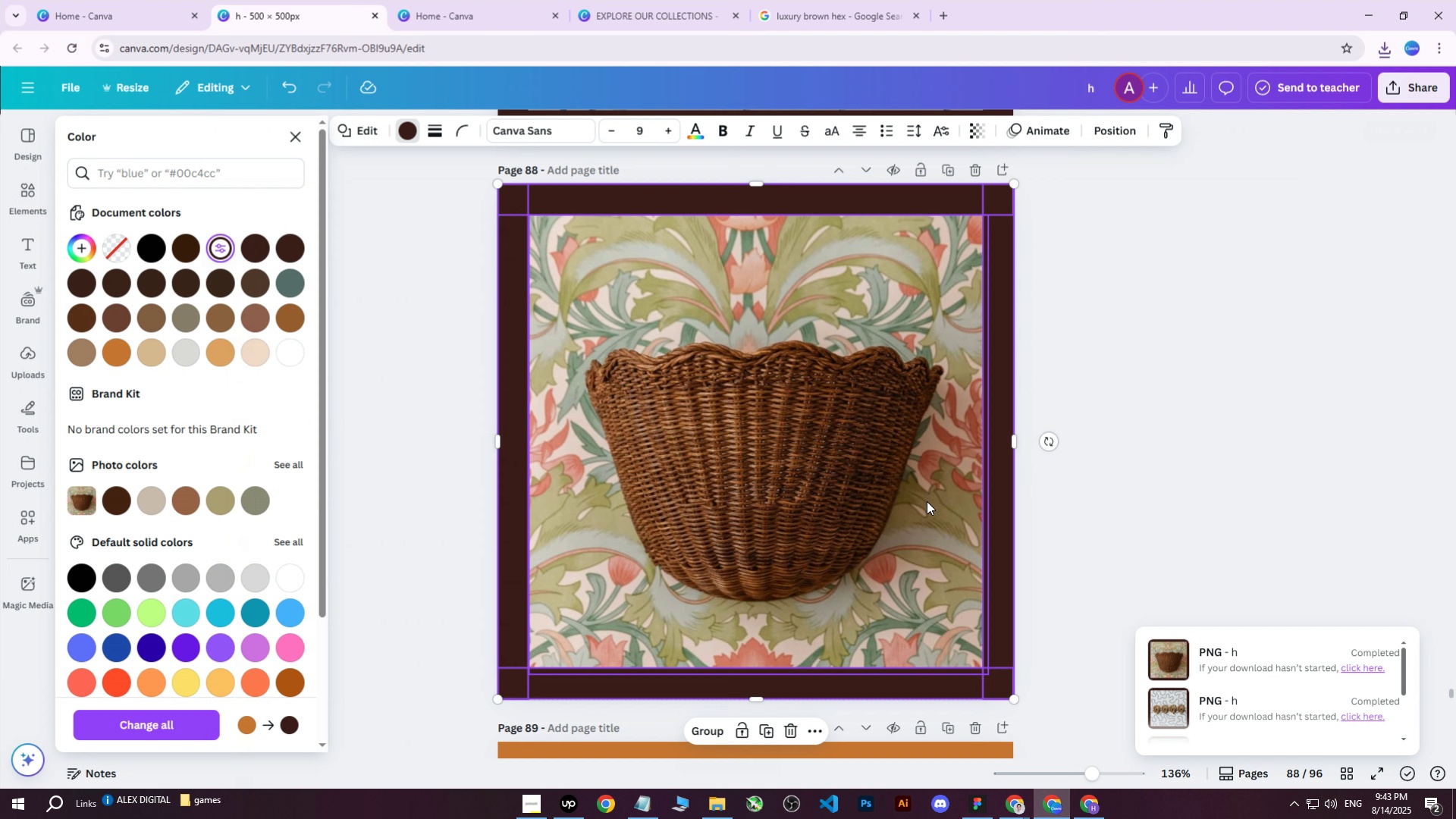 
scroll: coordinate [859, 425], scroll_direction: down, amount: 6.0
 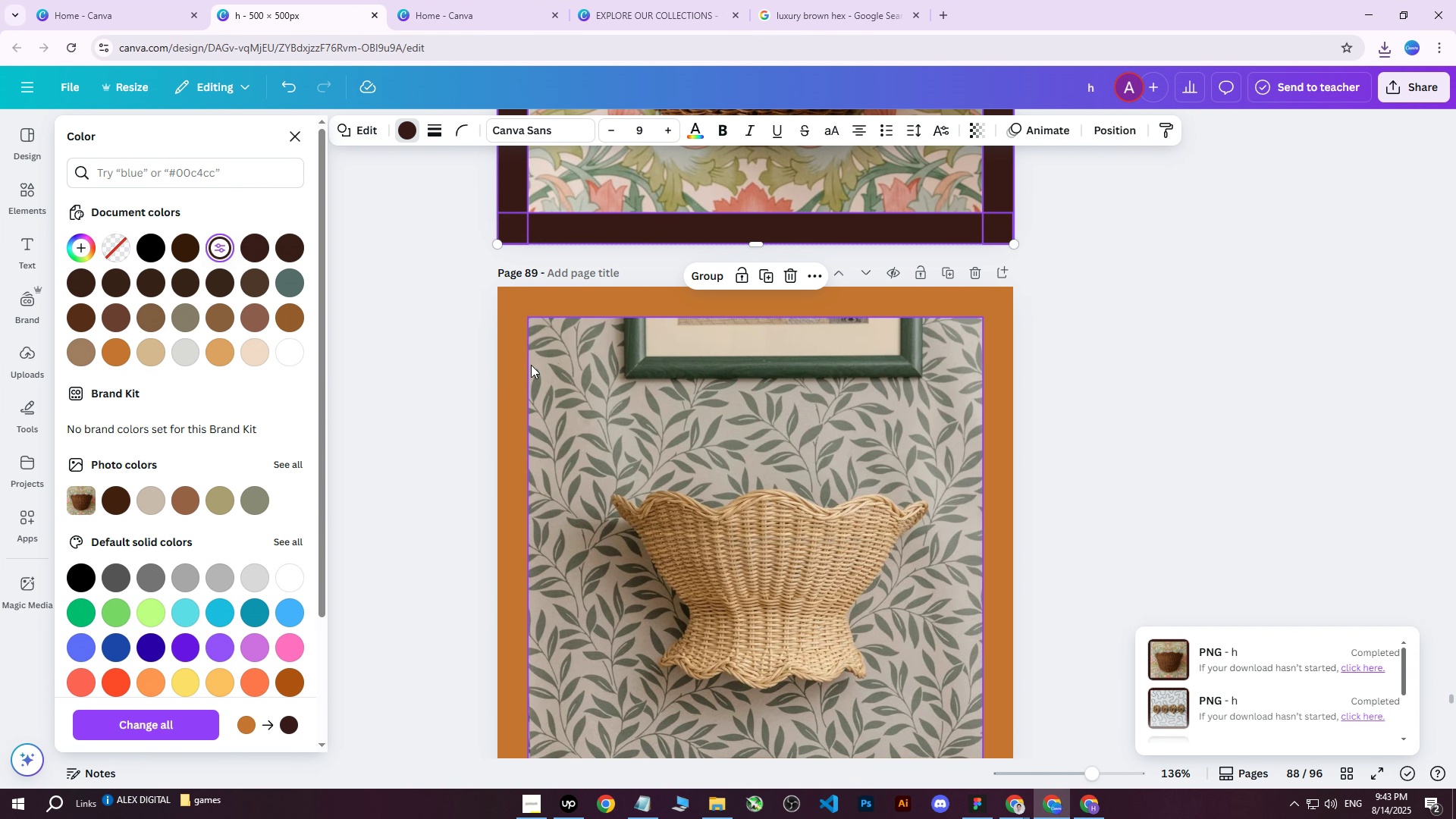 
left_click([511, 379])
 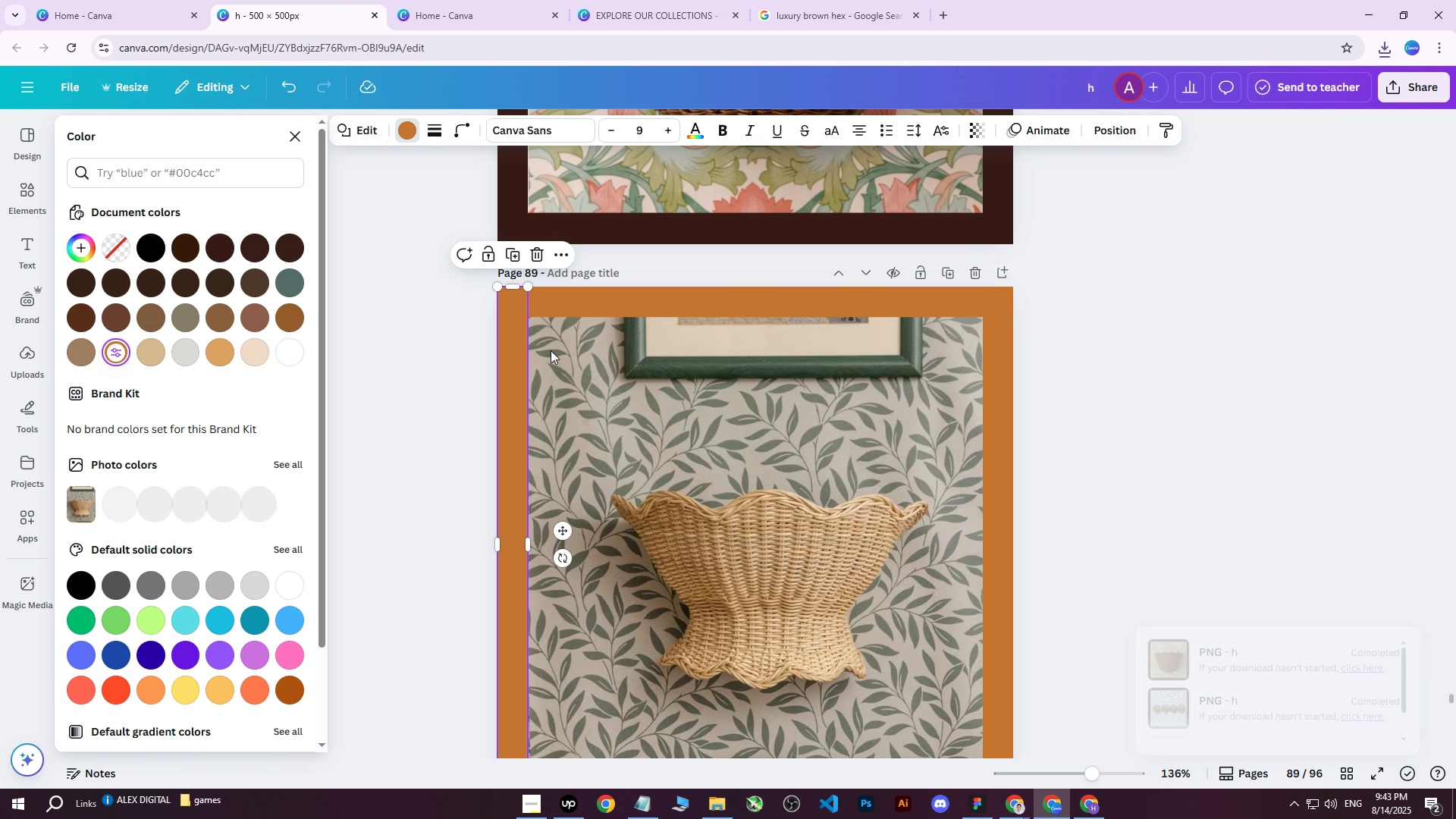 
hold_key(key=ShiftLeft, duration=1.5)
left_click([648, 299])
 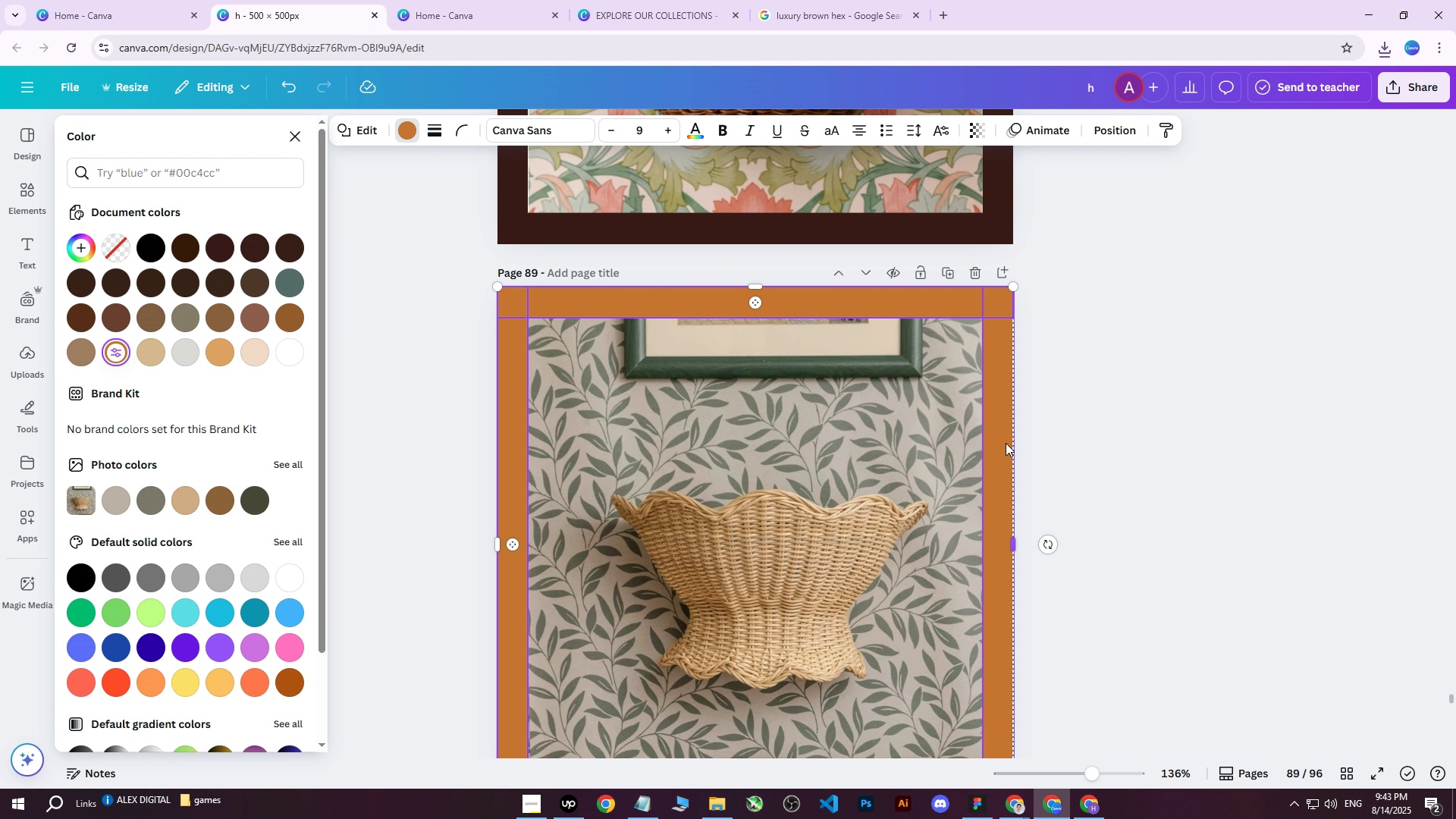 
left_click([1000, 447])
 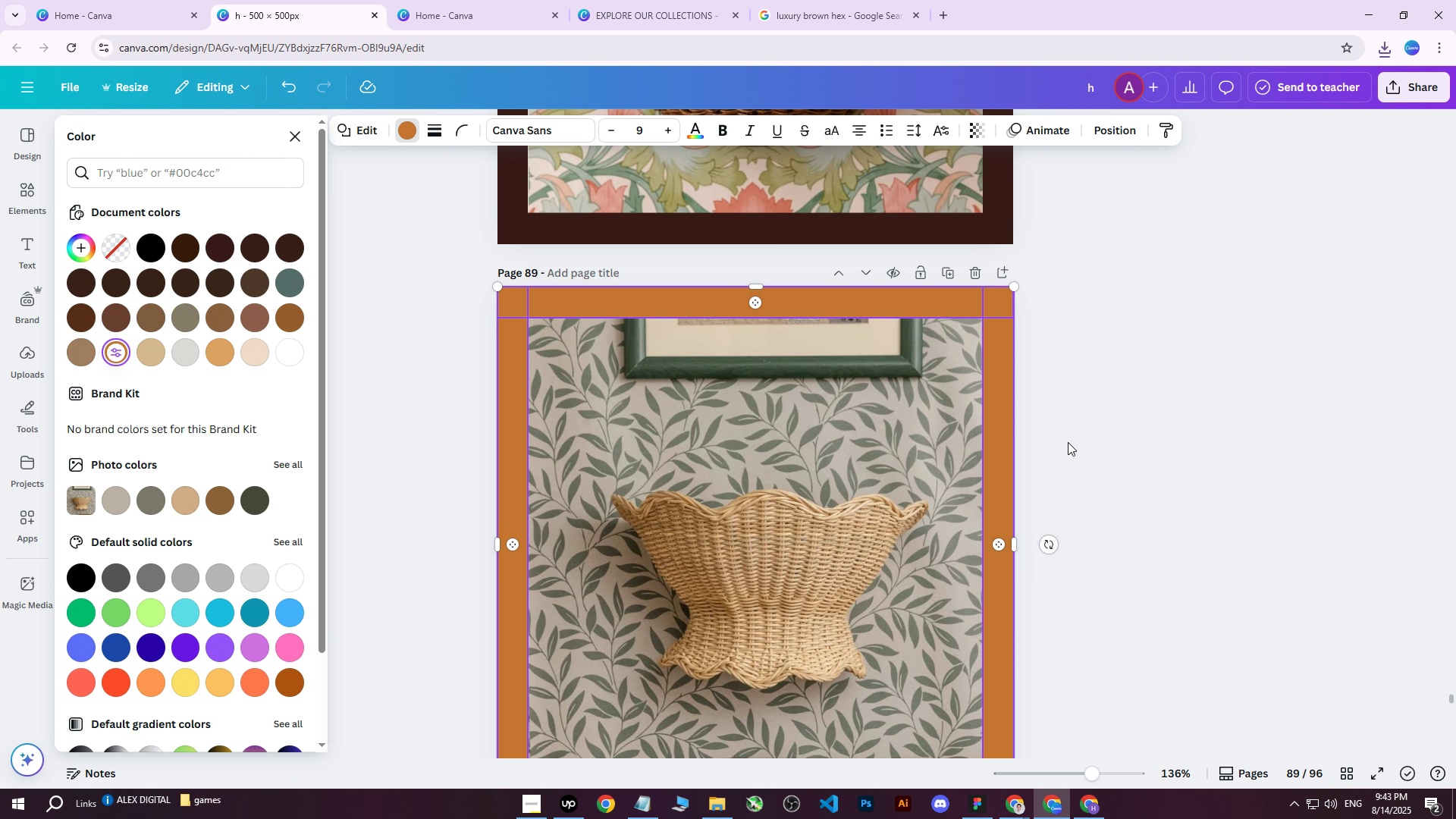 
scroll: coordinate [1106, 438], scroll_direction: down, amount: 2.0
 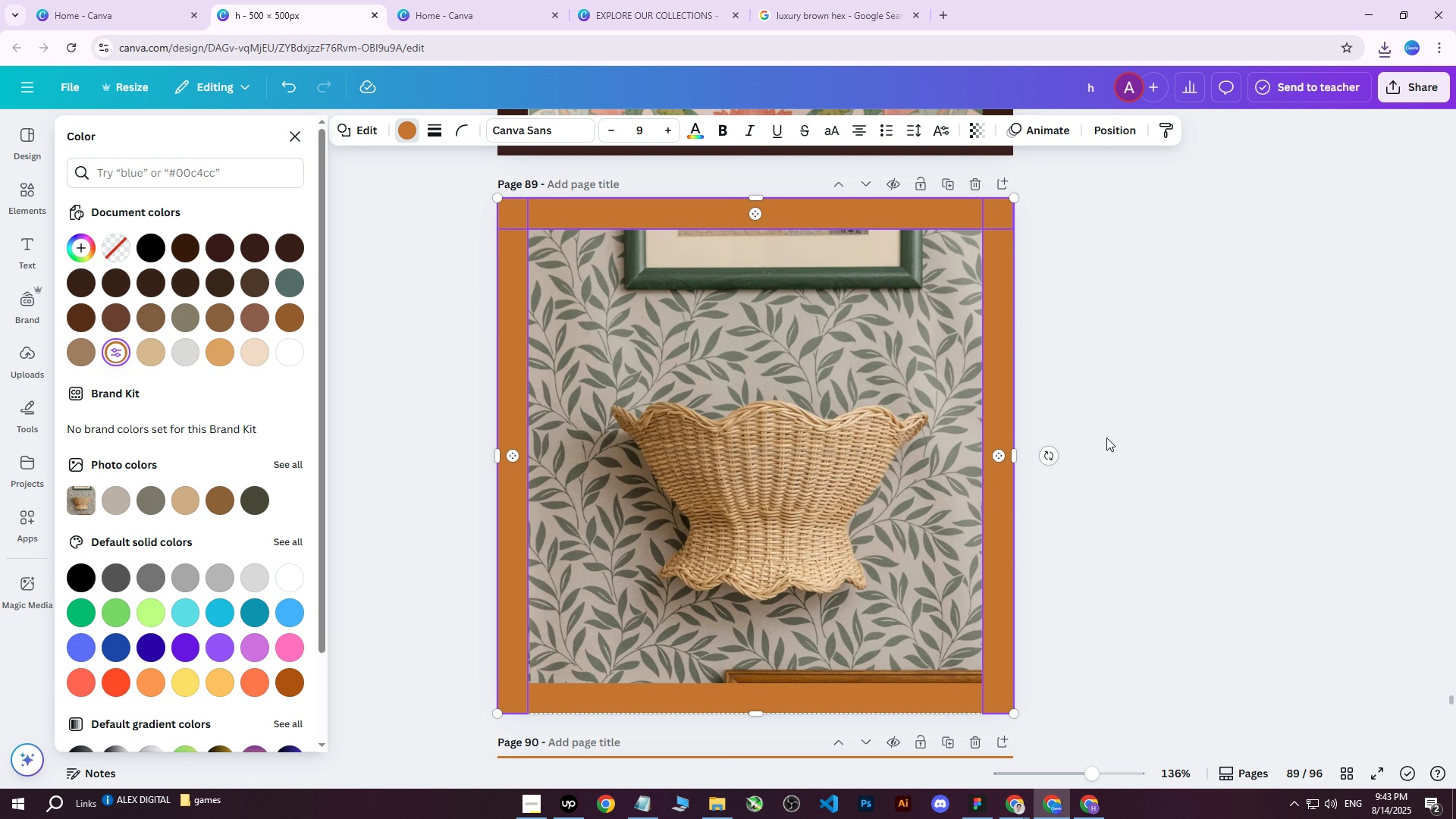 
hold_key(key=ShiftLeft, duration=0.7)
left_click([746, 632])
 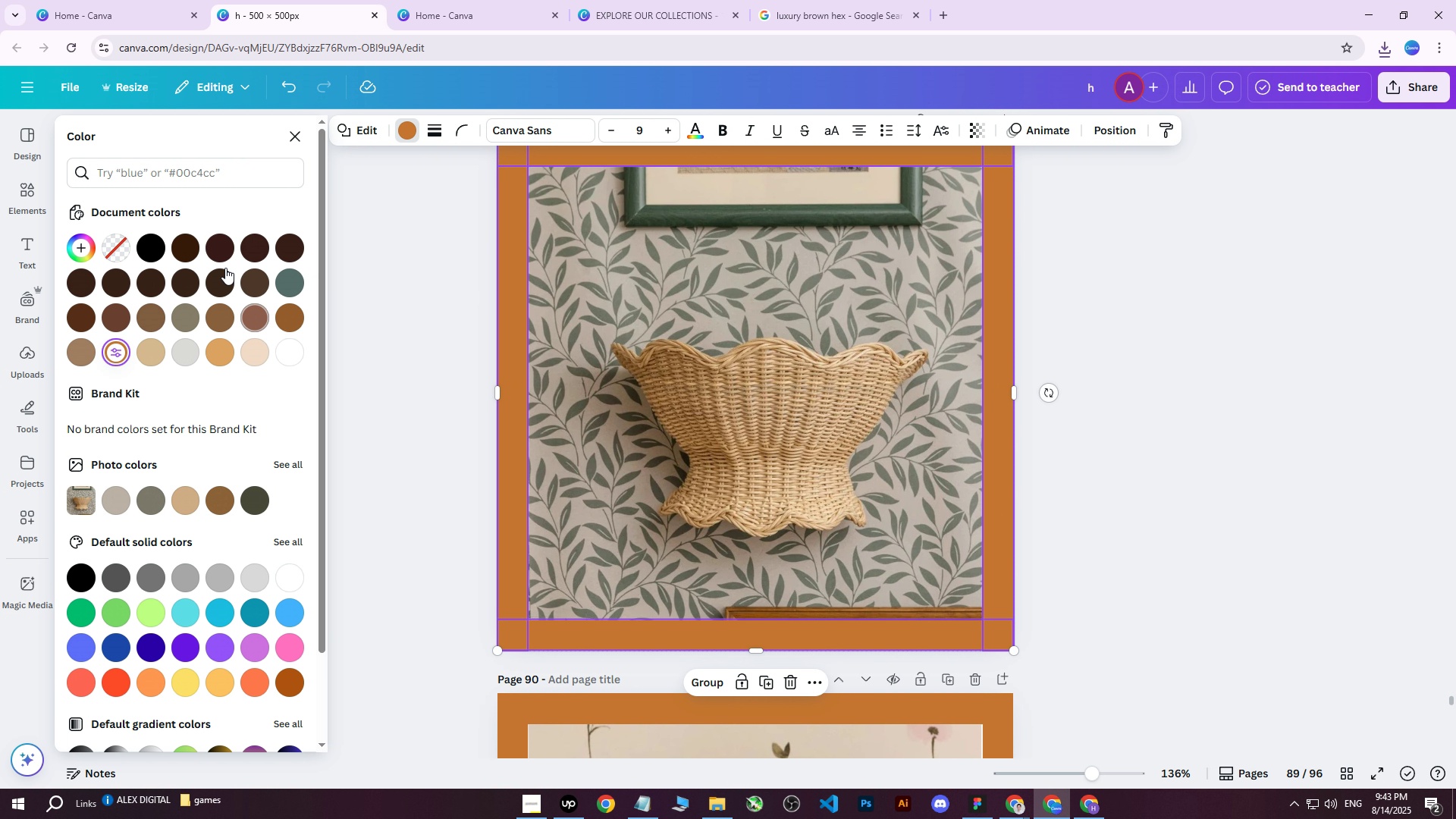 
left_click([213, 244])
 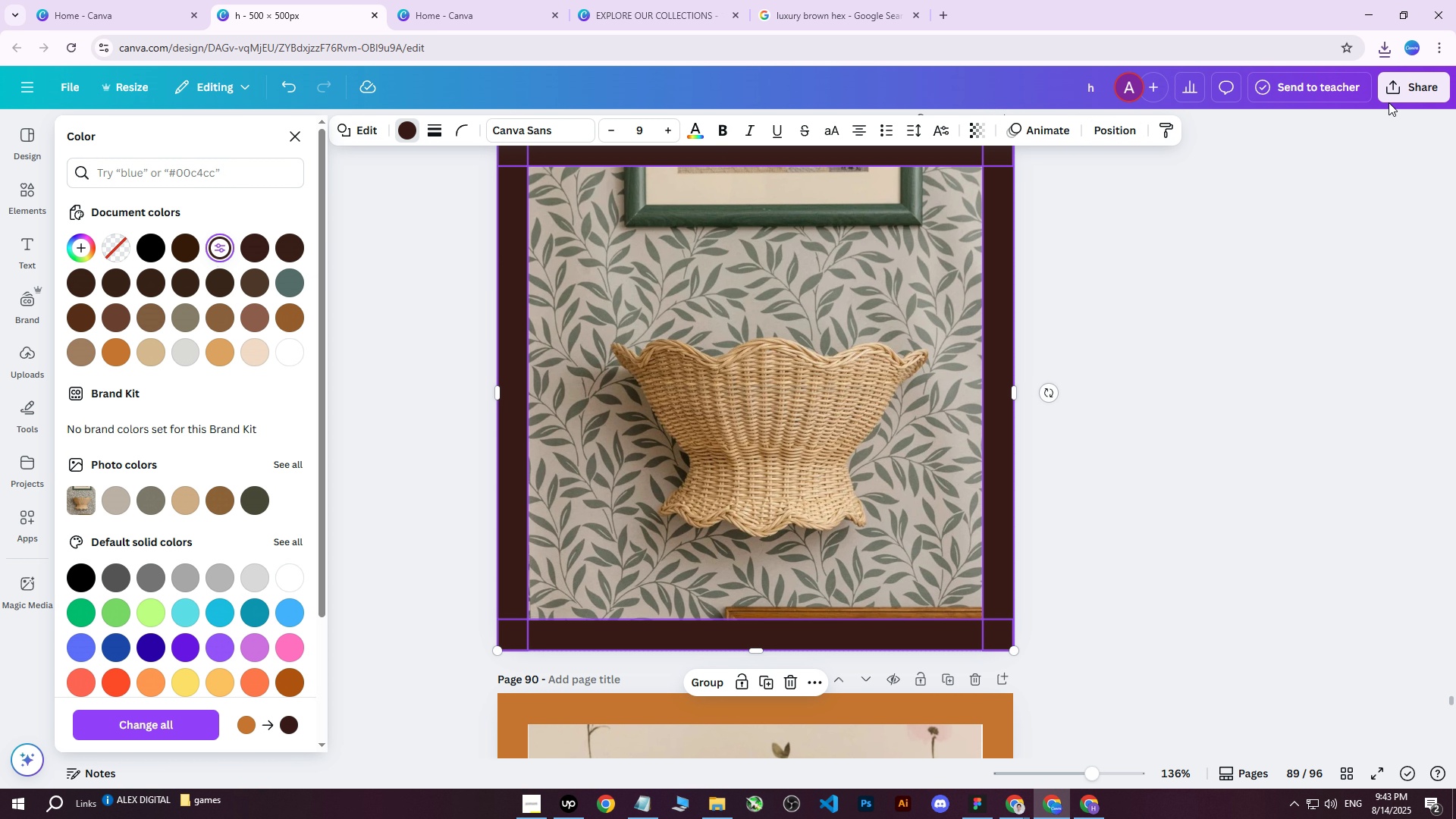 
left_click([1399, 92])
 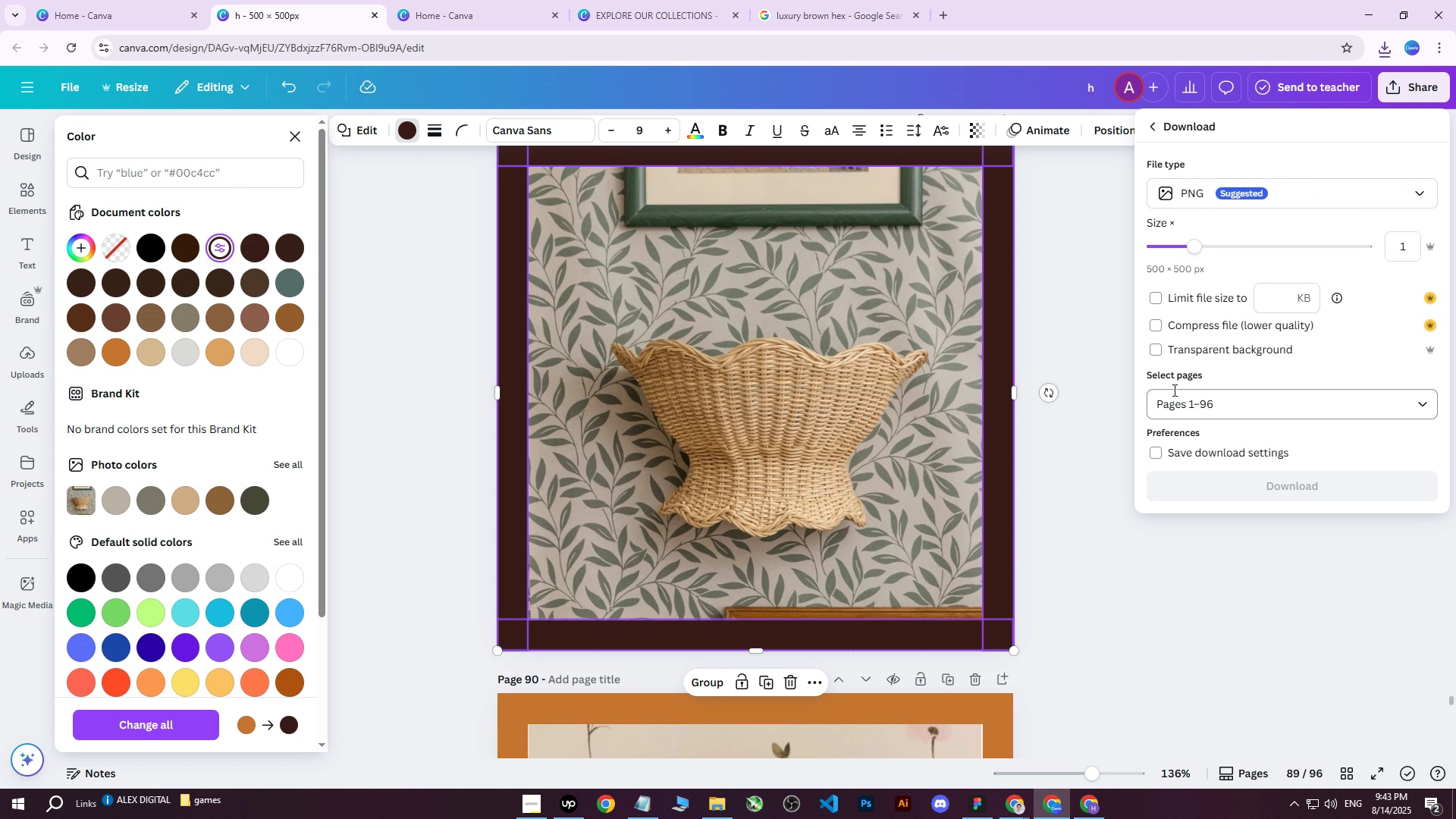 
double_click([1203, 400])
 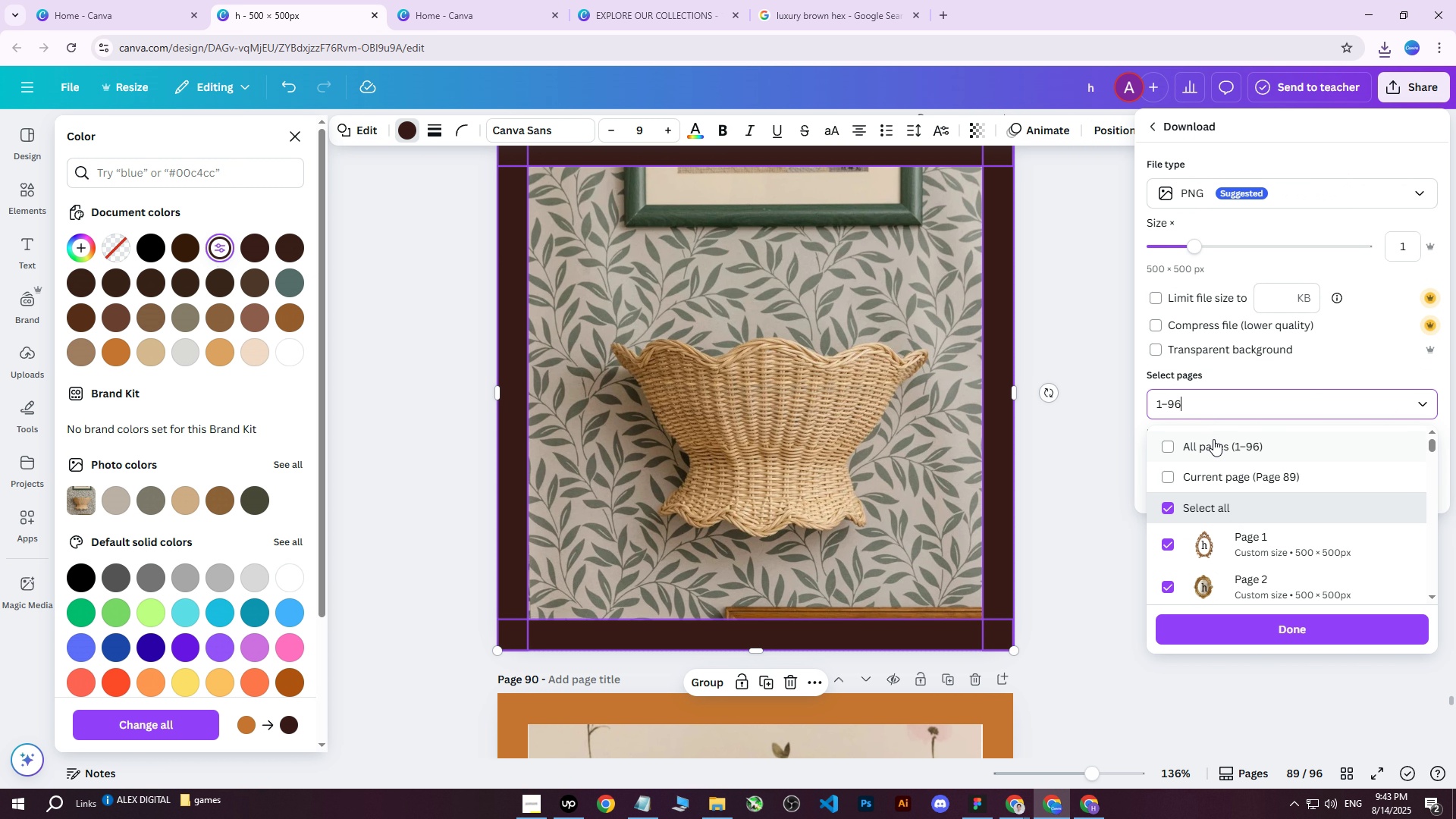 
triple_click([1213, 440])
 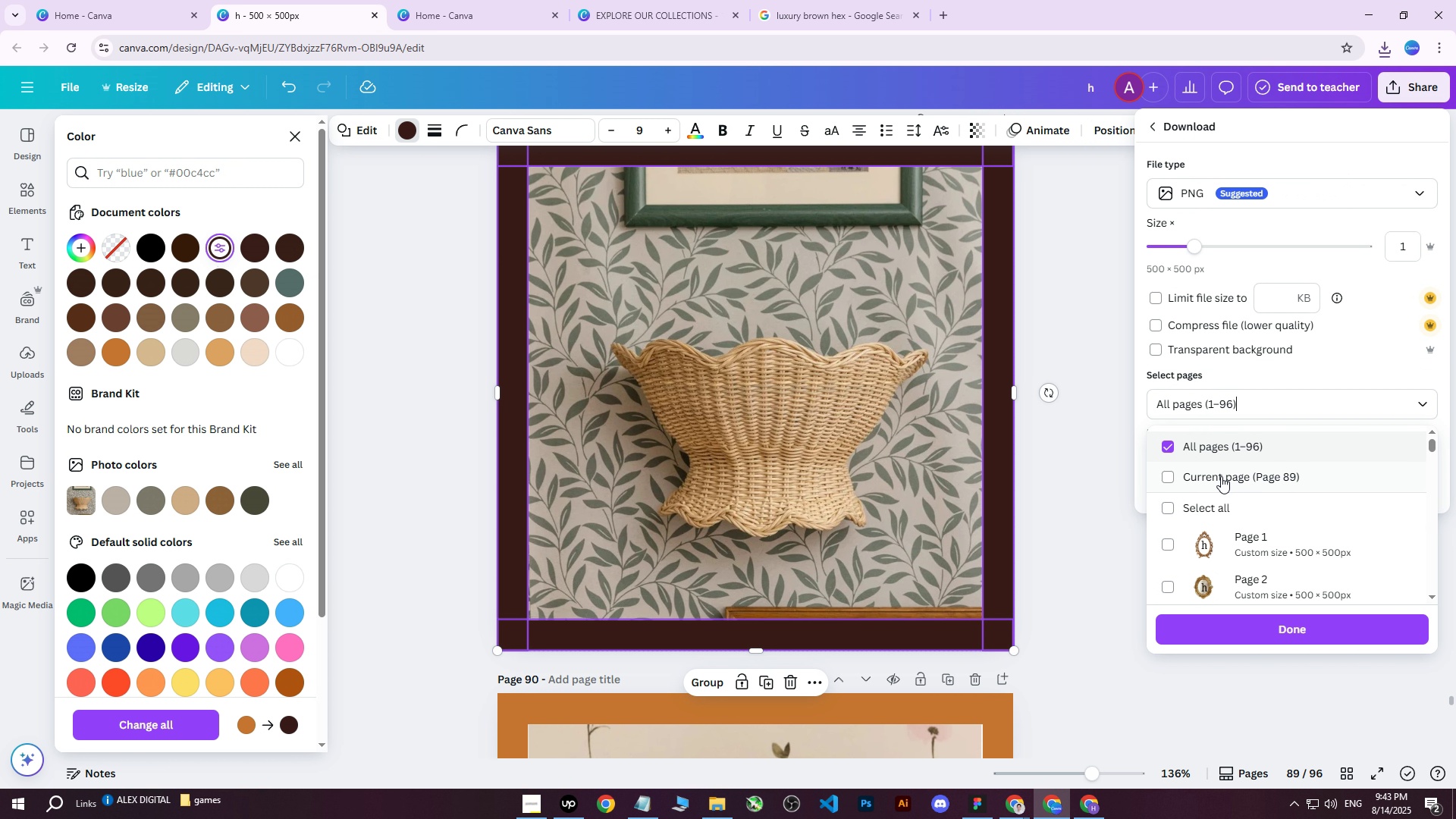 
triple_click([1220, 477])
 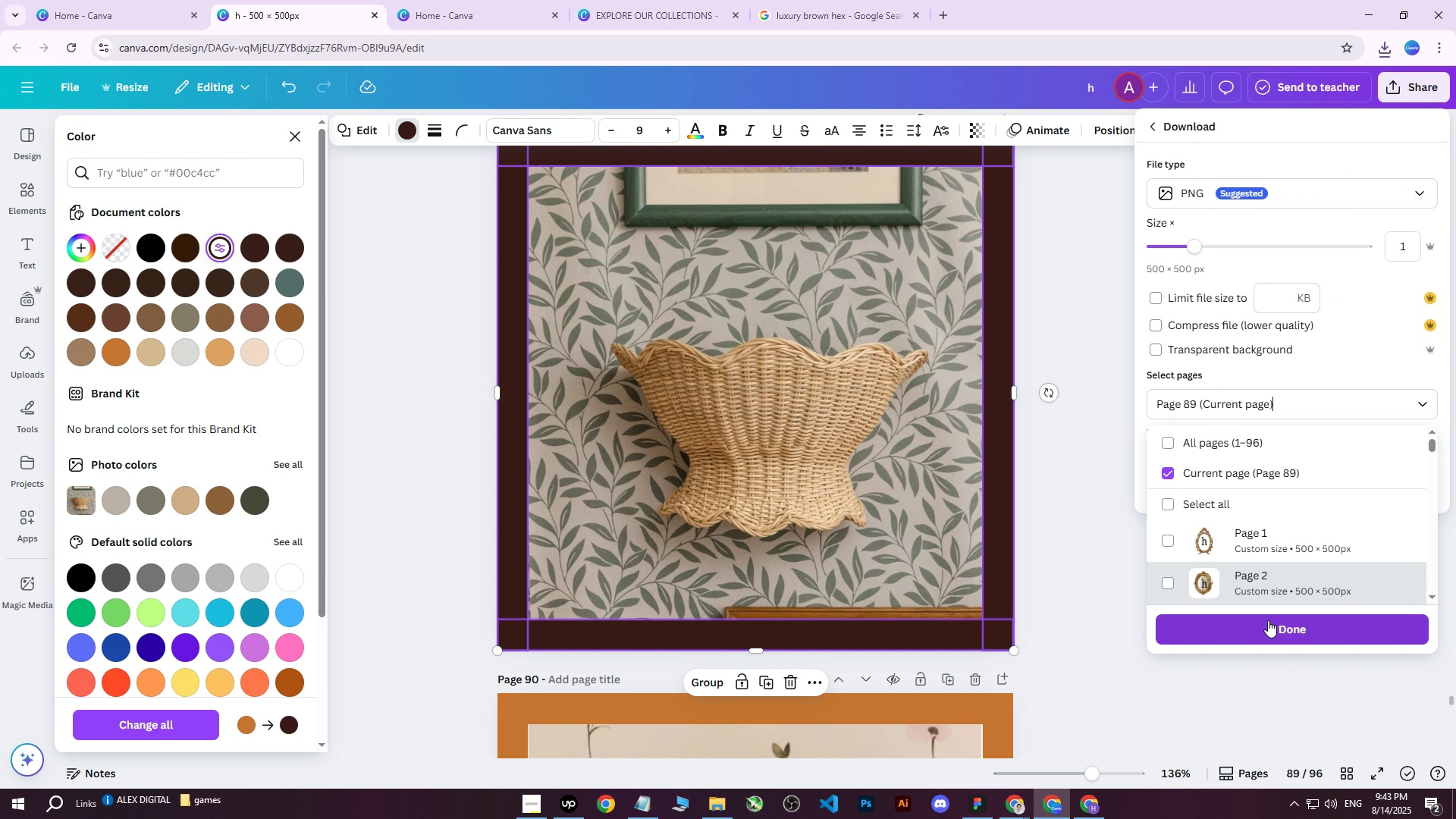 
left_click([1266, 627])
 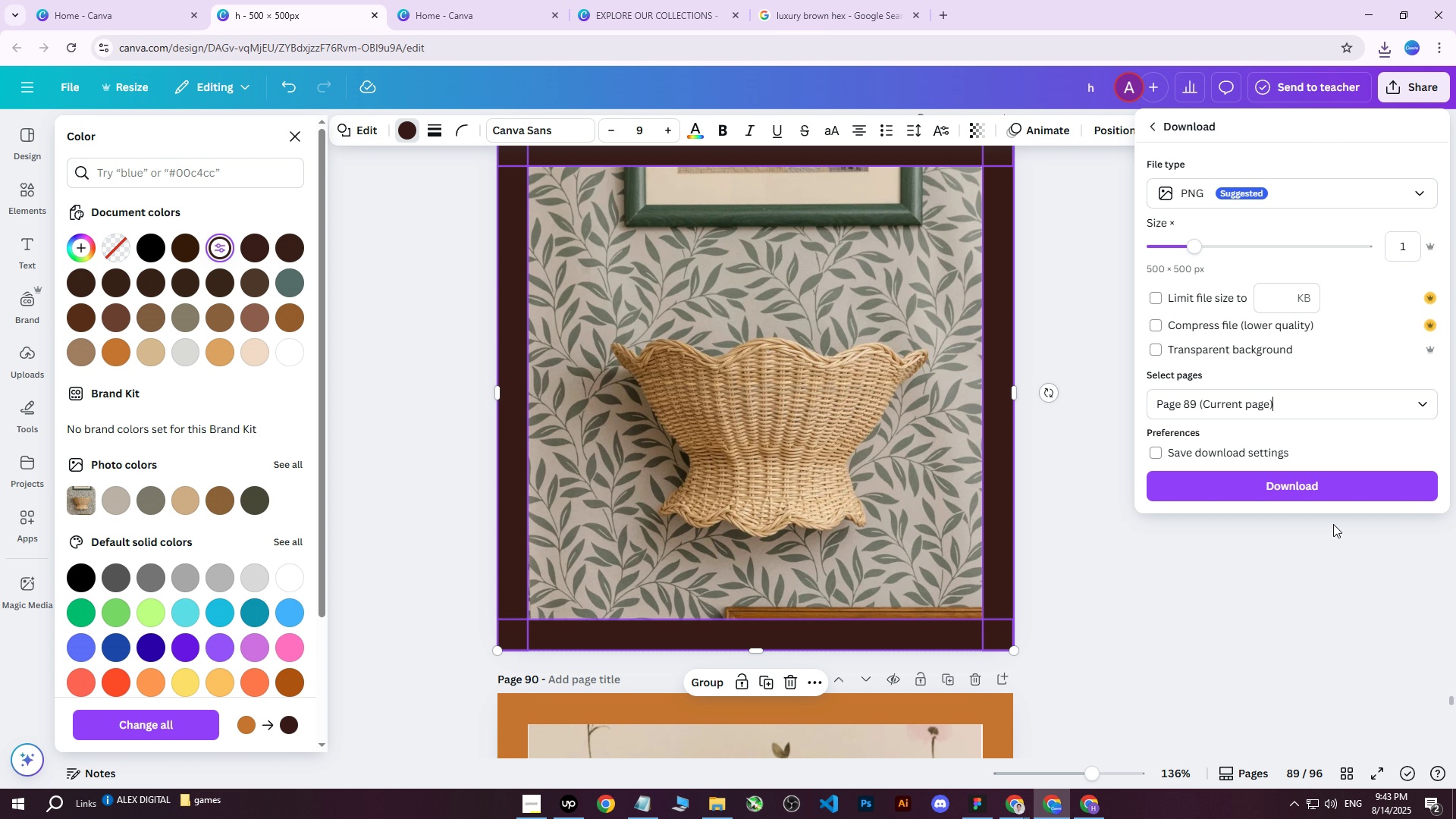 
left_click([1316, 491])
 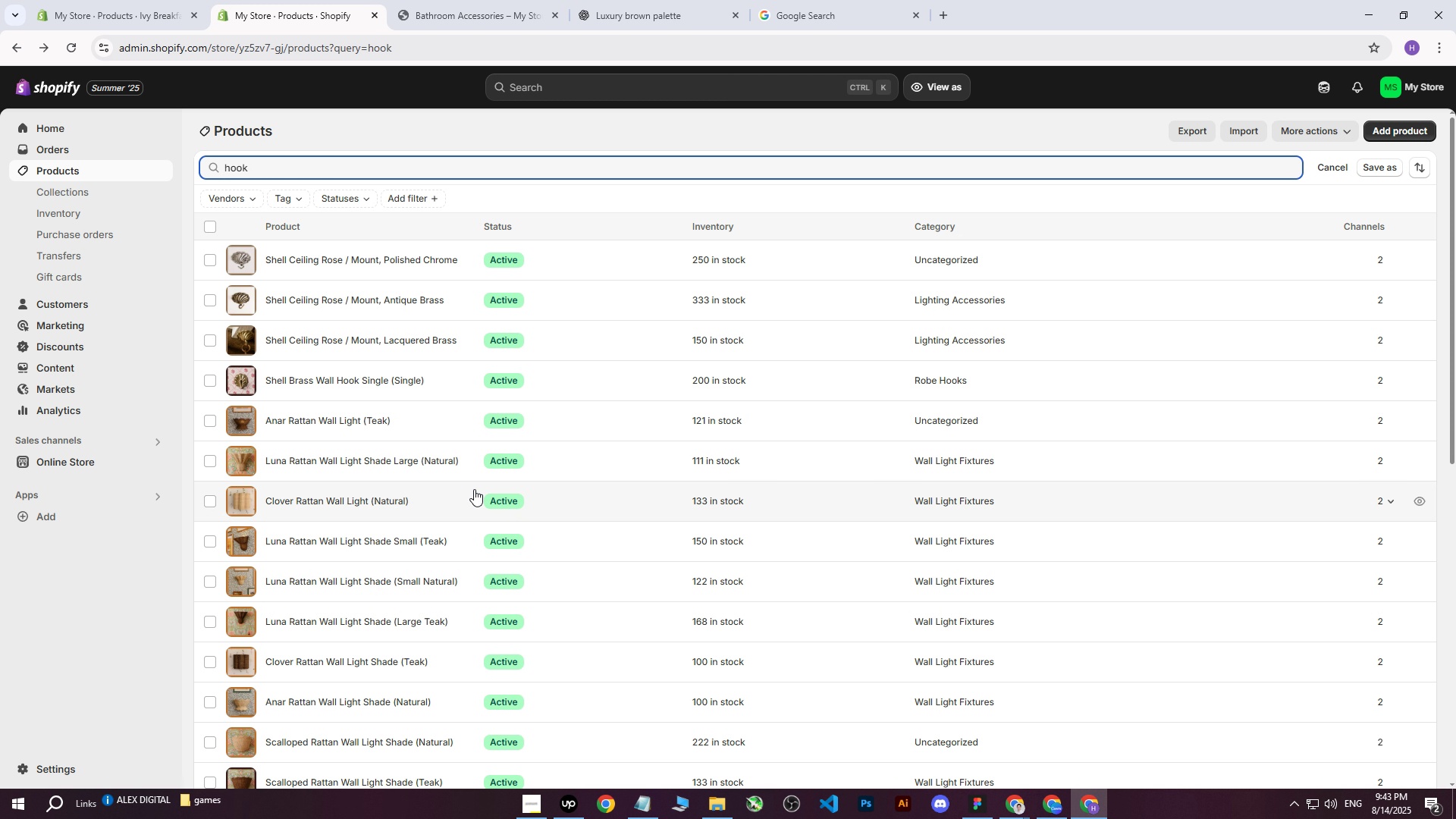 
scroll: coordinate [335, 463], scroll_direction: down, amount: 1.0
 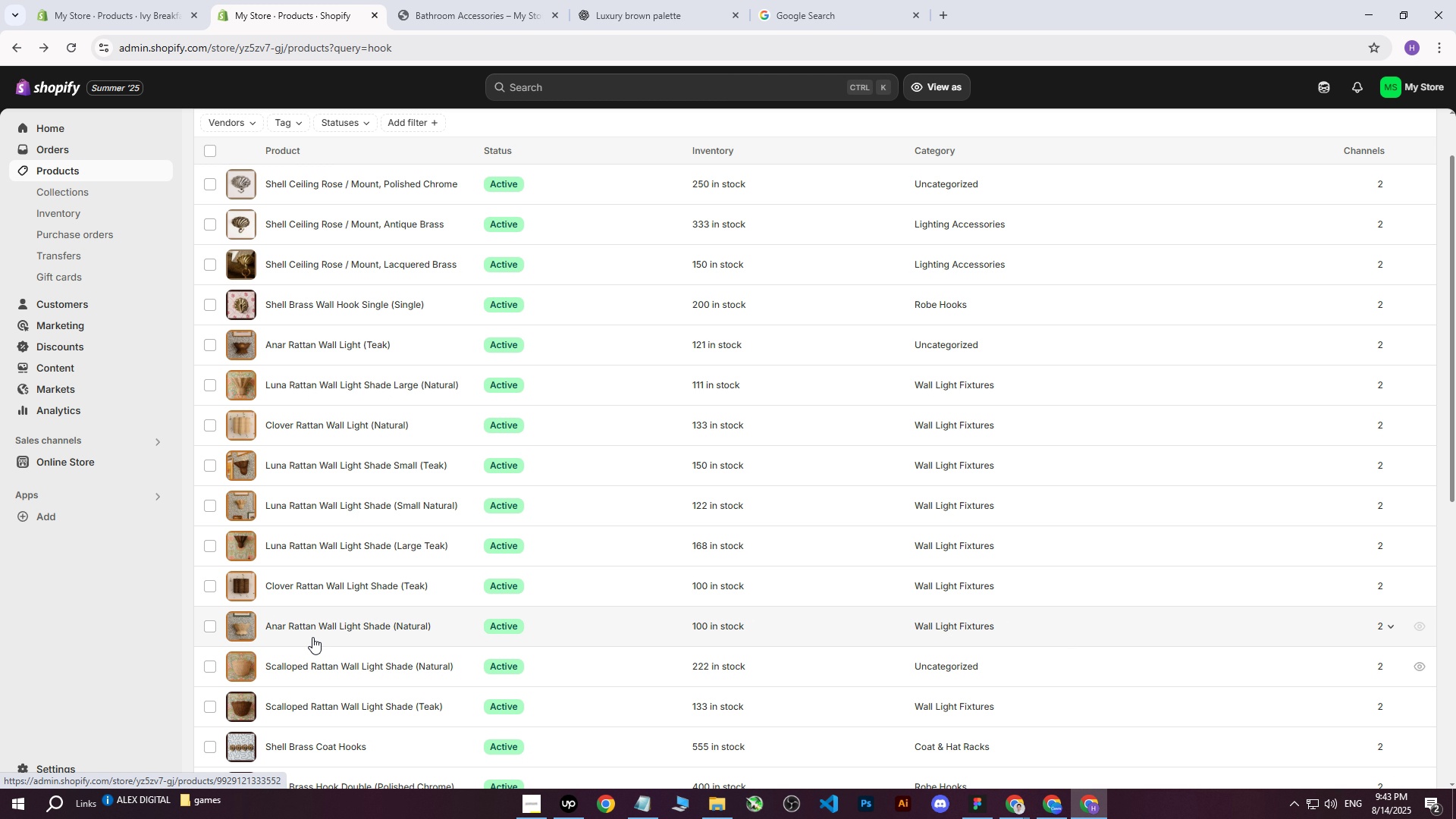 
left_click([315, 626])
 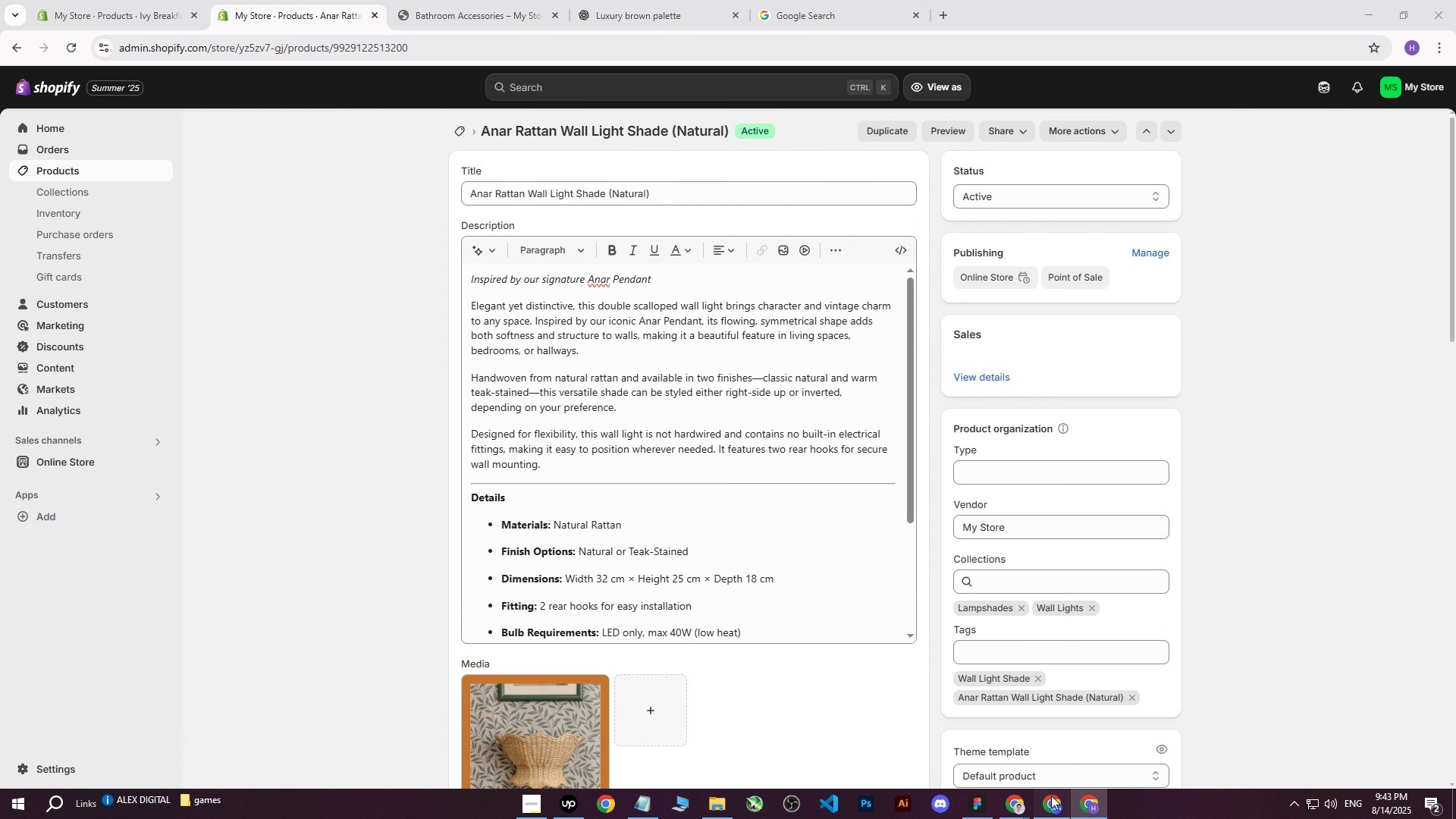 
left_click([1051, 795])
 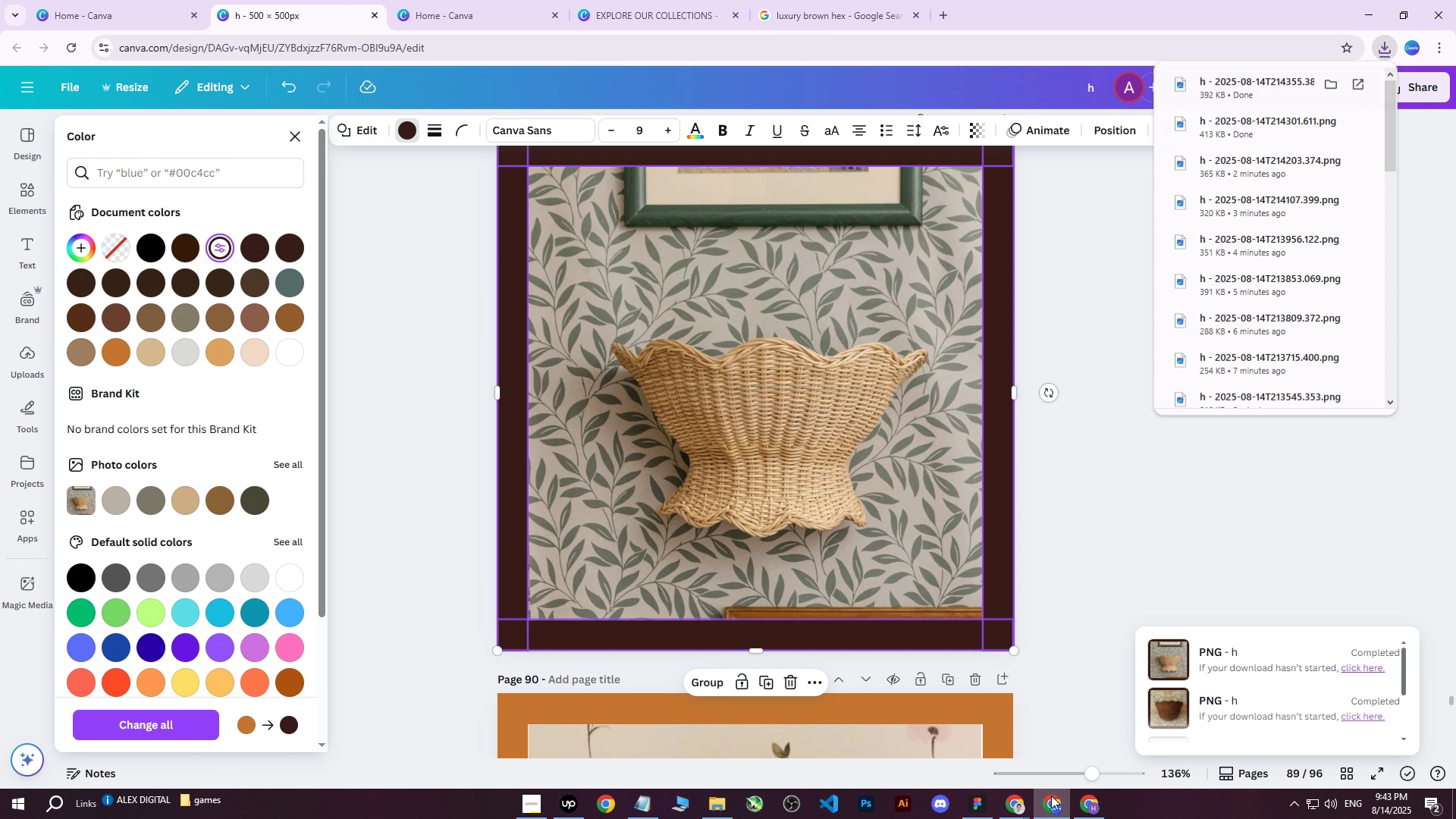 
left_click([1051, 795])
 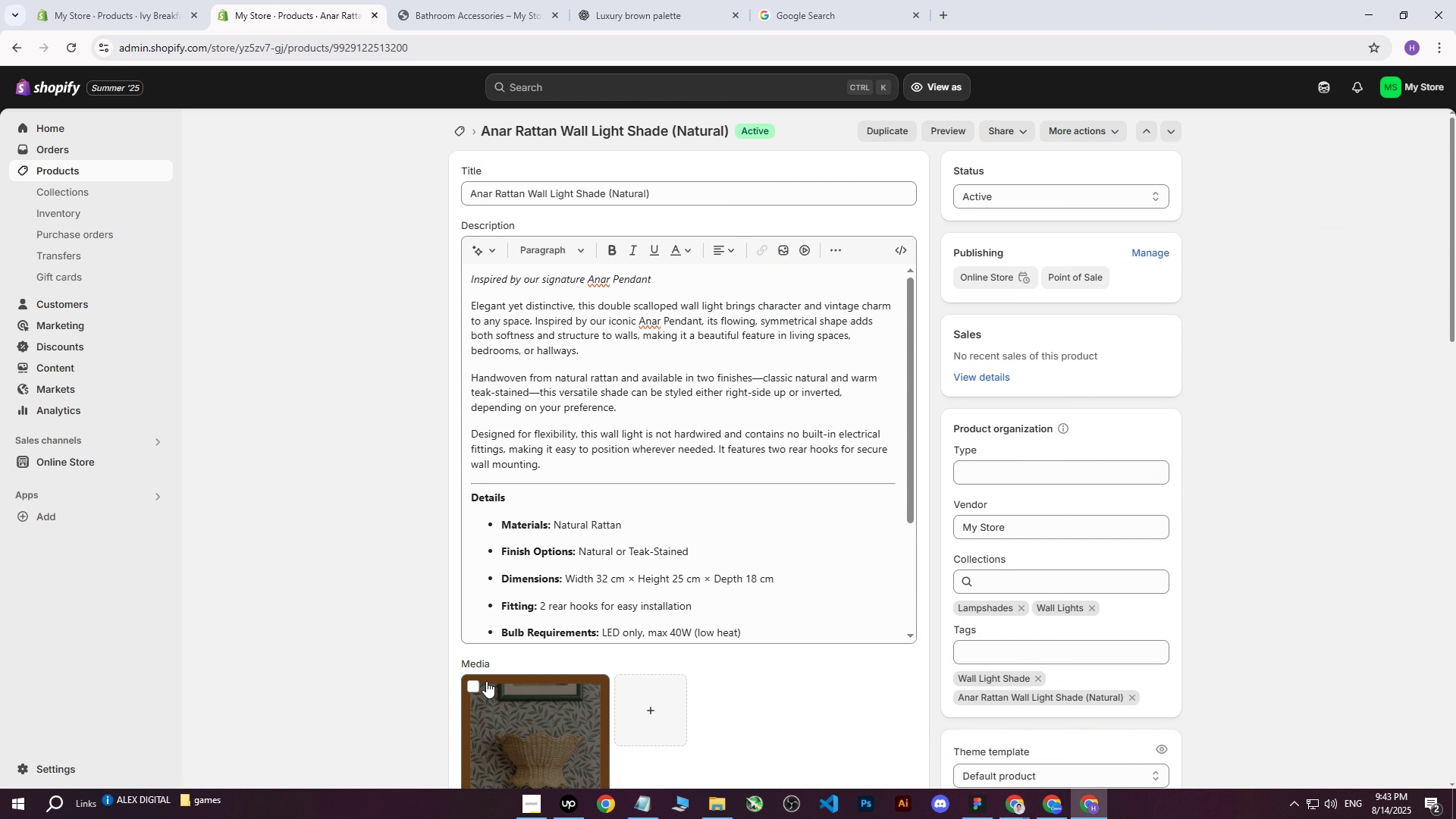 
left_click([466, 676])
 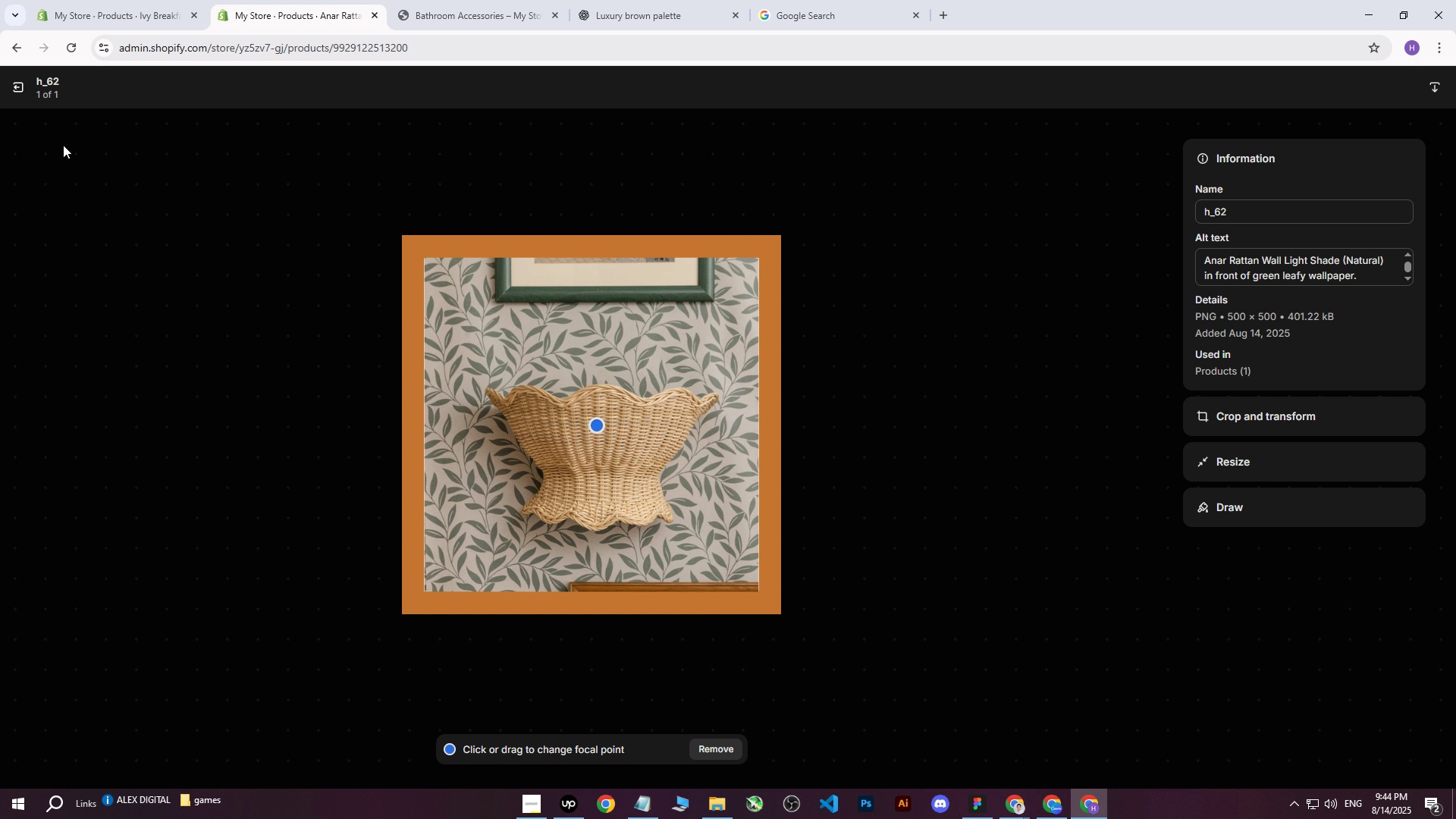 
left_click([8, 90])
 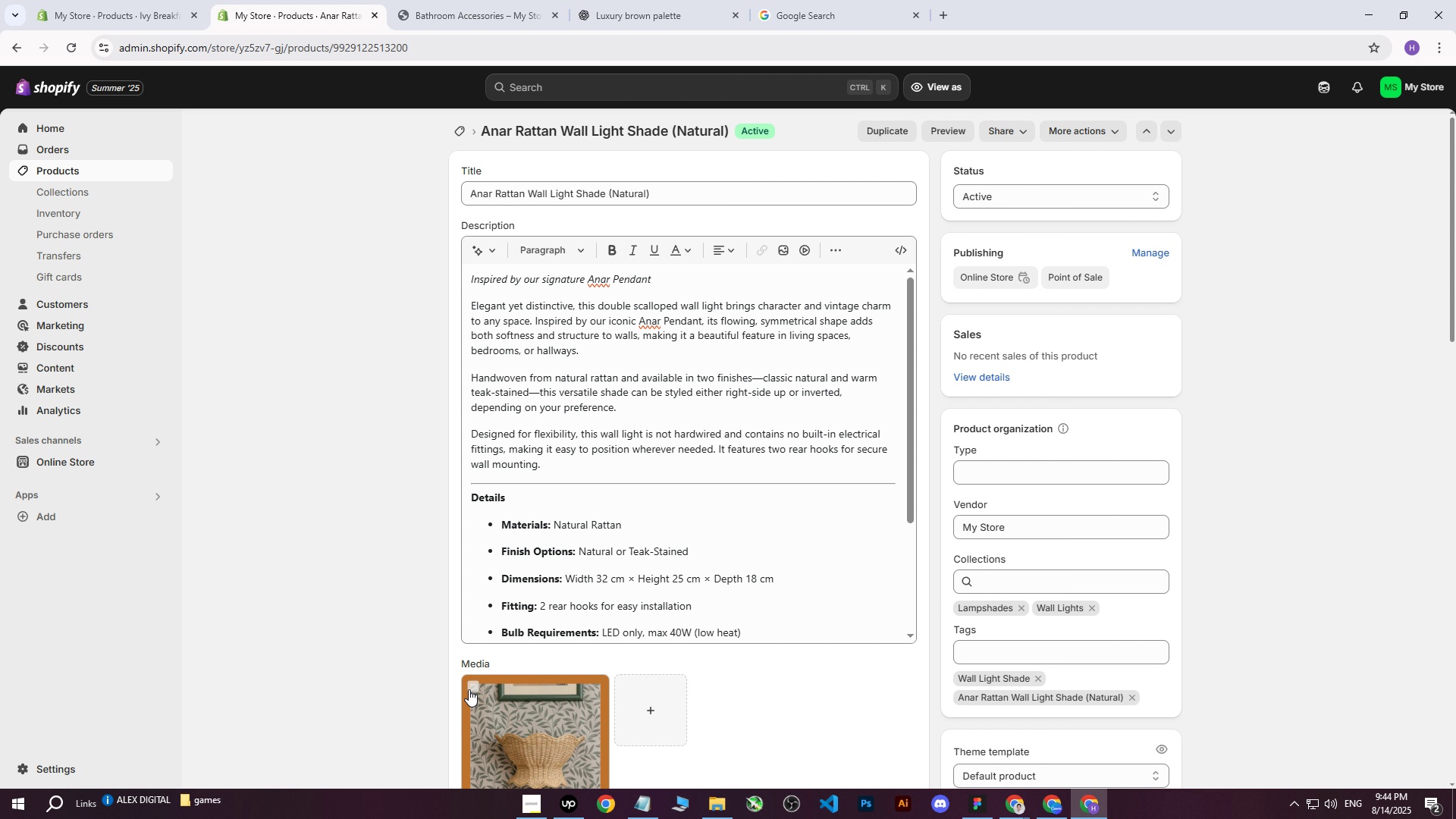 
left_click([474, 683])
 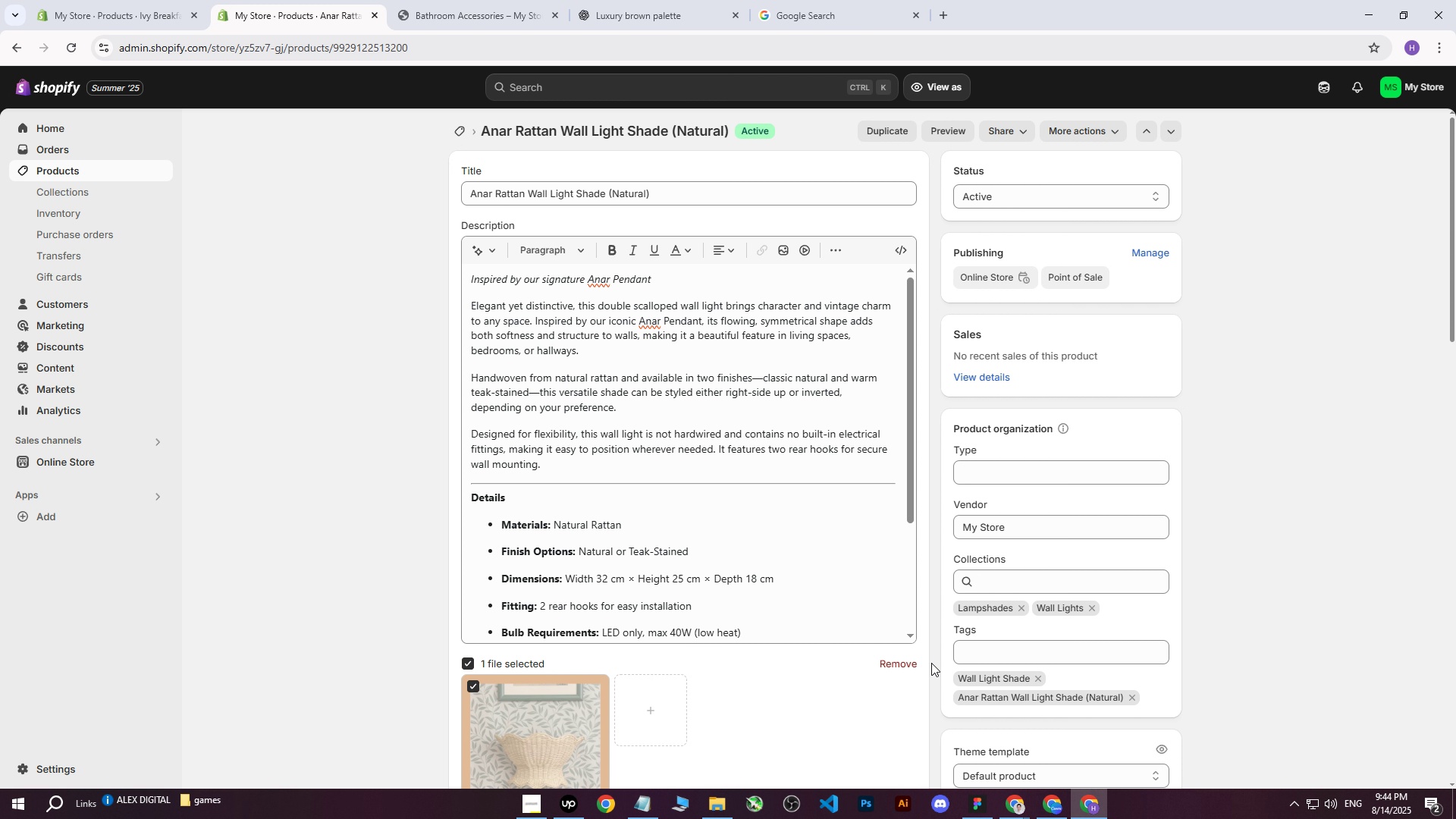 
left_click([900, 666])
 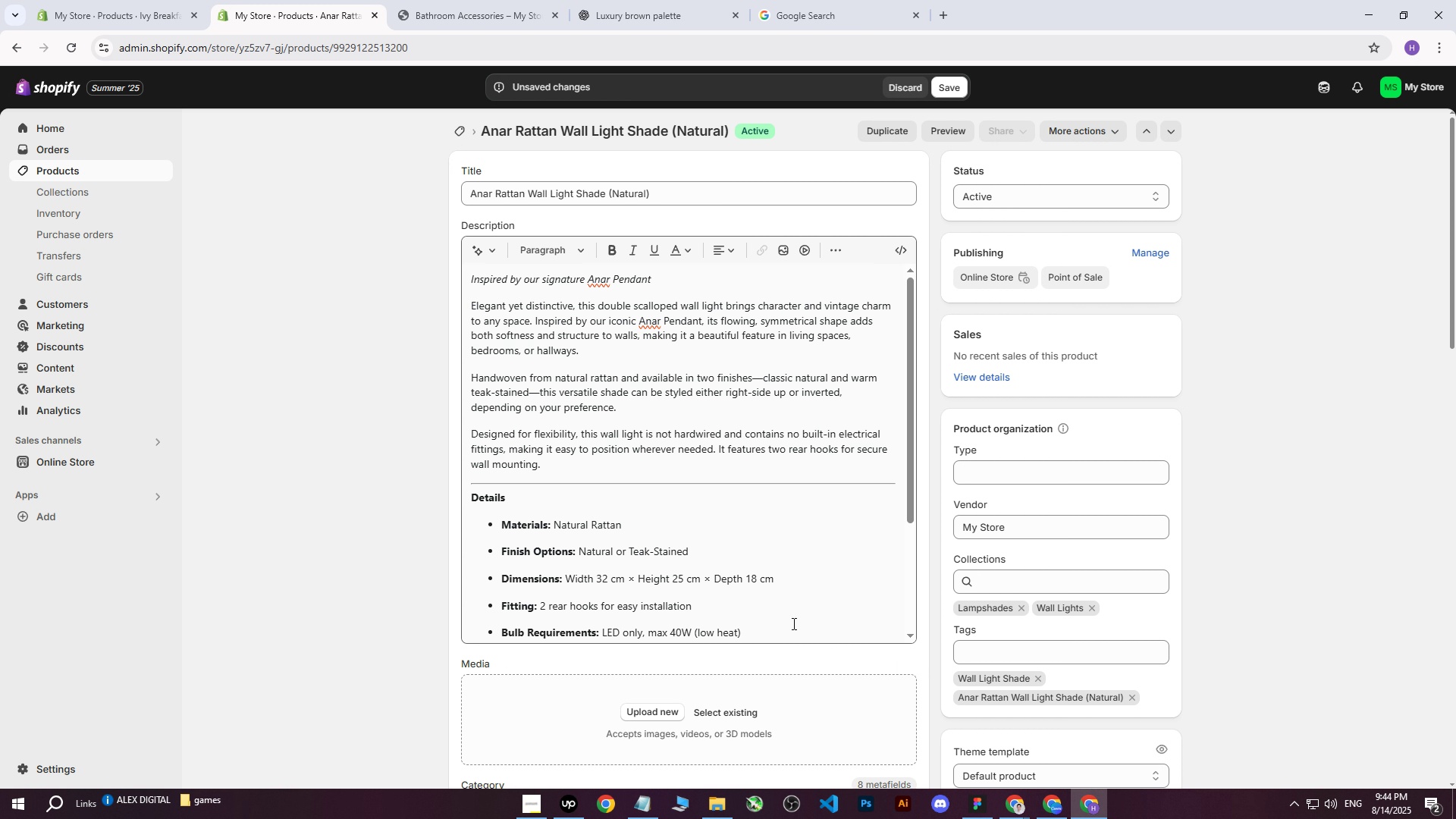 
left_click([657, 693])
 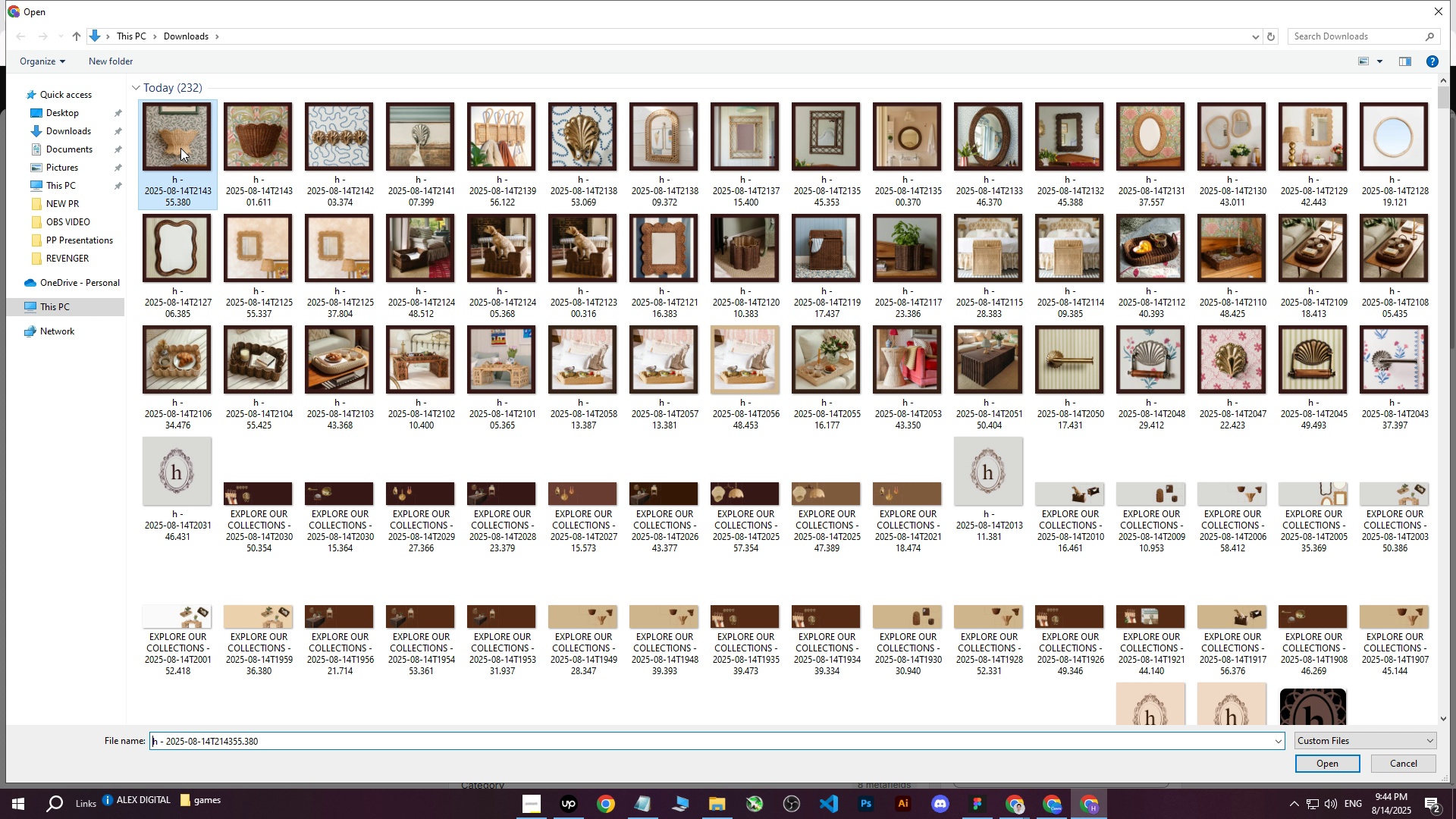 
left_click([1331, 765])
 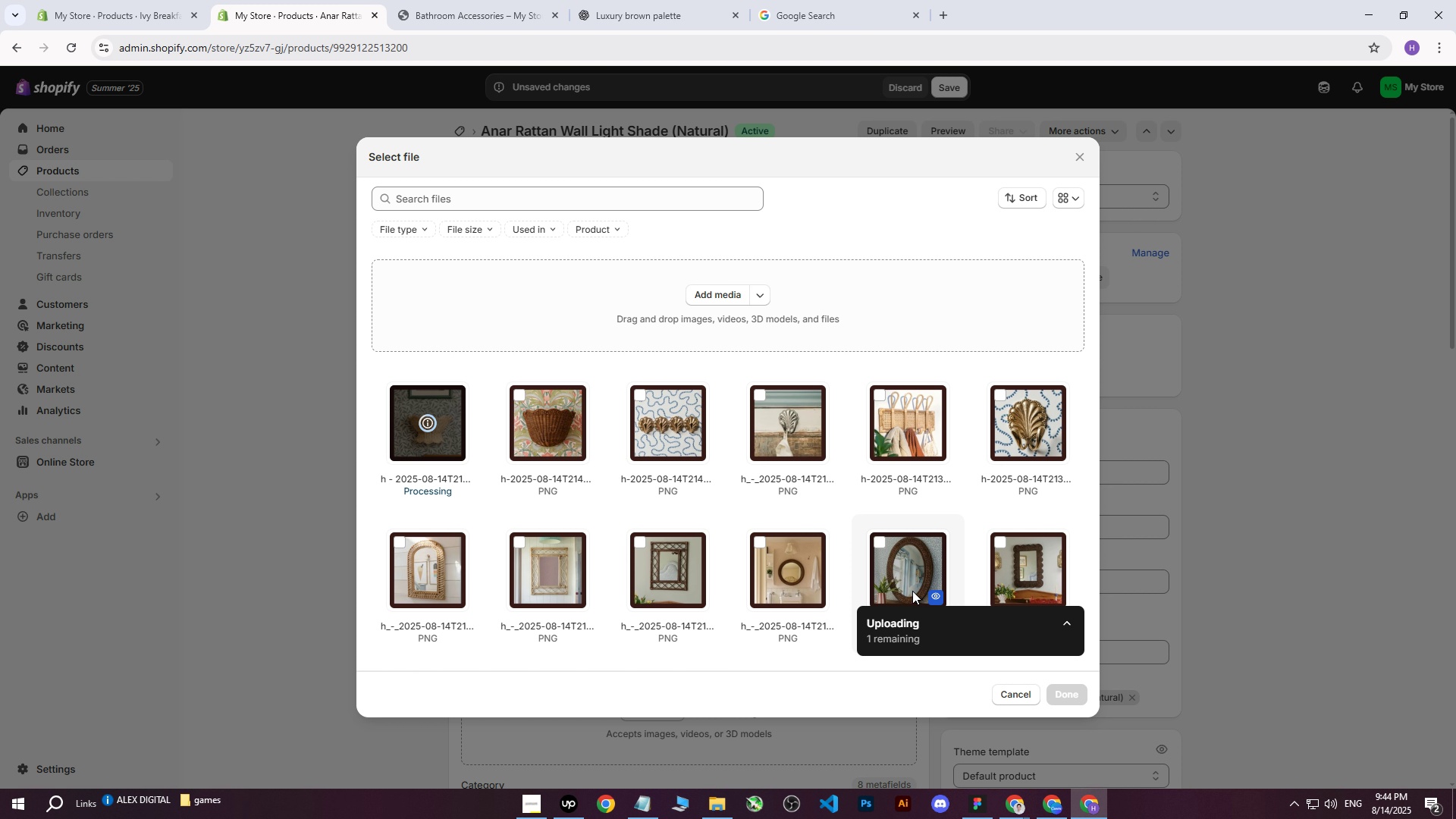 
wait(9.5)
 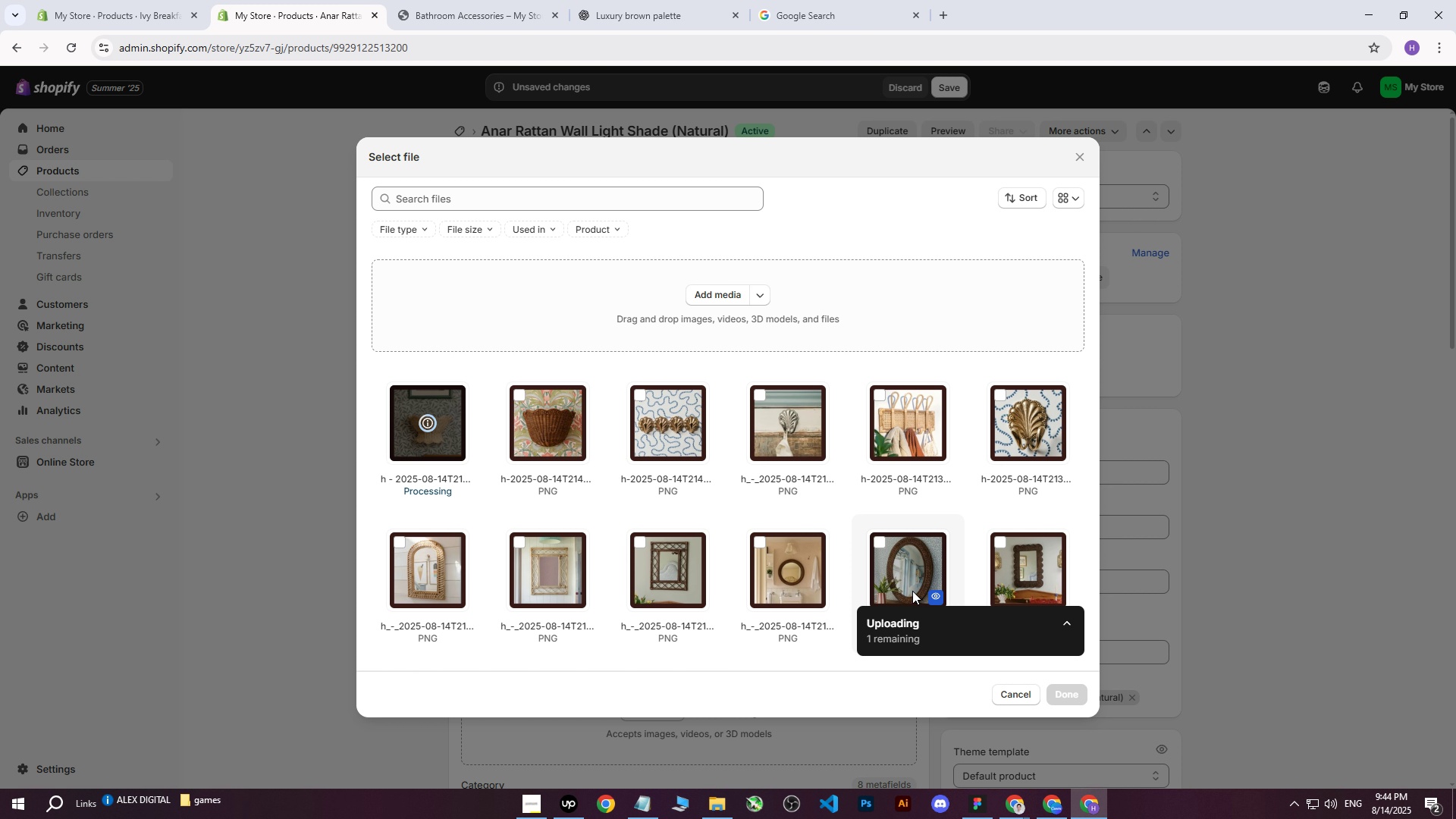 
left_click([1068, 699])
 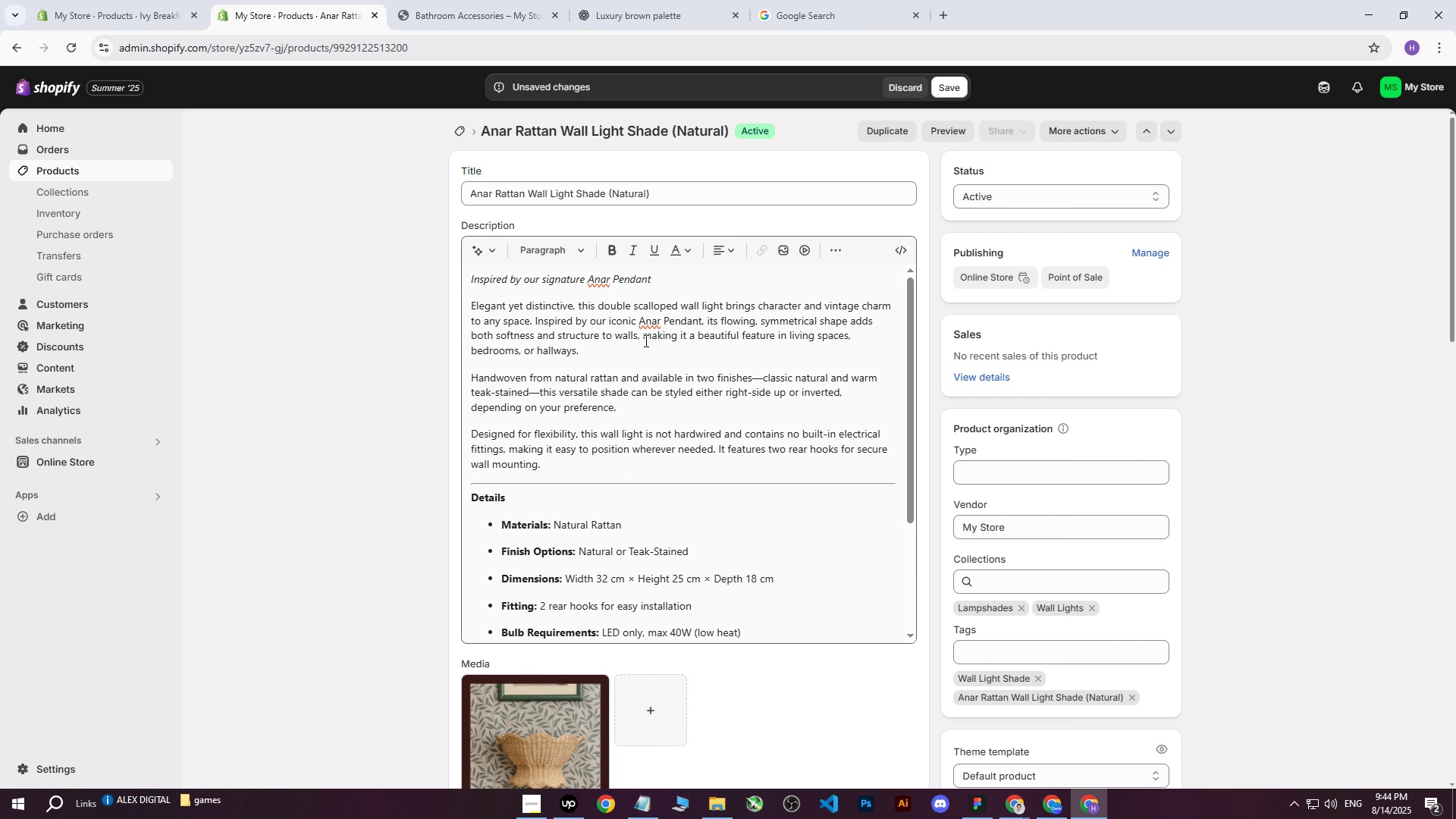 
left_click_drag(start_coordinate=[659, 193], to_coordinate=[457, 196])
 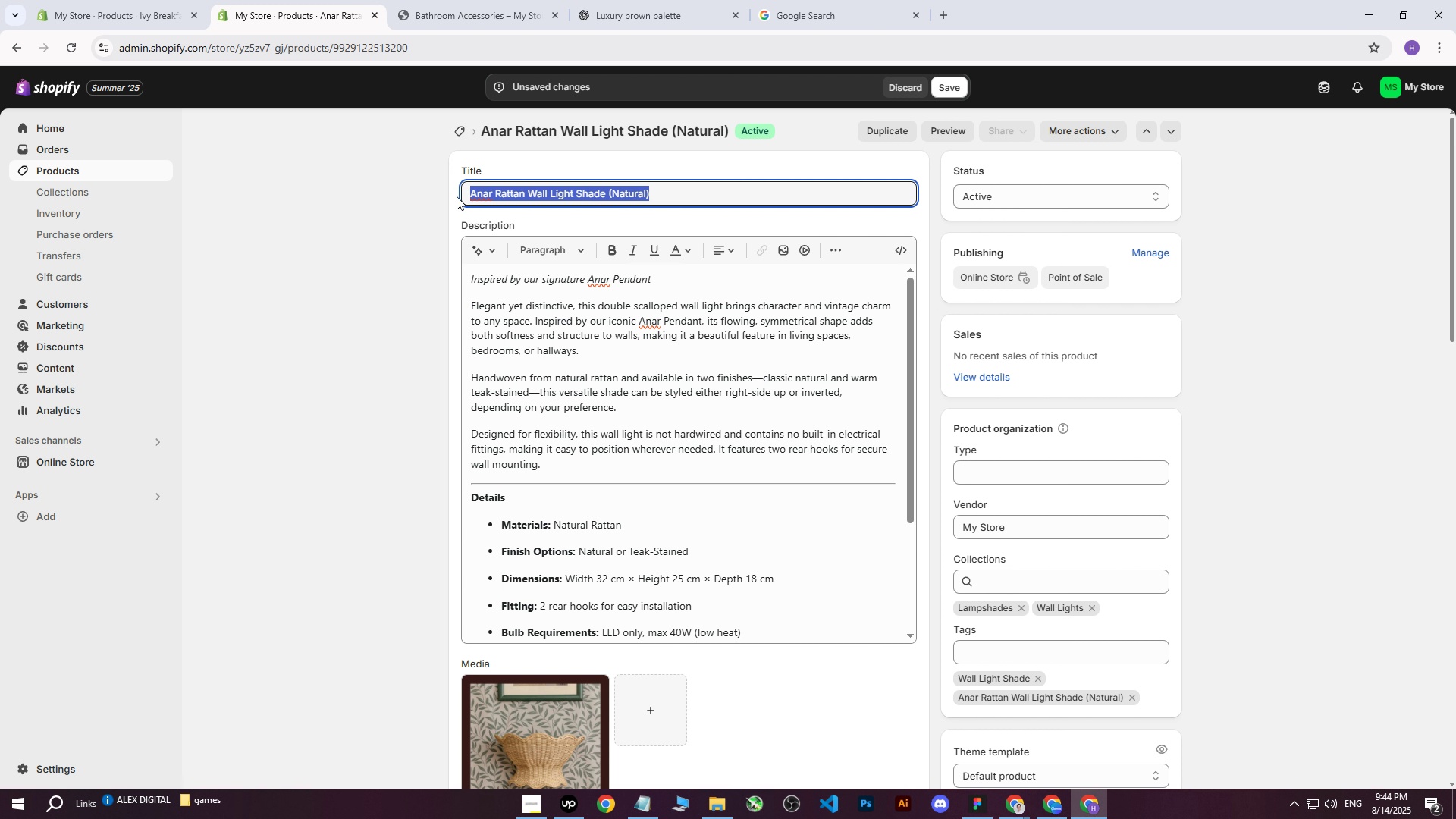 
key(Control+ControlLeft)
 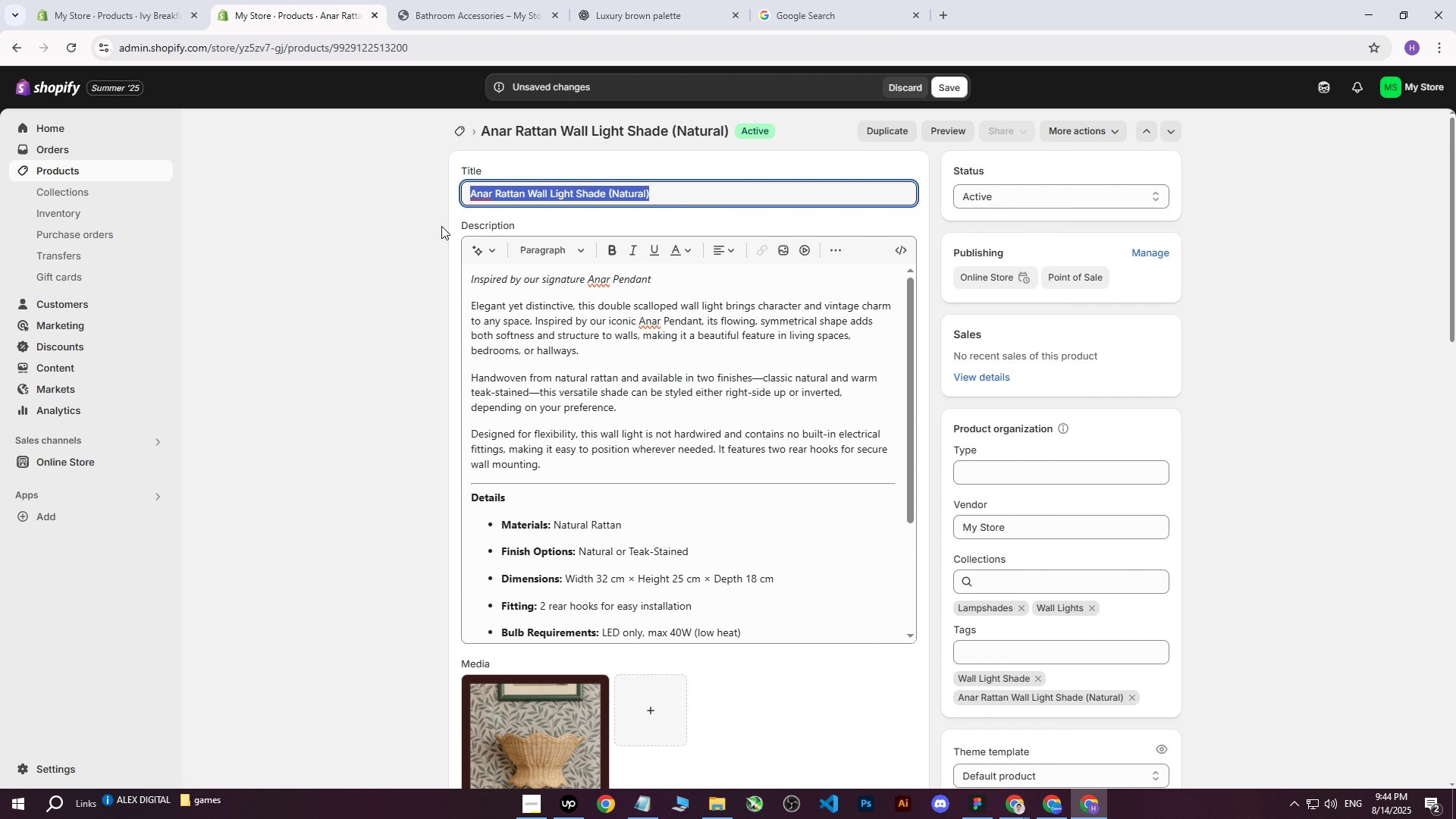 
key(Control+C)
 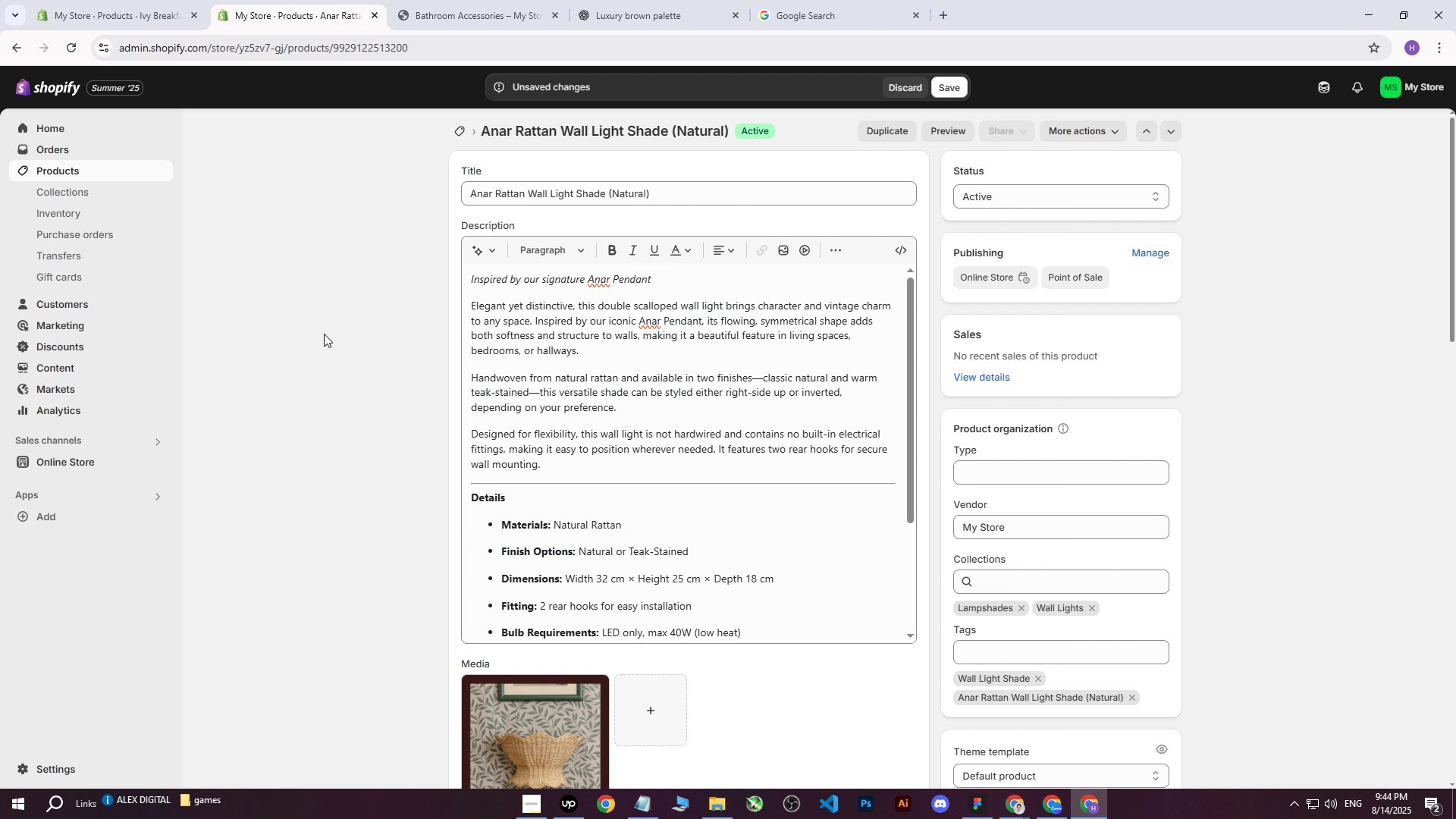 
left_click([324, 334])
 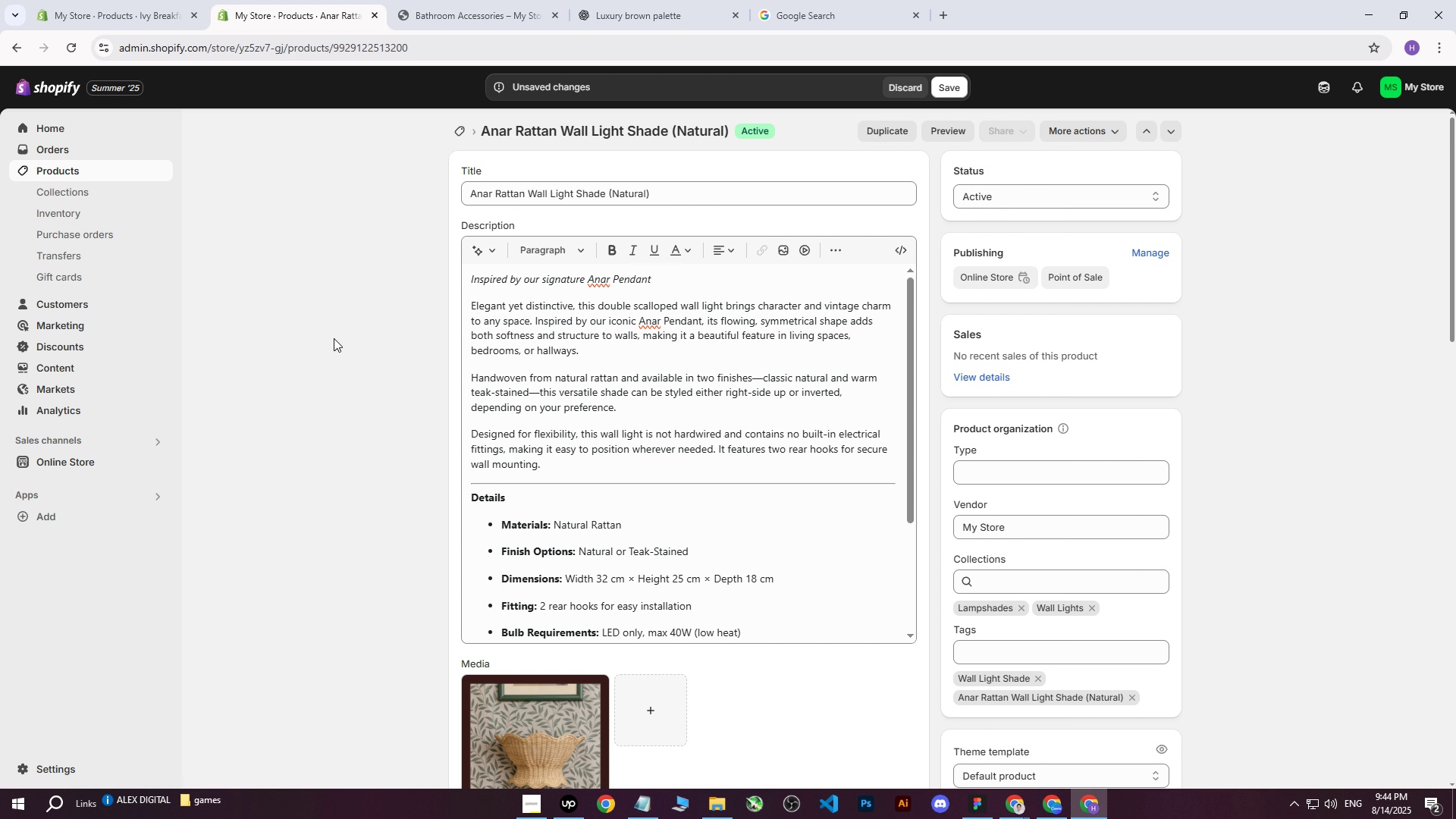 
scroll: coordinate [457, 412], scroll_direction: down, amount: 4.0
 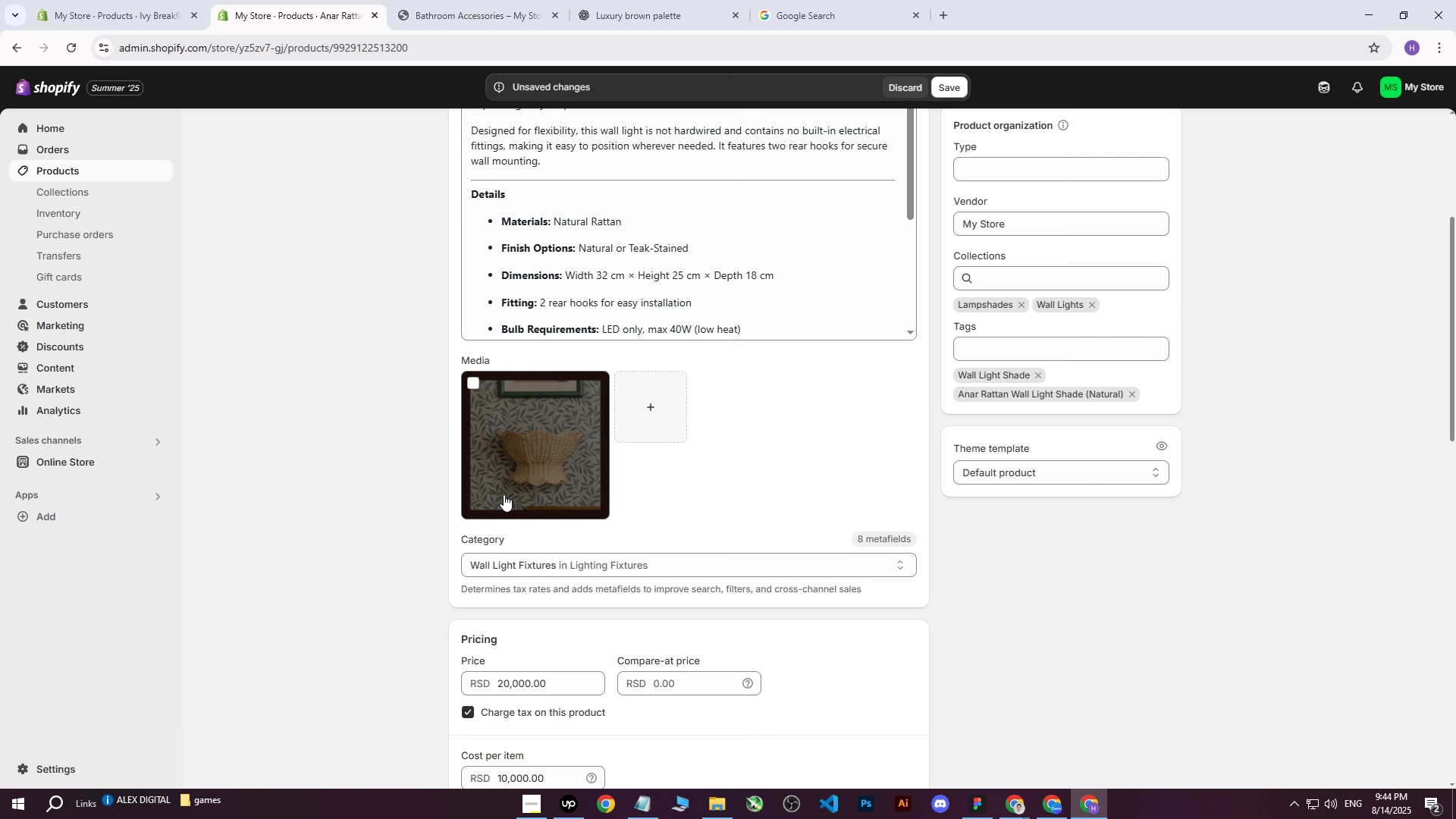 
left_click([504, 494])
 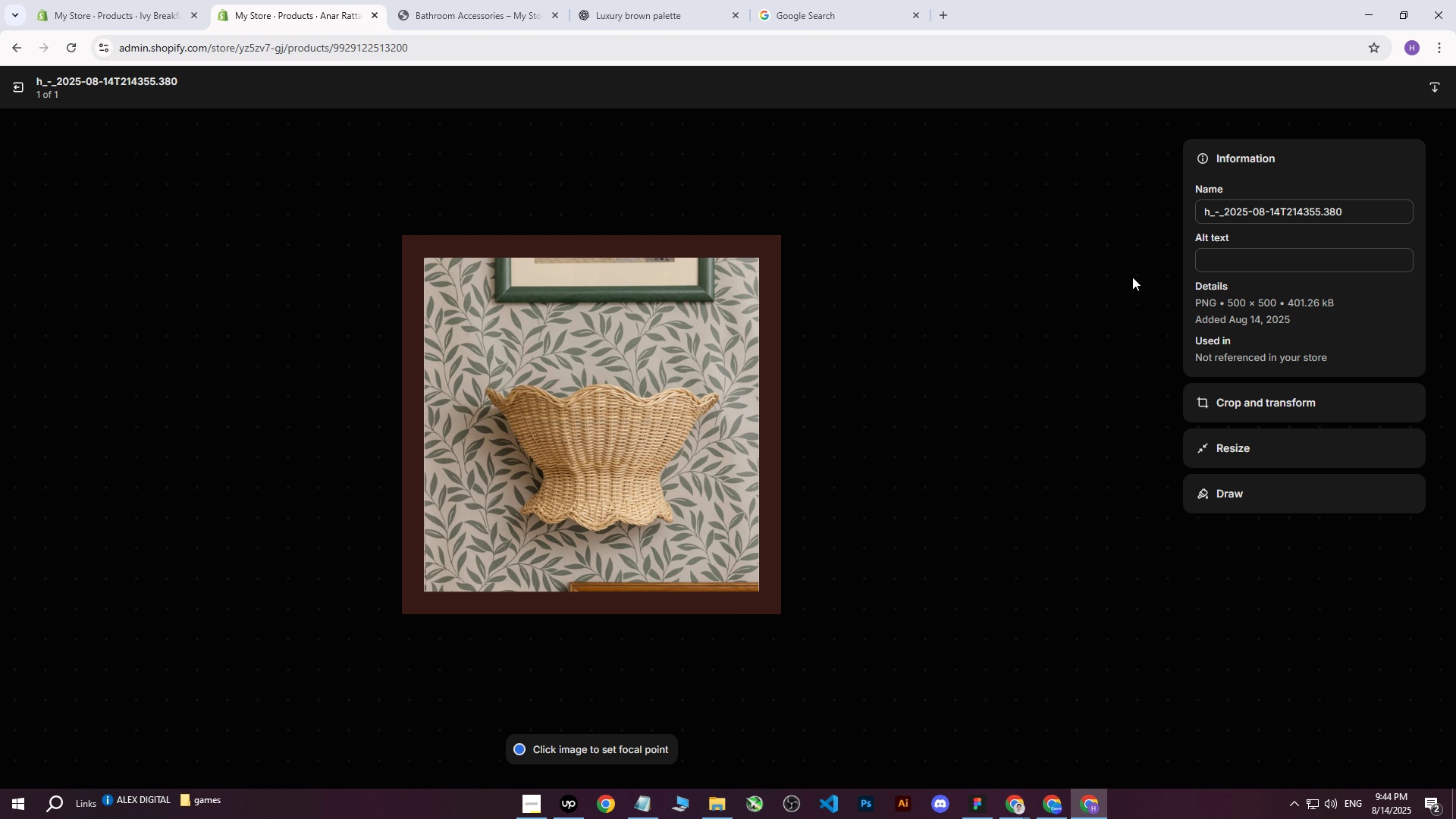 
left_click([1218, 269])
 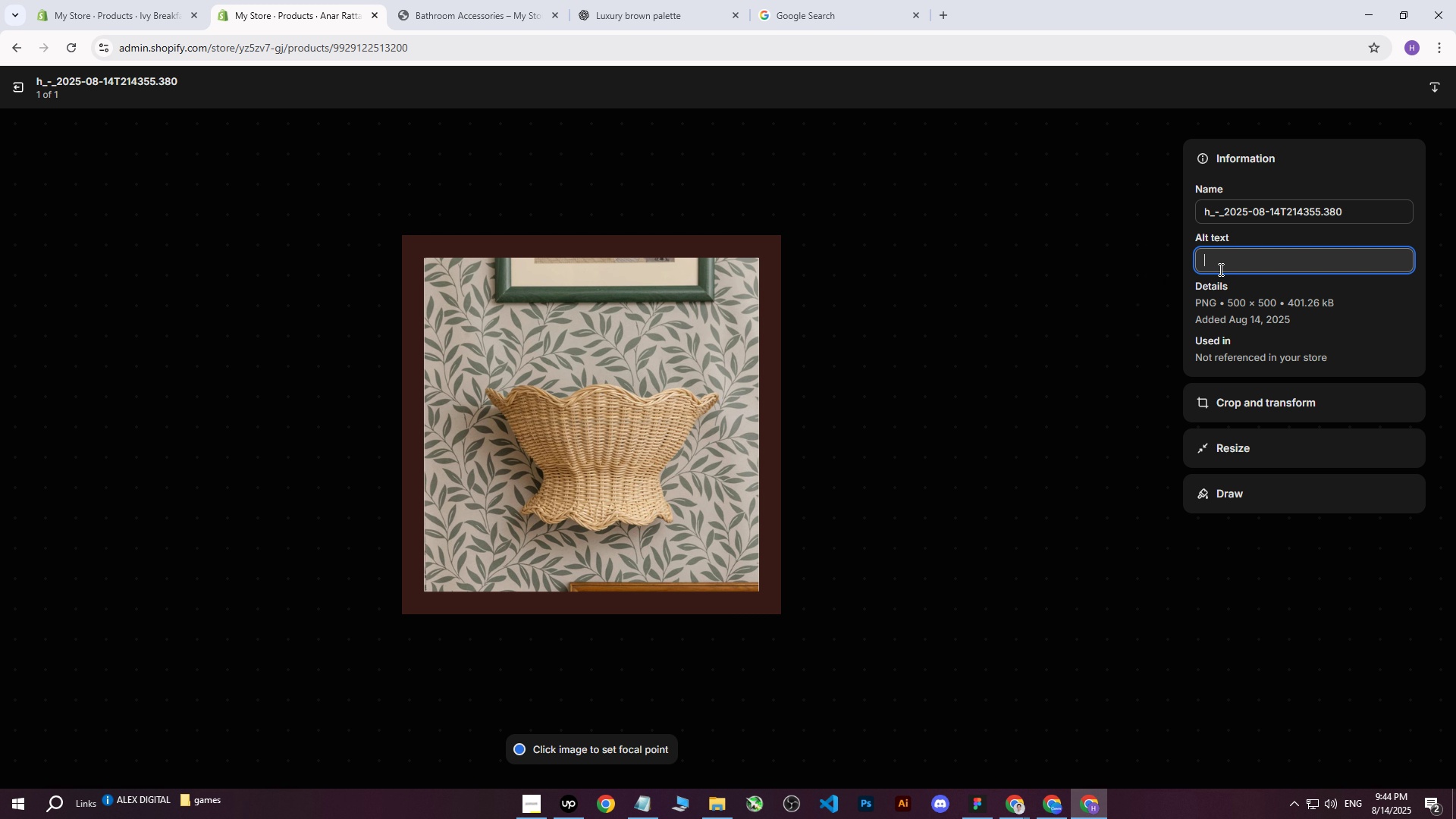 
key(Control+ControlLeft)
 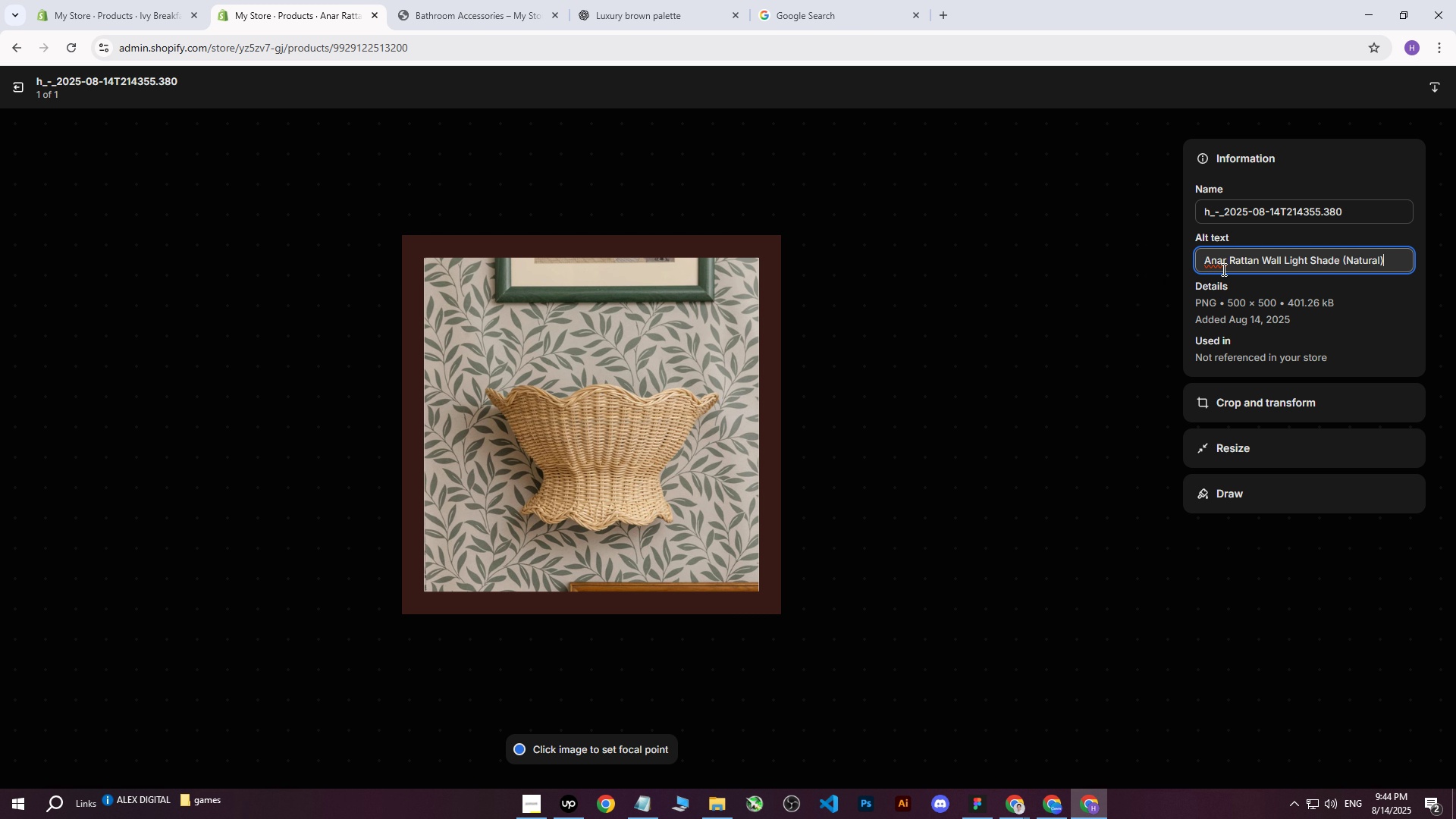 
key(Control+V)
 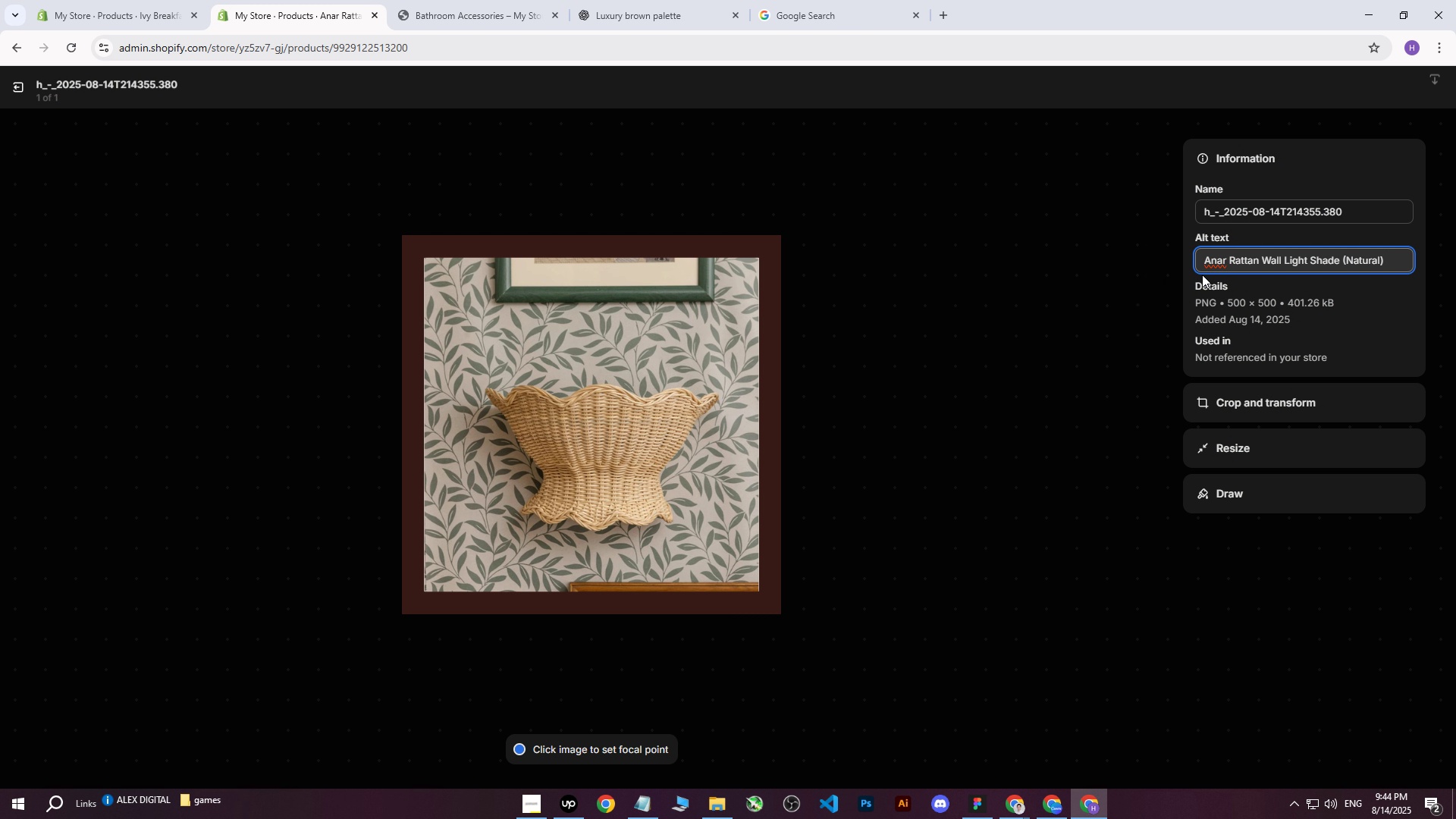 
type( hanging on wall with green f)
key(Backspace)
type(leaf )
key(Backspace)
type(y )
key(Backspace)
key(Backspace)
type(y )
 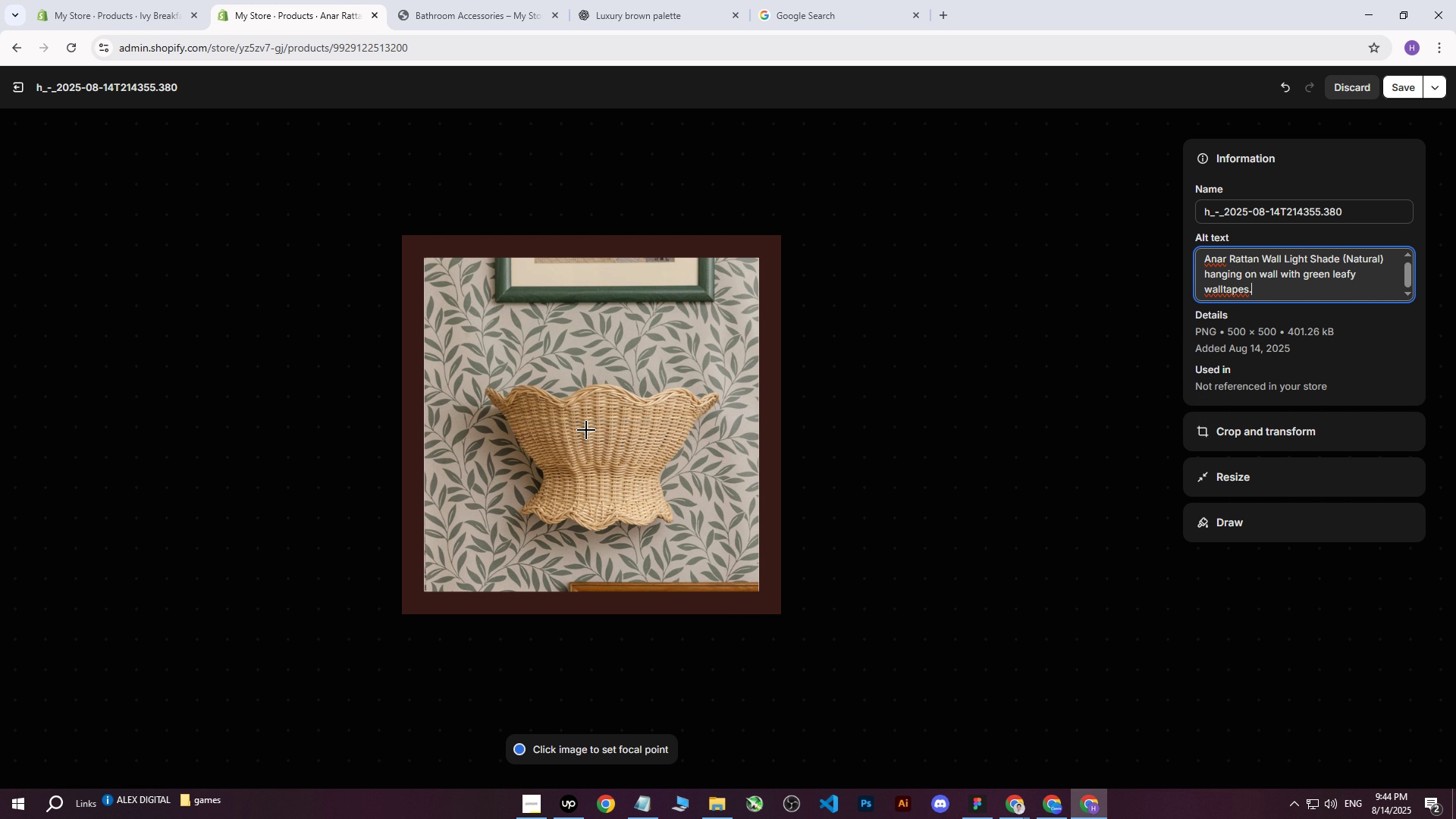 
type(walltapes.)
 